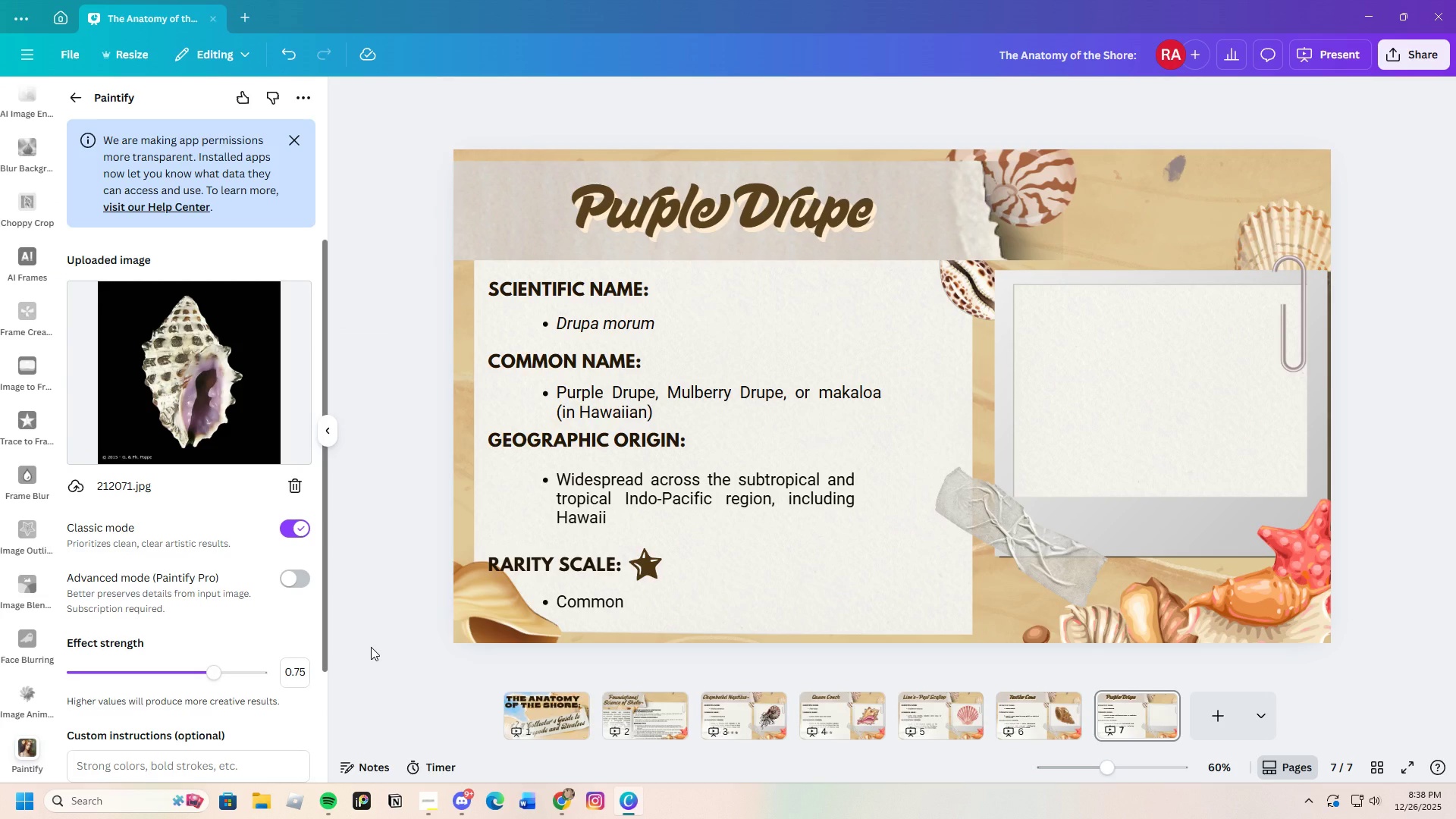 
scroll: coordinate [287, 690], scroll_direction: down, amount: 3.0
 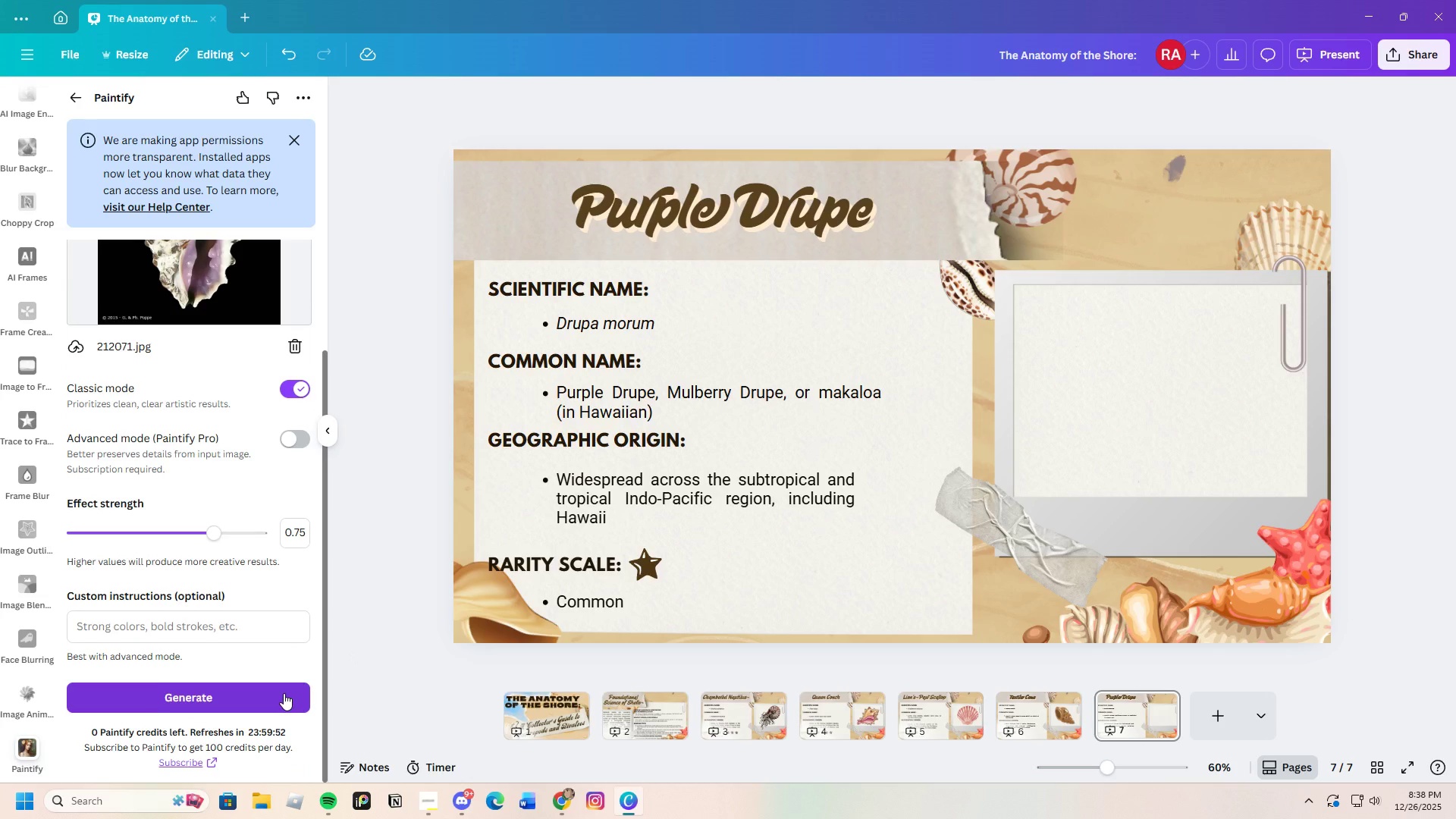 
scroll: coordinate [284, 693], scroll_direction: up, amount: 3.0
 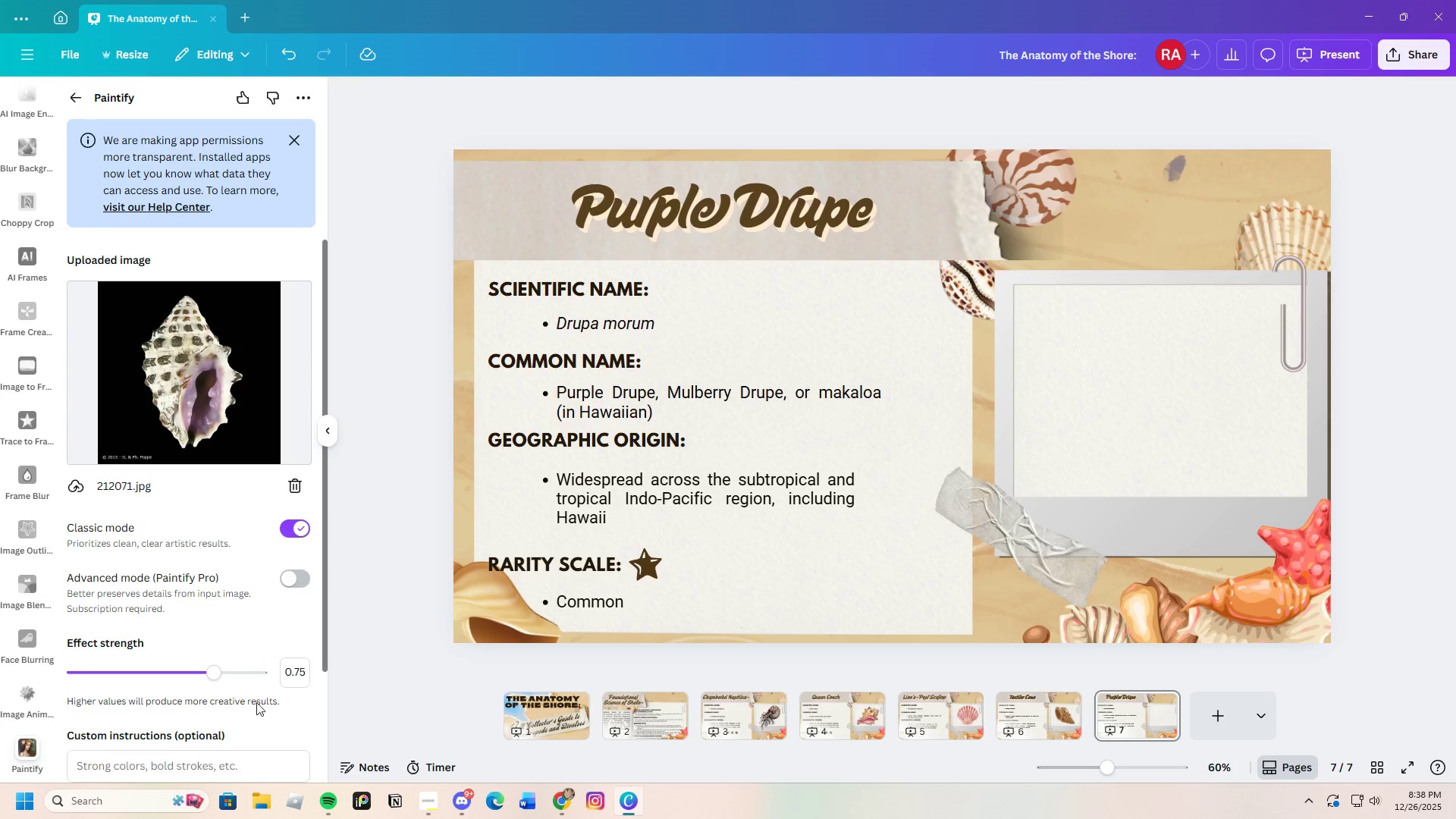 
scroll: coordinate [249, 714], scroll_direction: down, amount: 3.0
 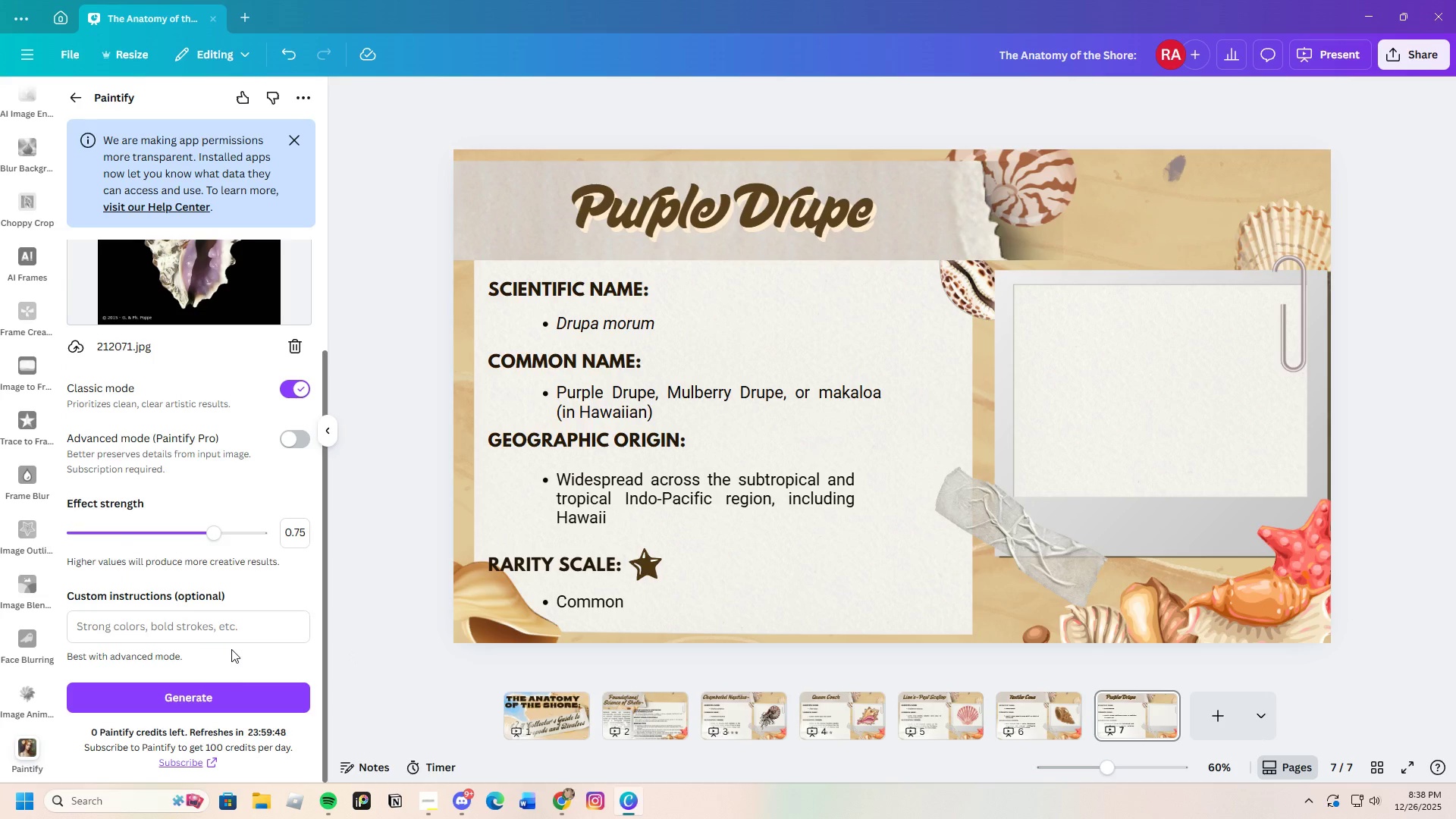 
left_click([237, 692])
 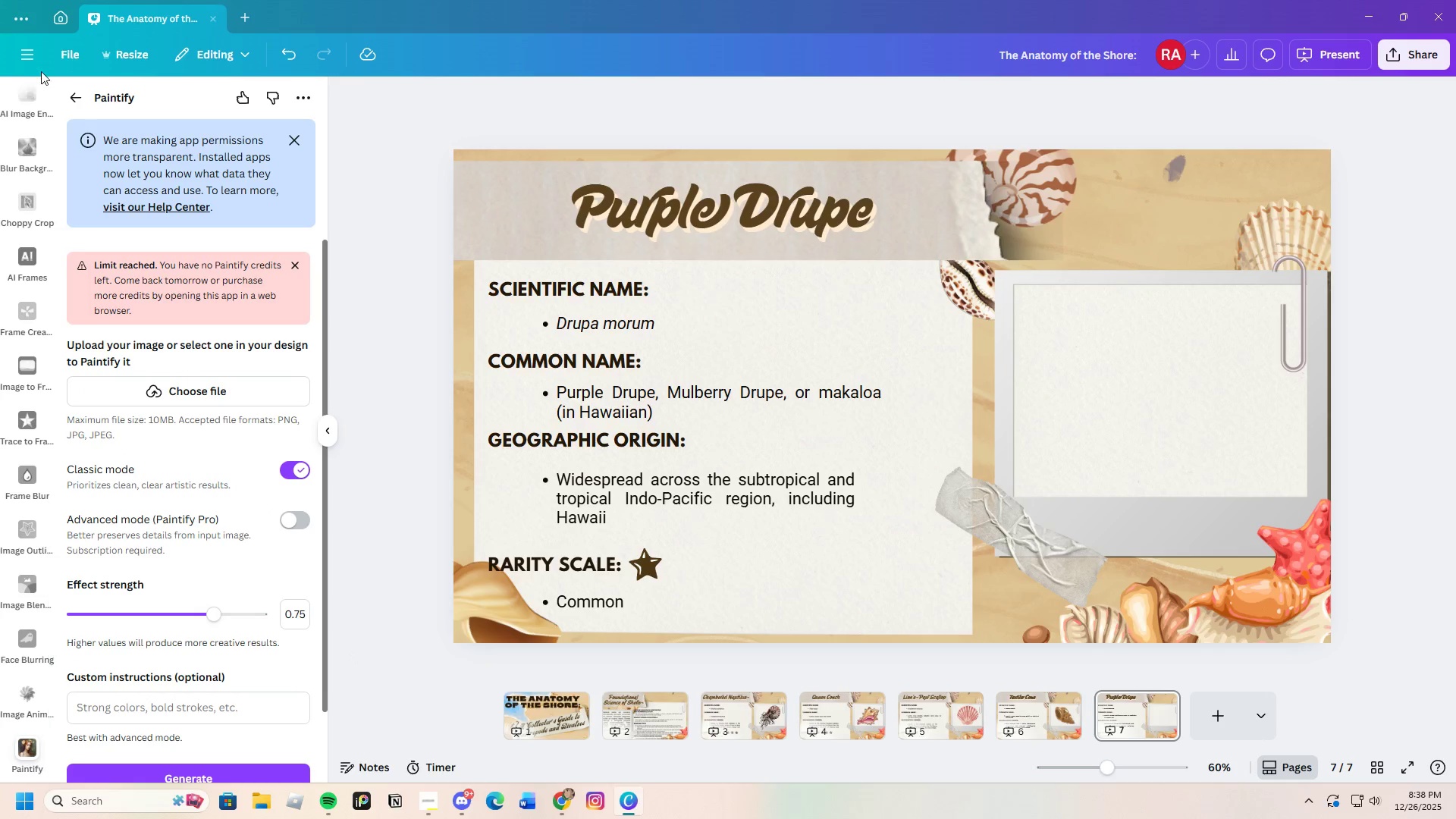 
wait(6.16)
 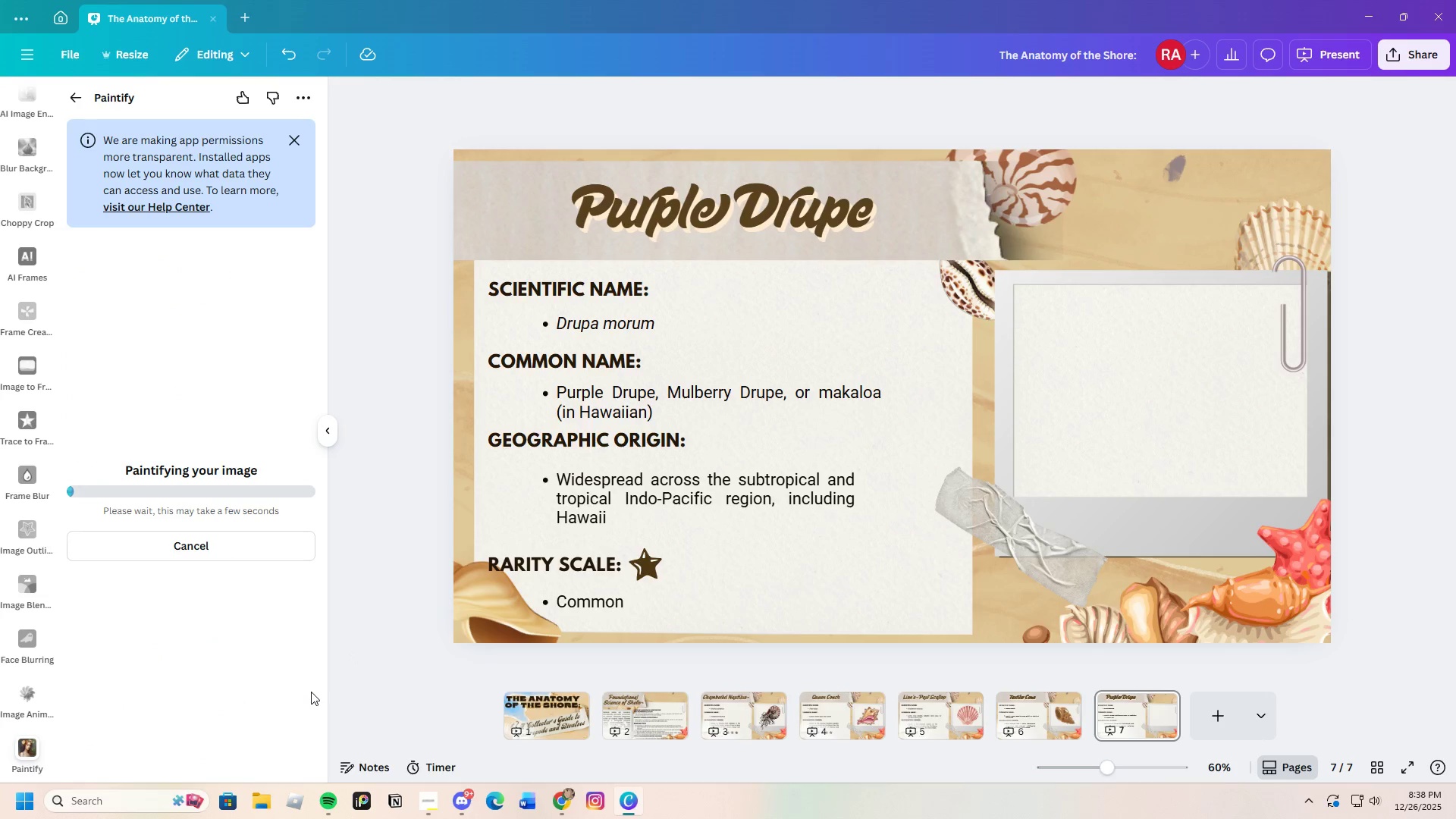 
scroll: coordinate [199, 554], scroll_direction: down, amount: 20.0
 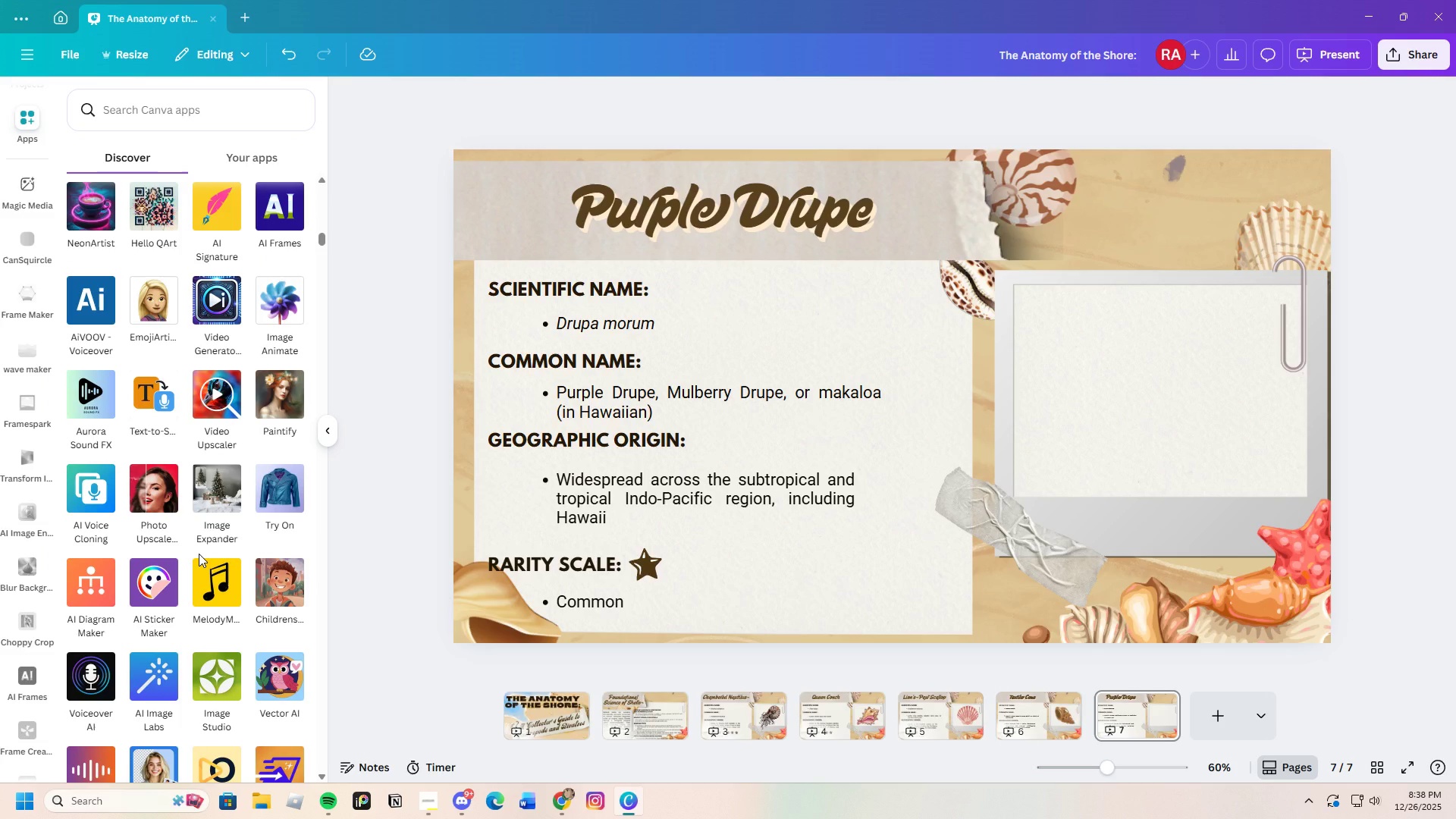 
scroll: coordinate [219, 594], scroll_direction: down, amount: 14.0
 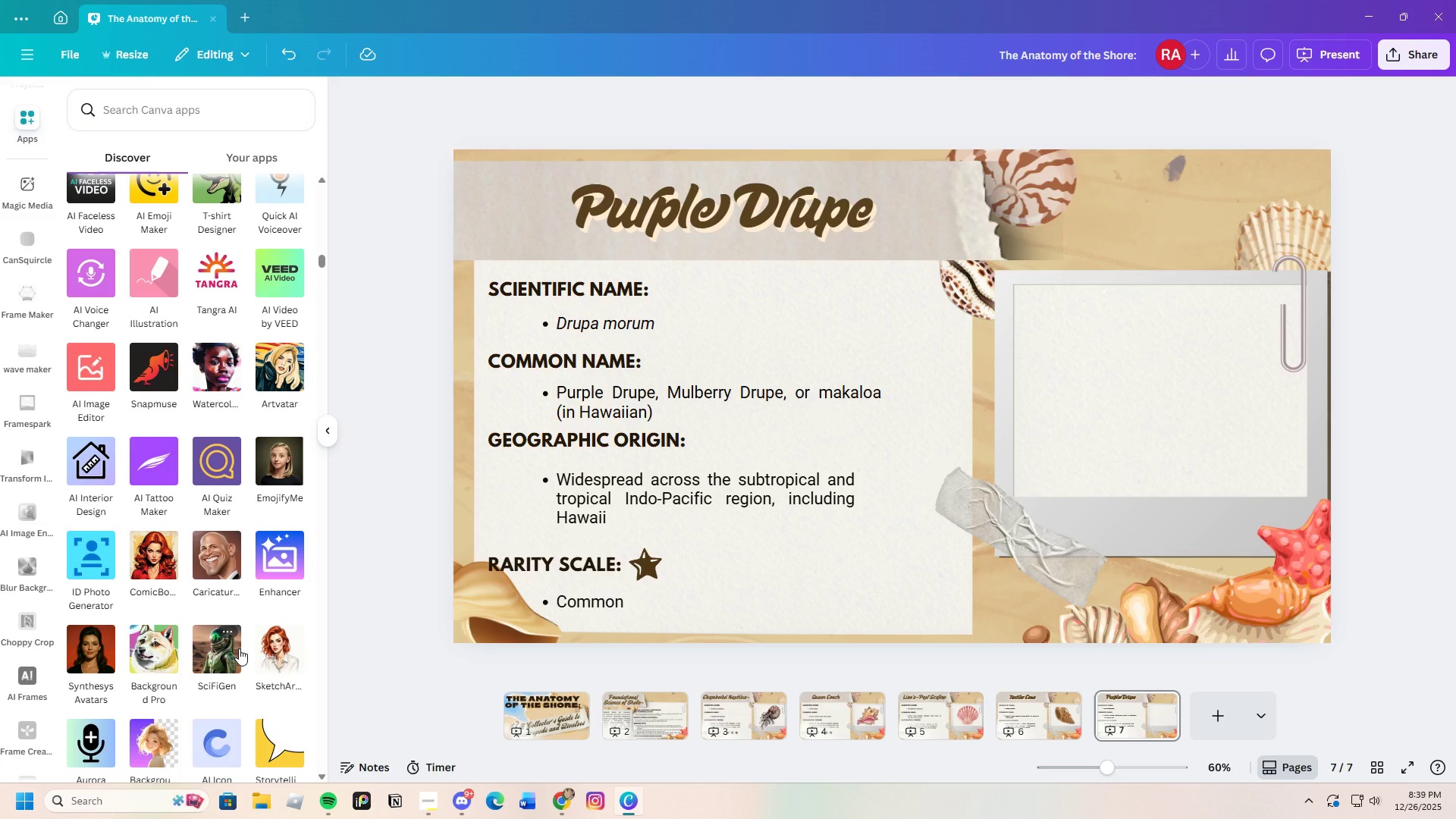 
scroll: coordinate [240, 649], scroll_direction: down, amount: 3.0
 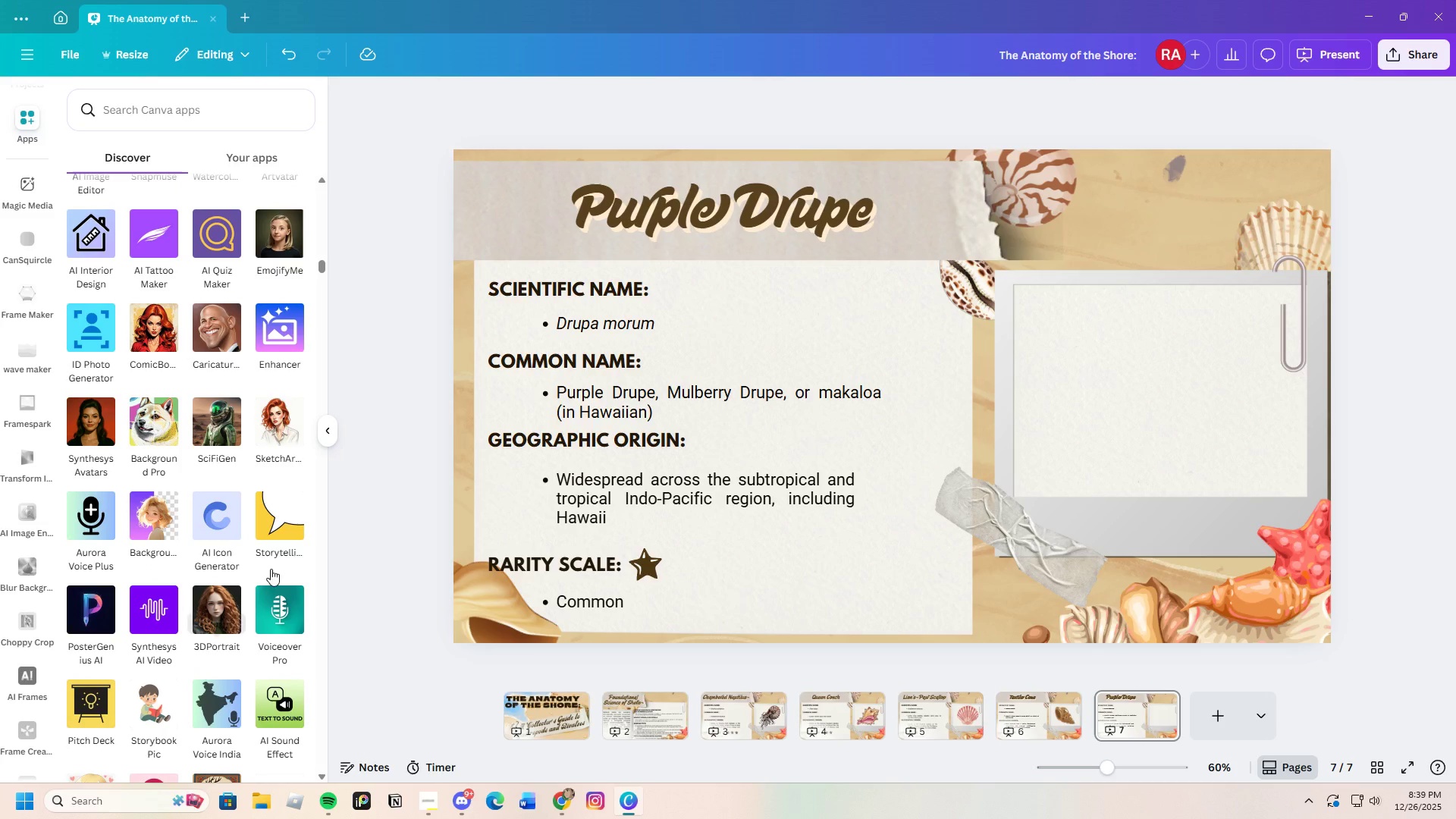 
left_click([281, 428])
 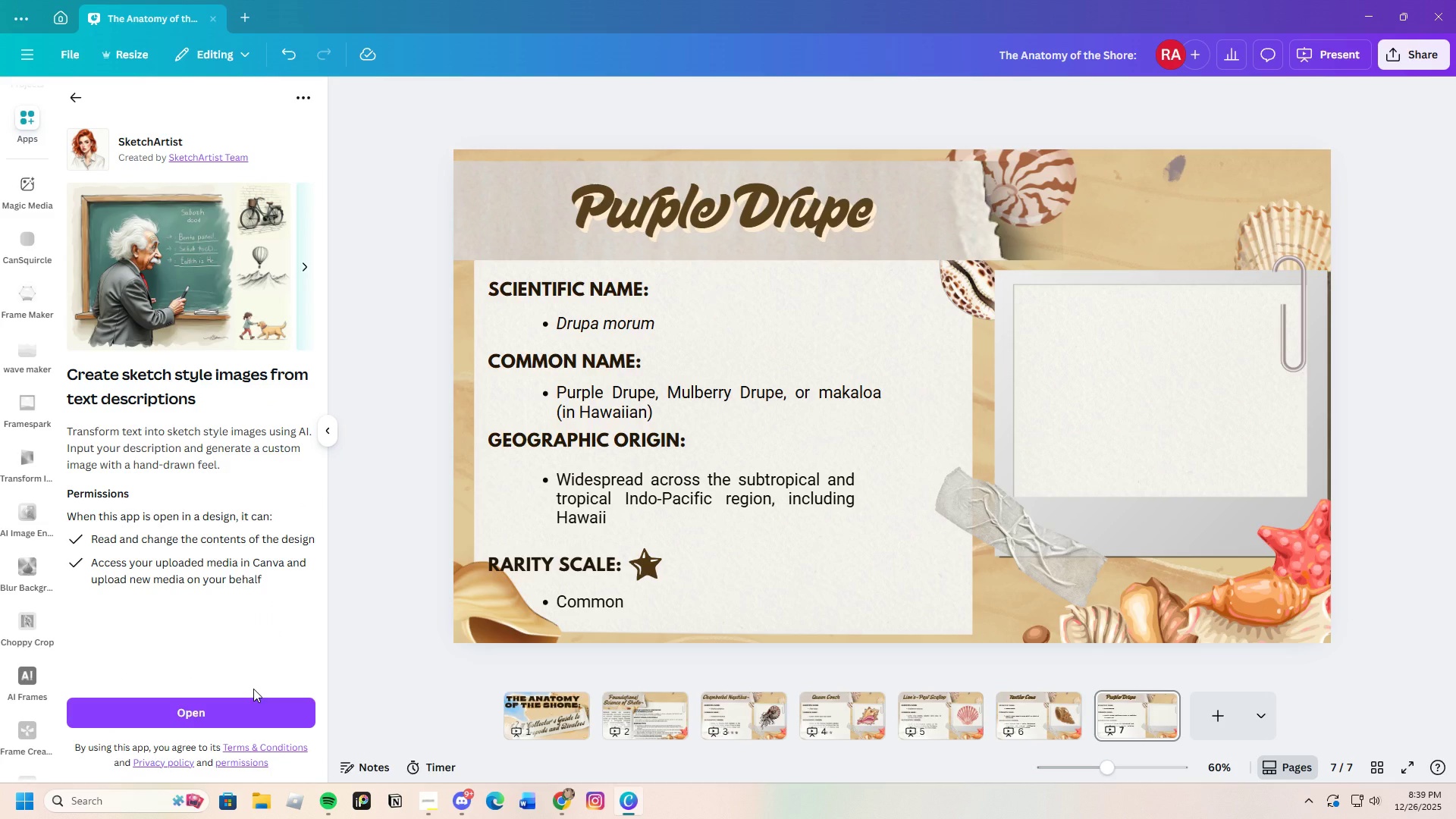 
left_click([184, 704])
 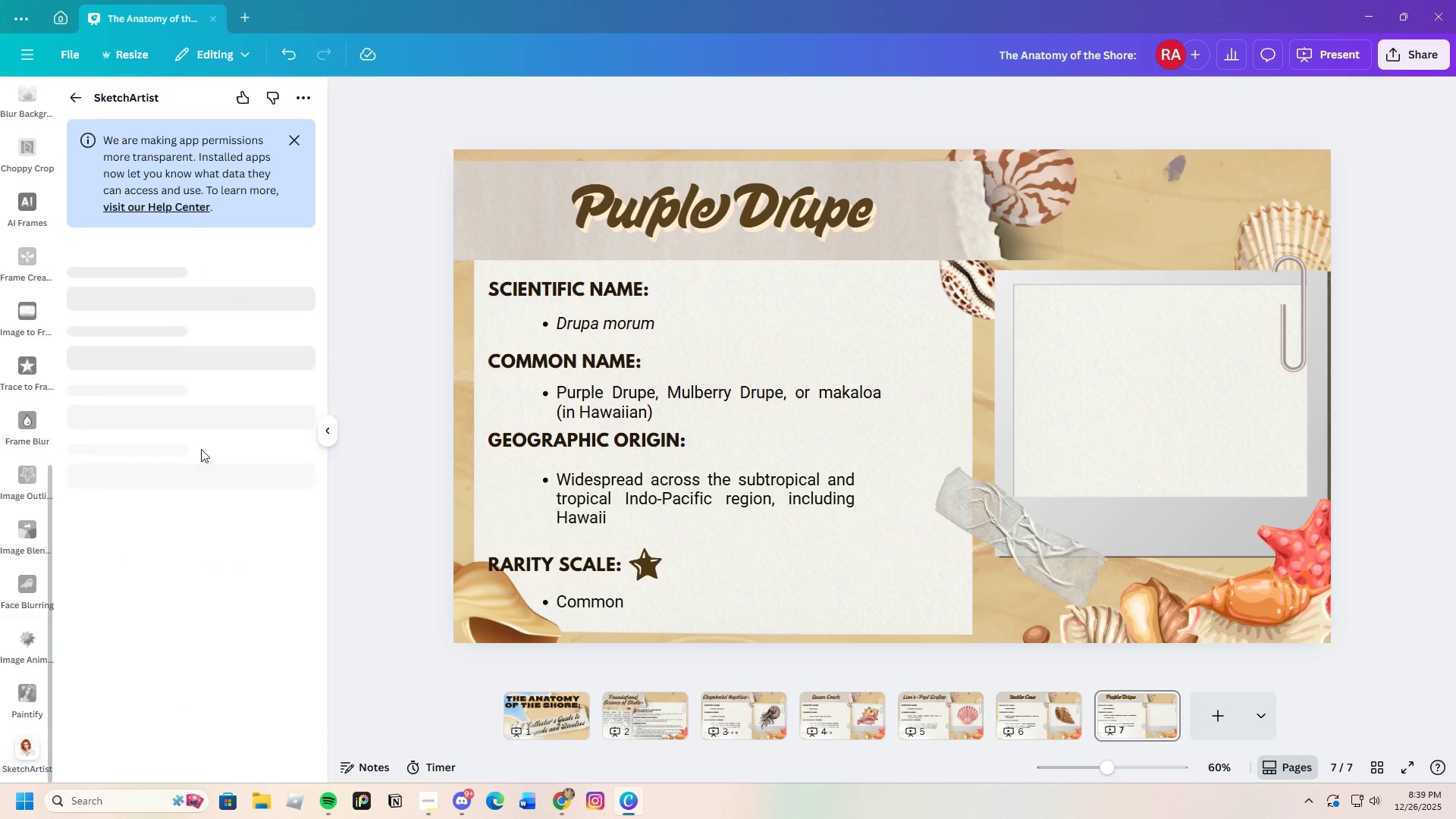 
mouse_move([212, 464])
 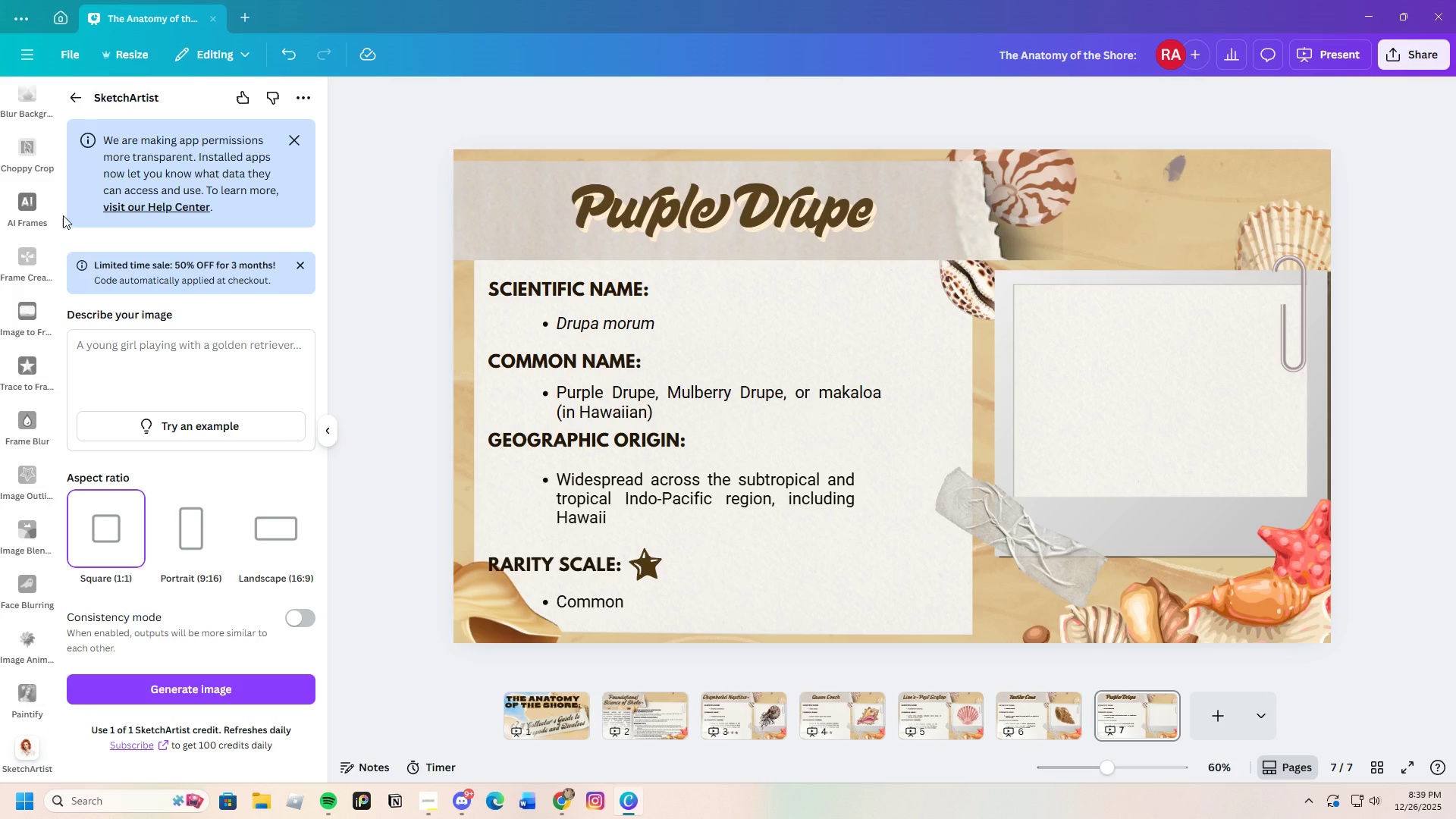 
left_click([72, 98])
 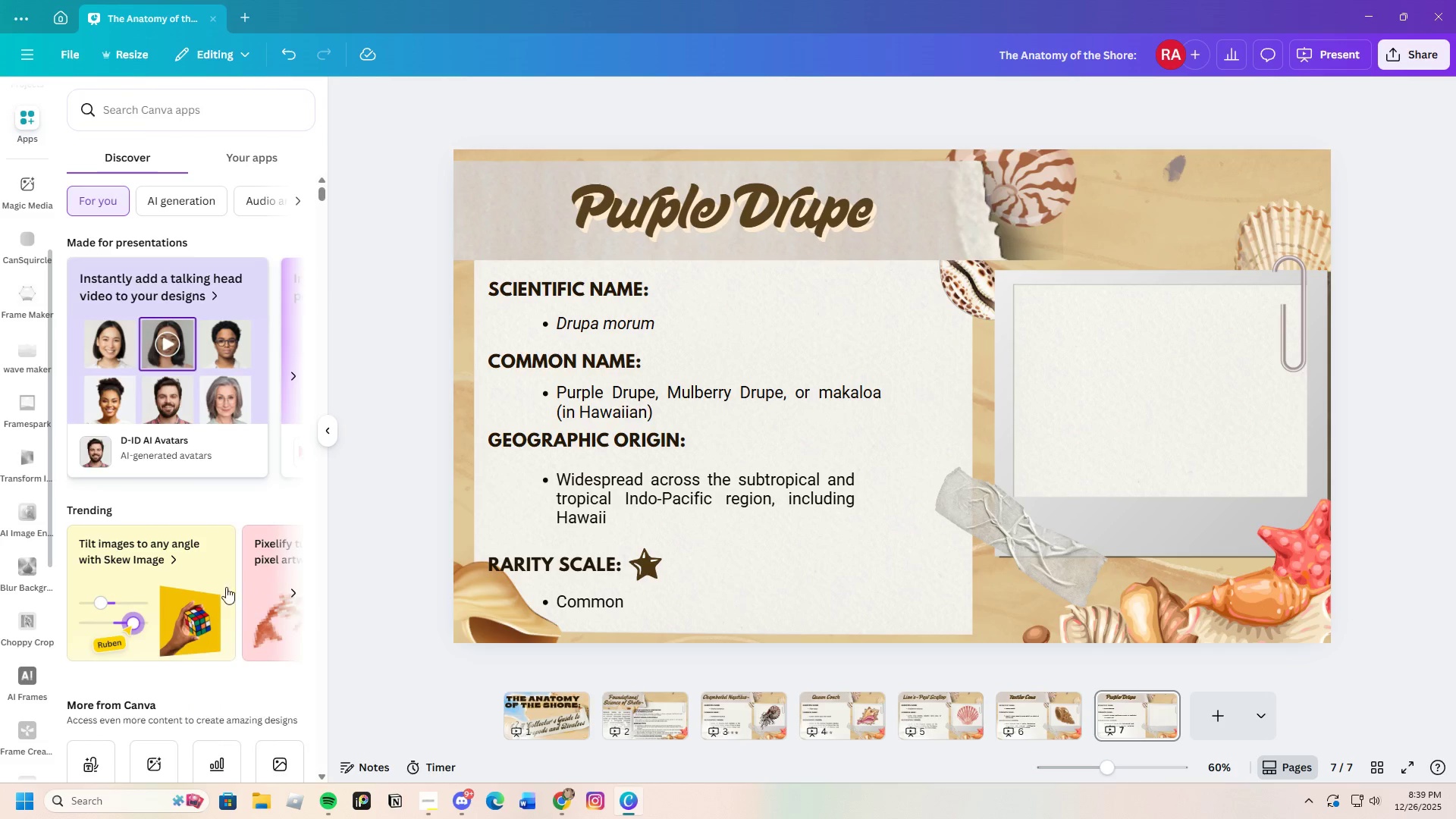 
scroll: coordinate [149, 572], scroll_direction: down, amount: 8.0
 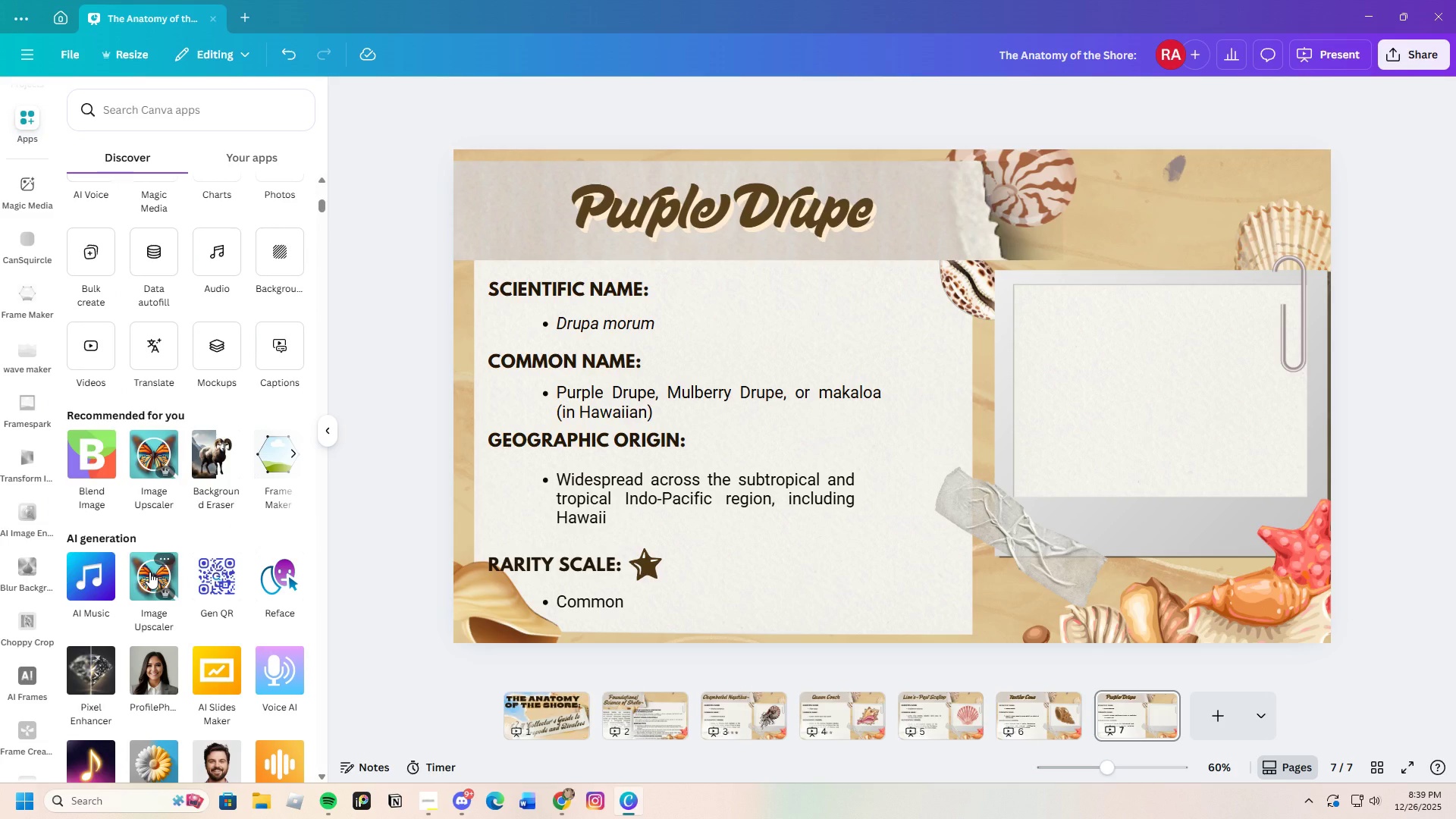 
scroll: coordinate [149, 572], scroll_direction: up, amount: 3.0
 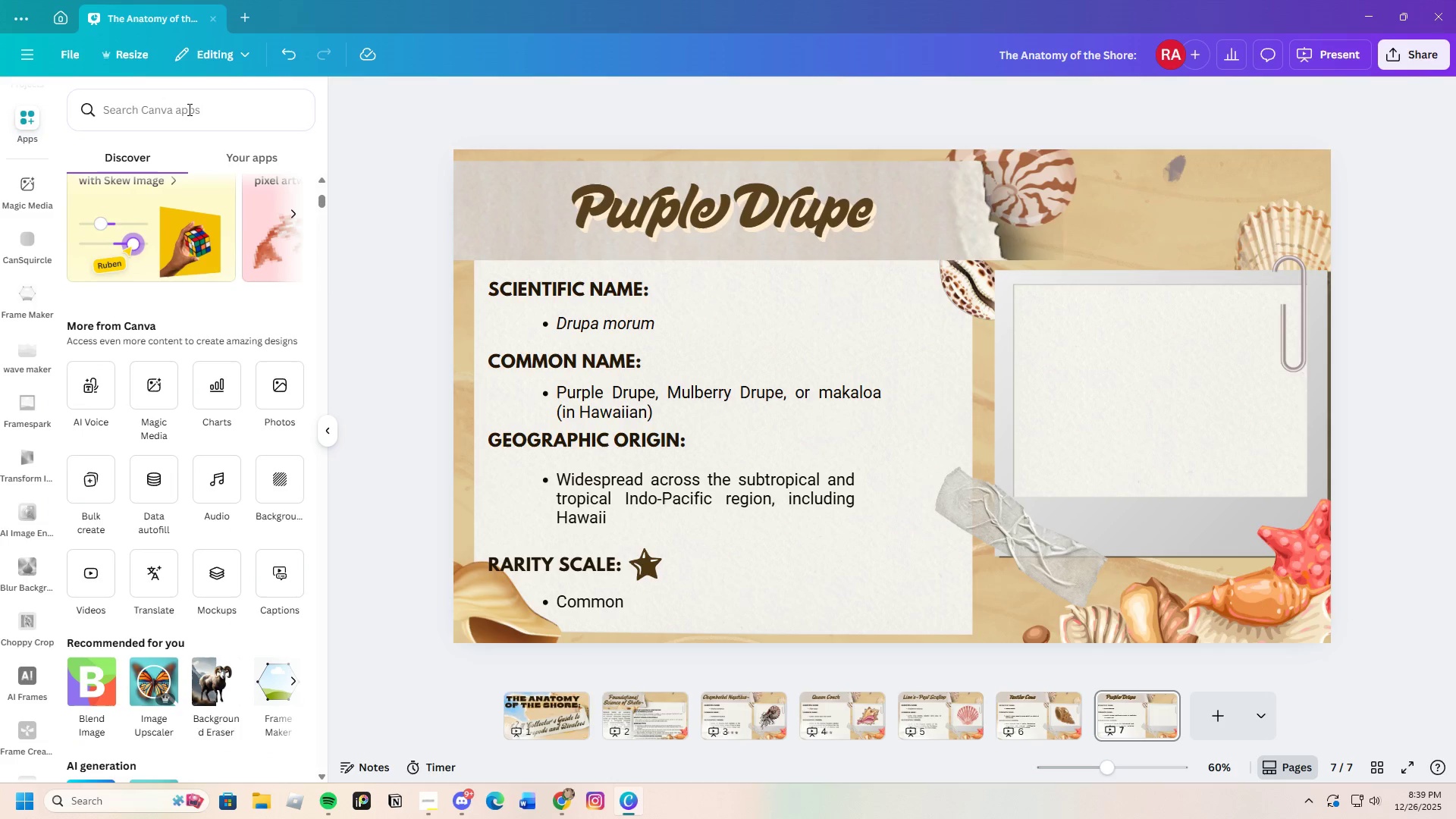 
left_click([188, 109])
 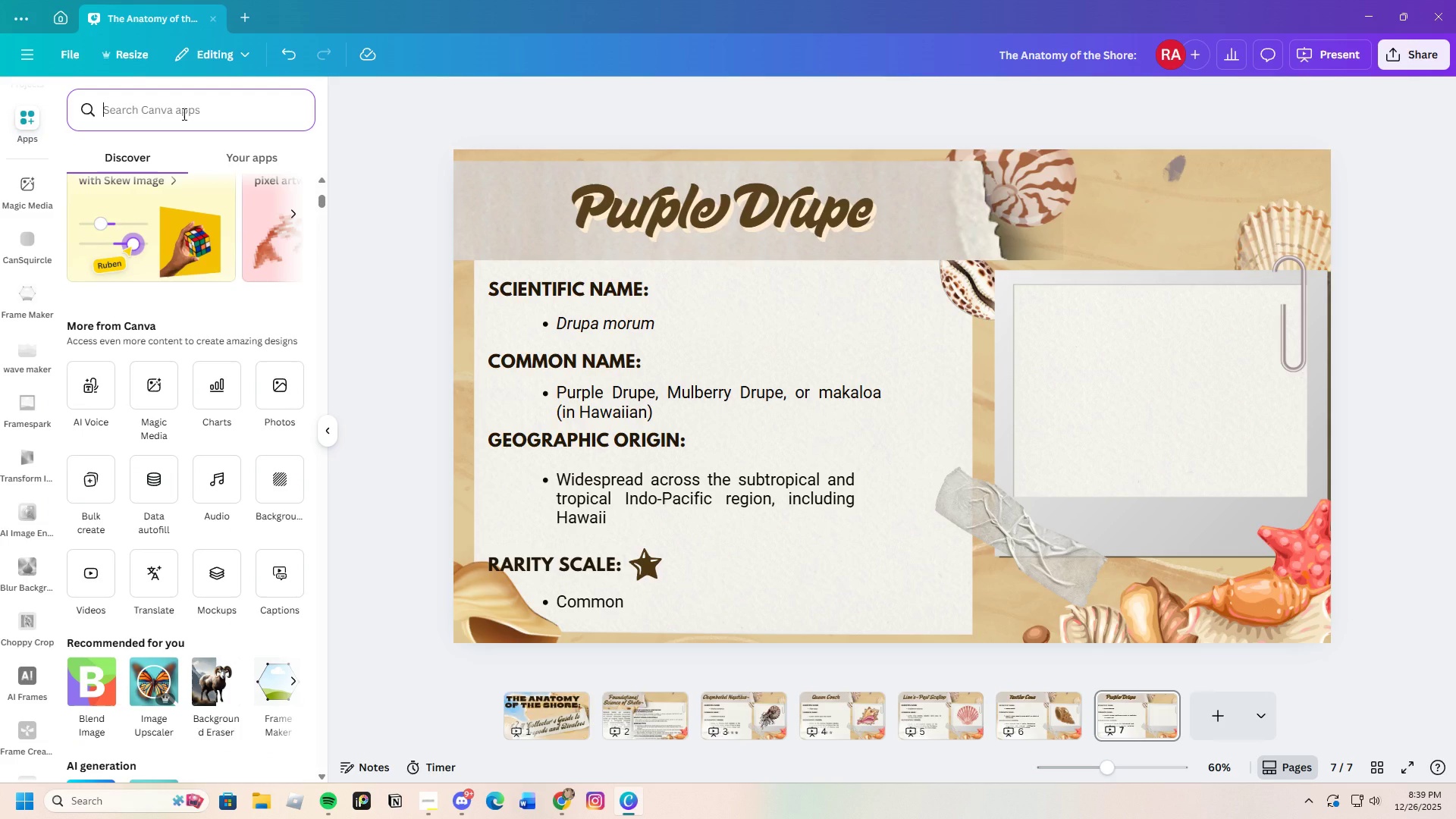 
type(art )
key(Backspace)
key(Backspace)
key(Backspace)
key(Backspace)
key(Backspace)
key(Backspace)
type(image to )
 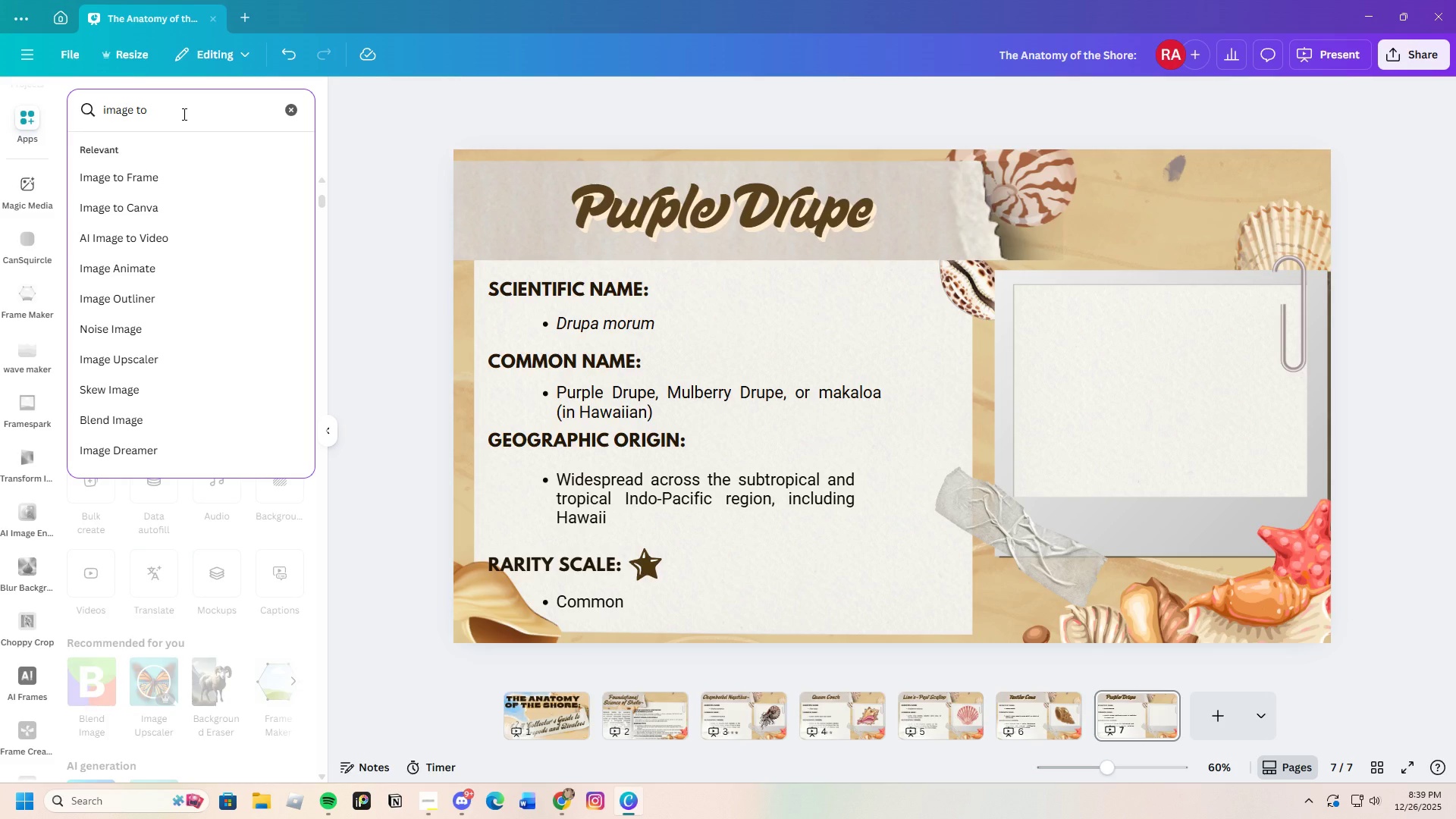 
type(ill)
 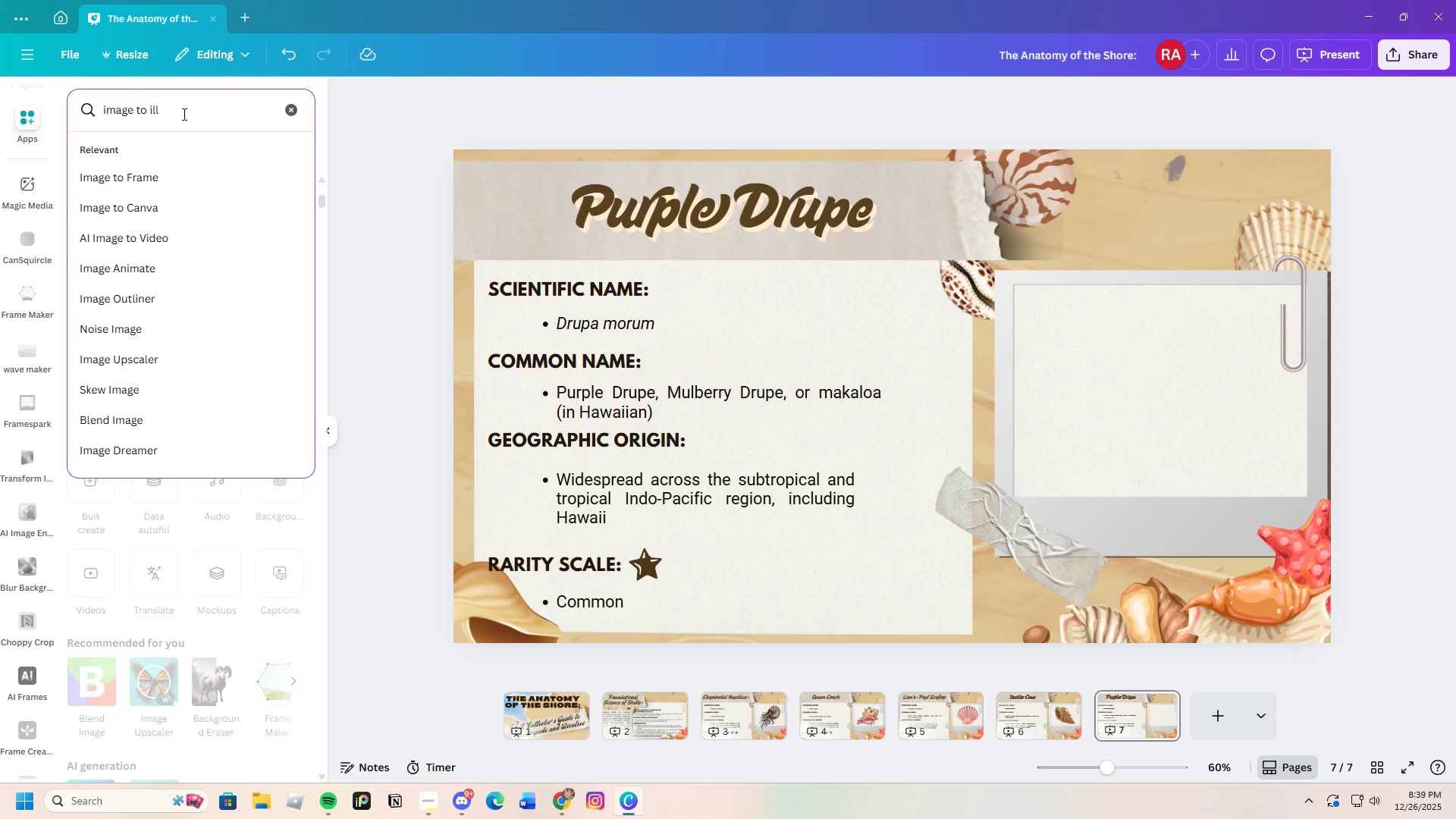 
wait(6.22)
 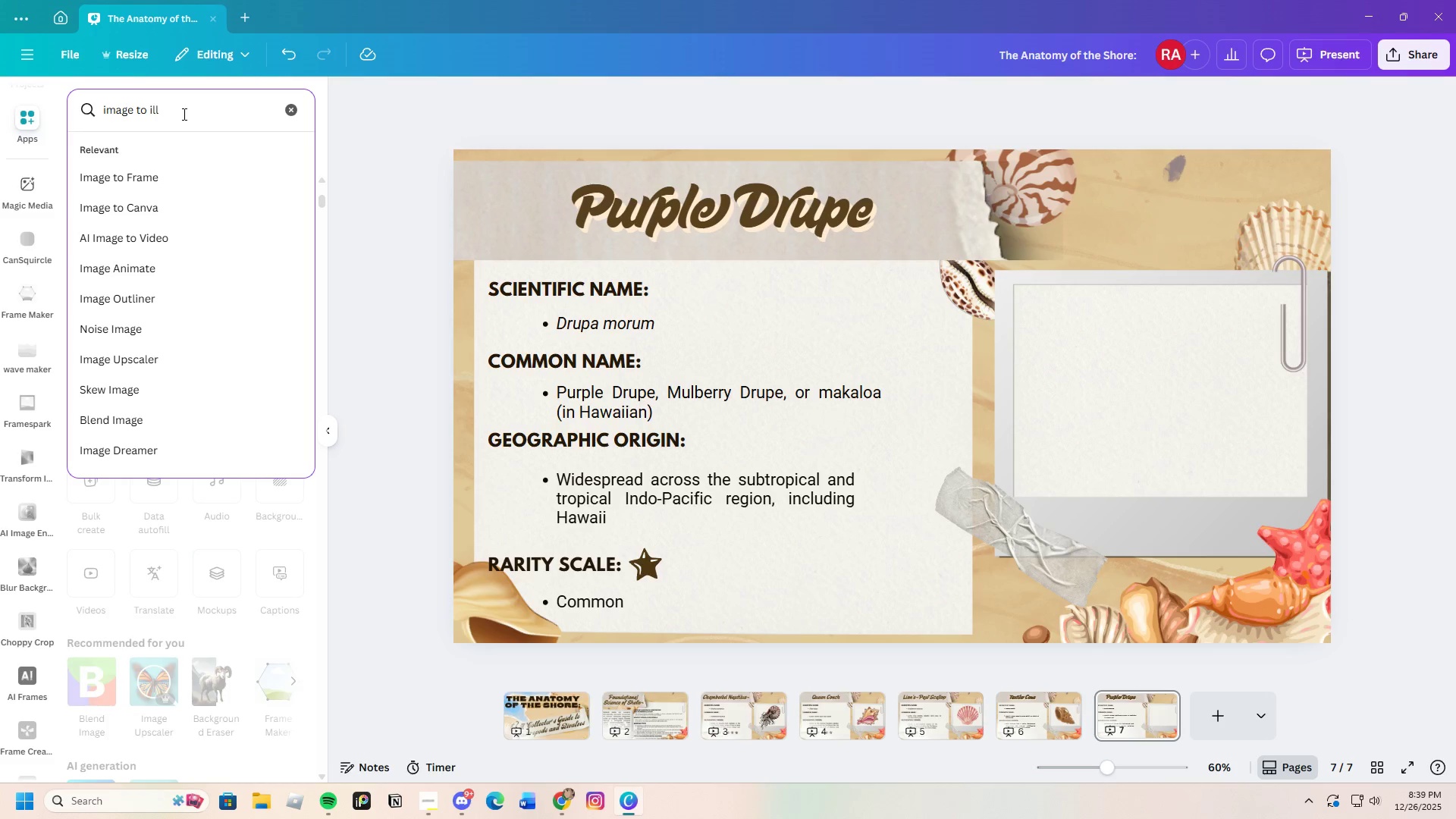 
type(ustration)
 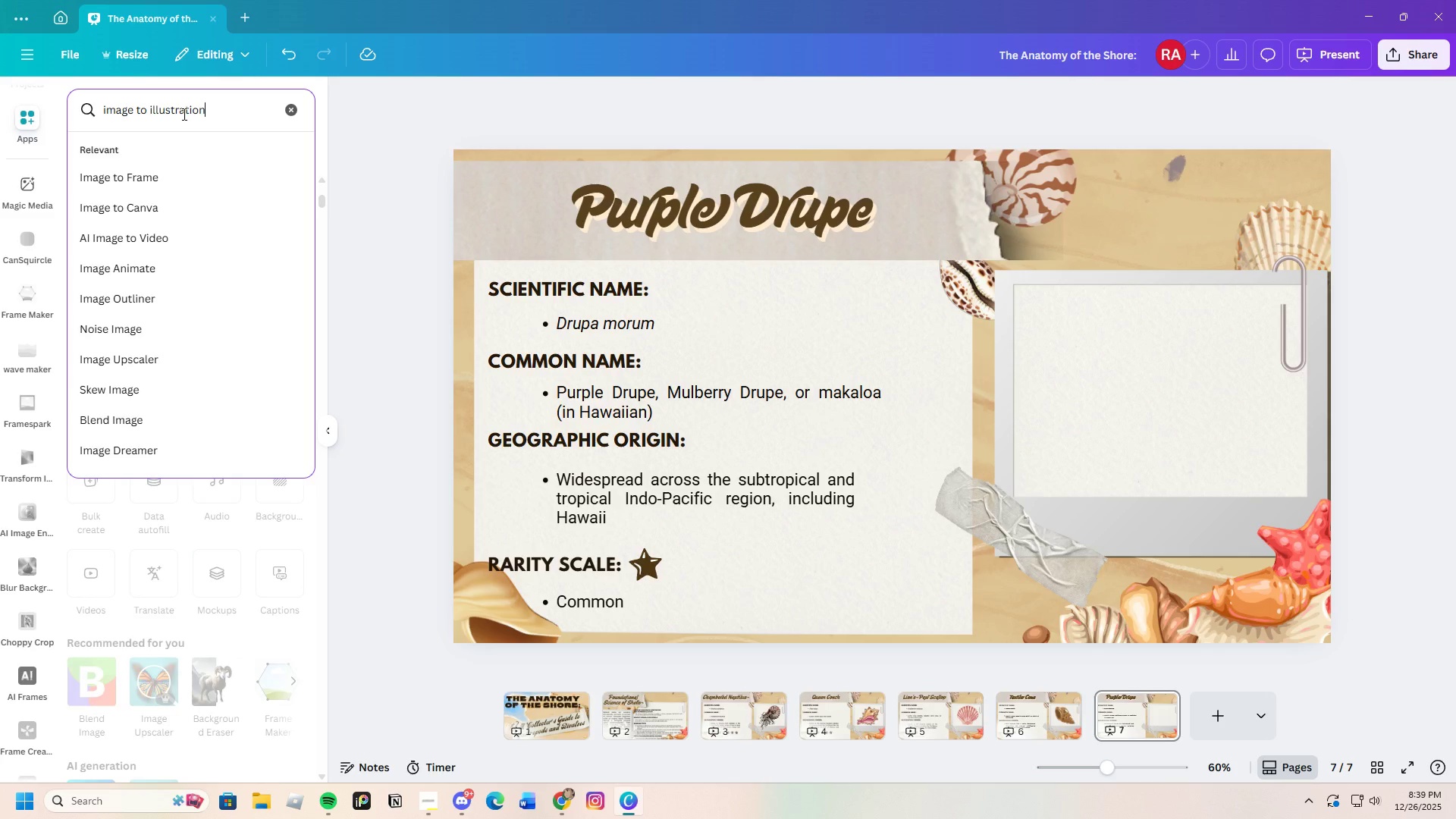 
key(Enter)
 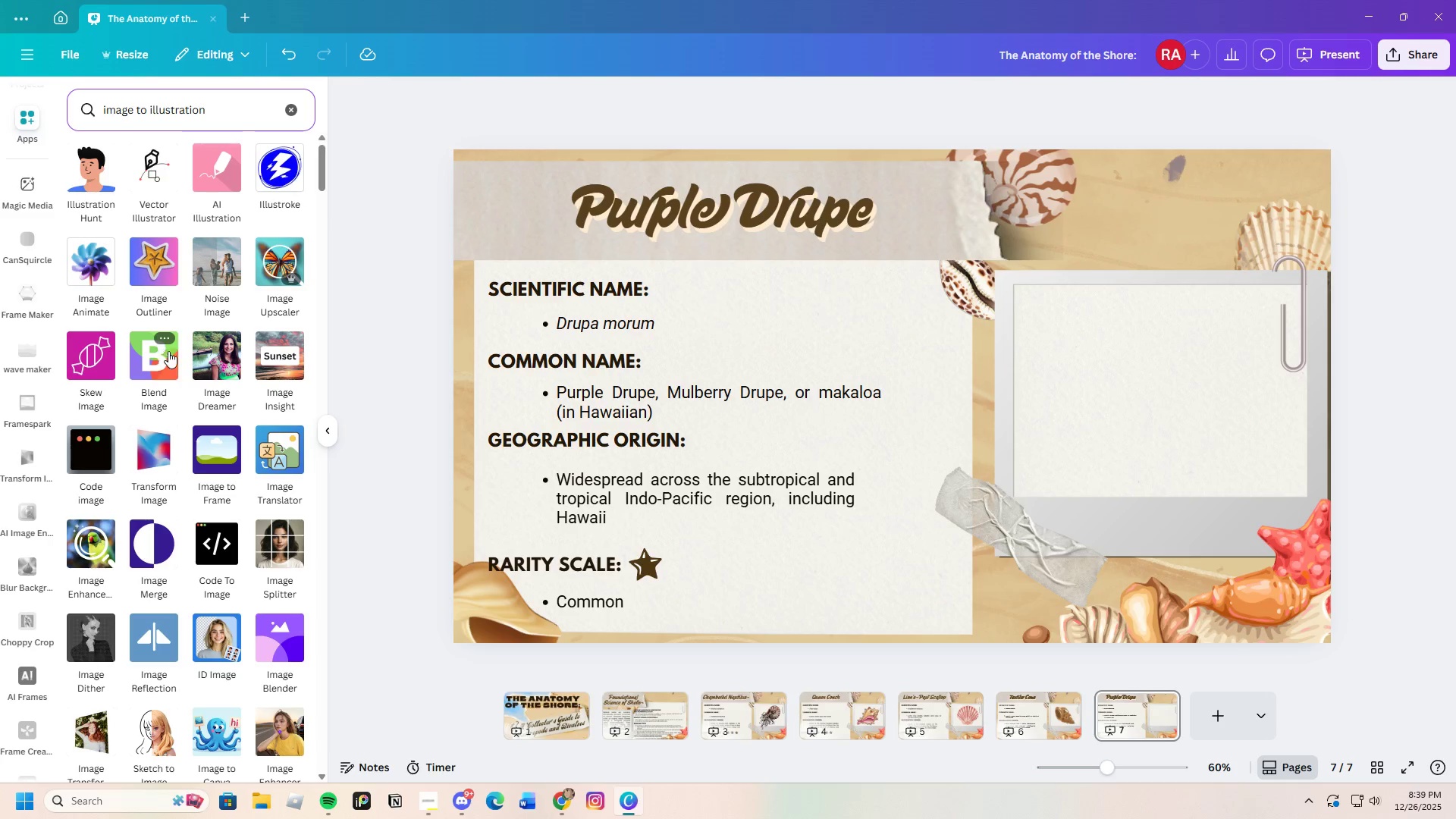 
wait(10.69)
 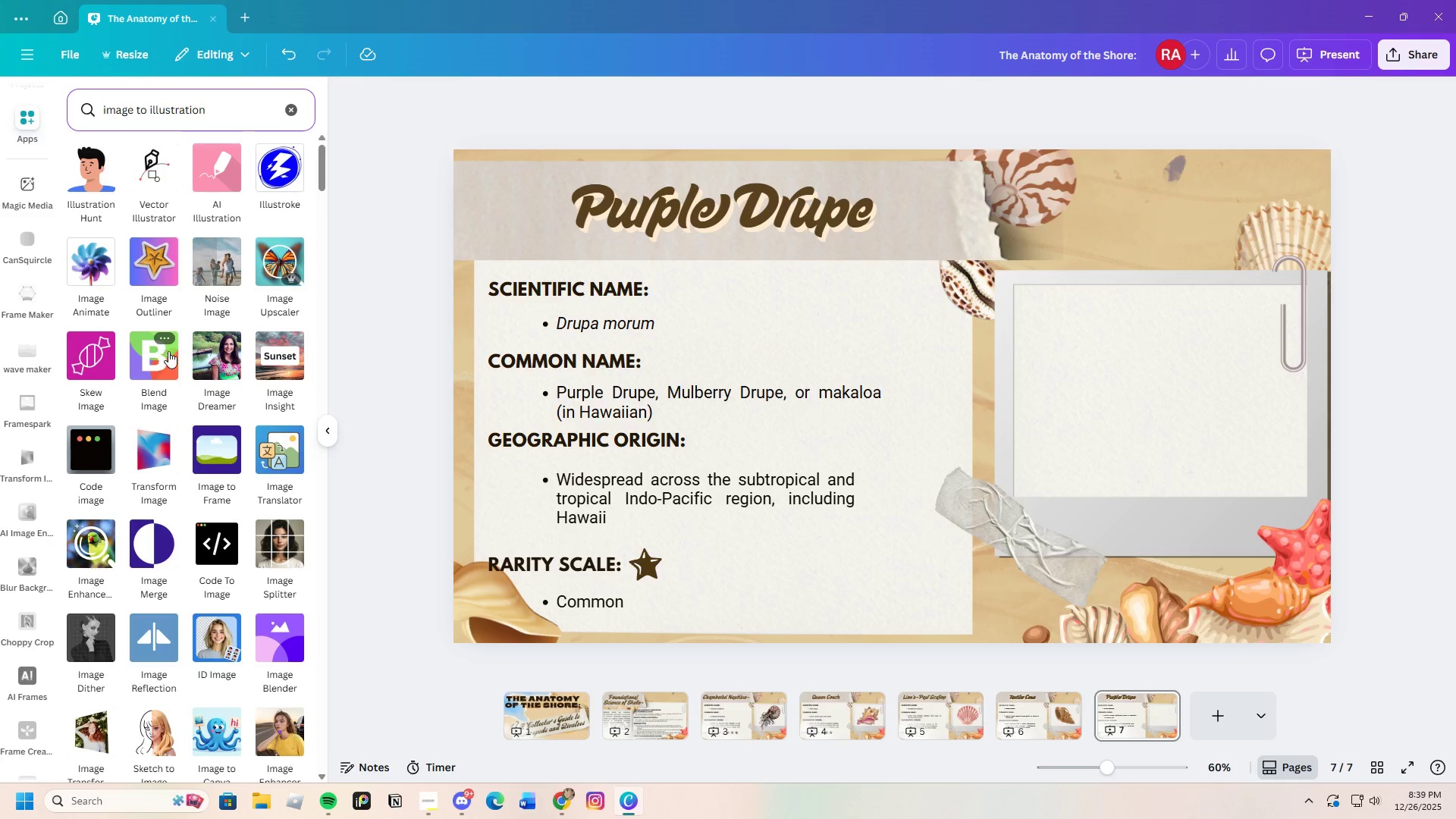 
scroll: coordinate [265, 605], scroll_direction: down, amount: 17.0
 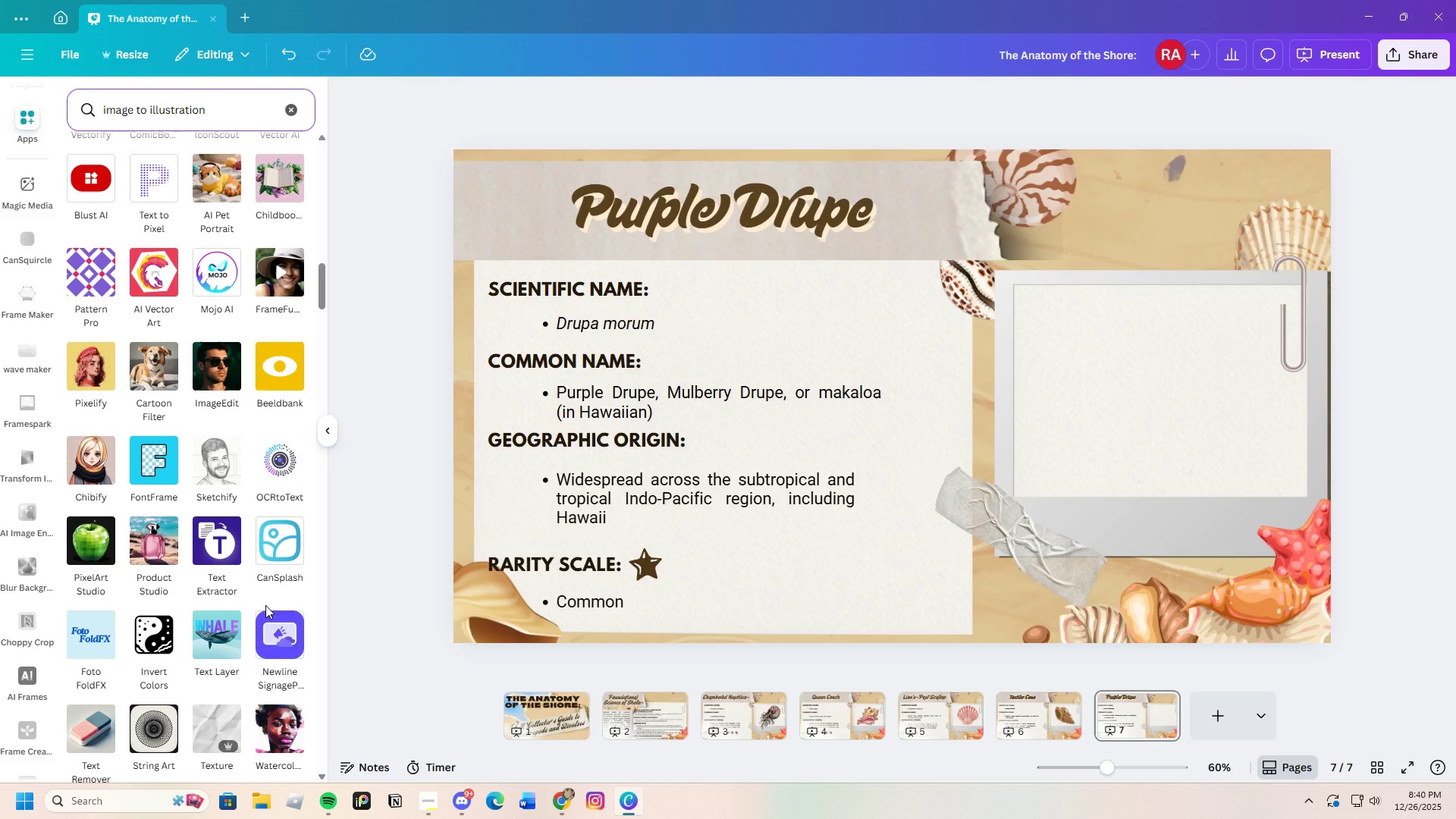 
scroll: coordinate [265, 605], scroll_direction: down, amount: 5.0
 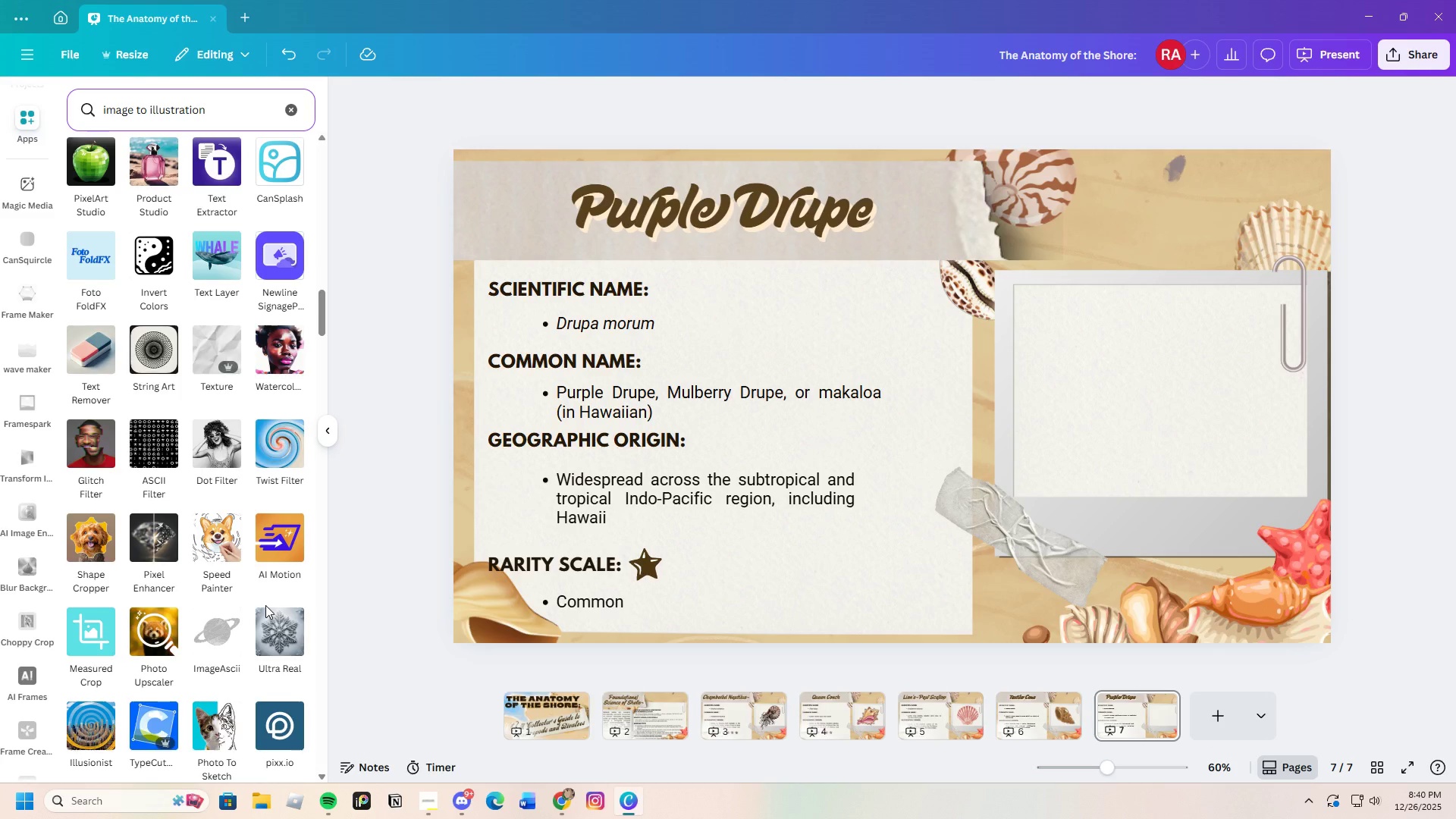 
scroll: coordinate [265, 595], scroll_direction: up, amount: 32.0
 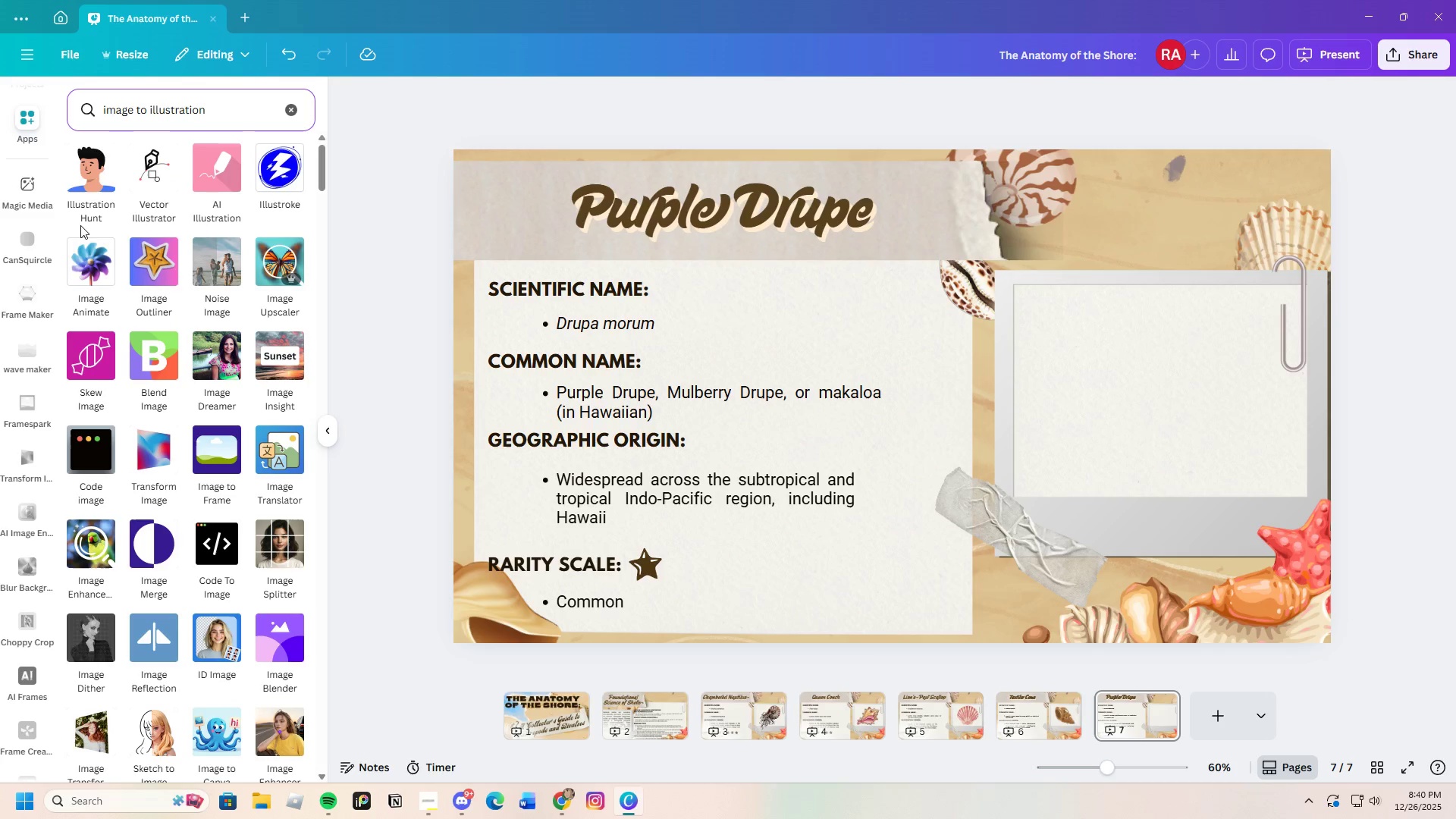 
left_click([103, 168])
 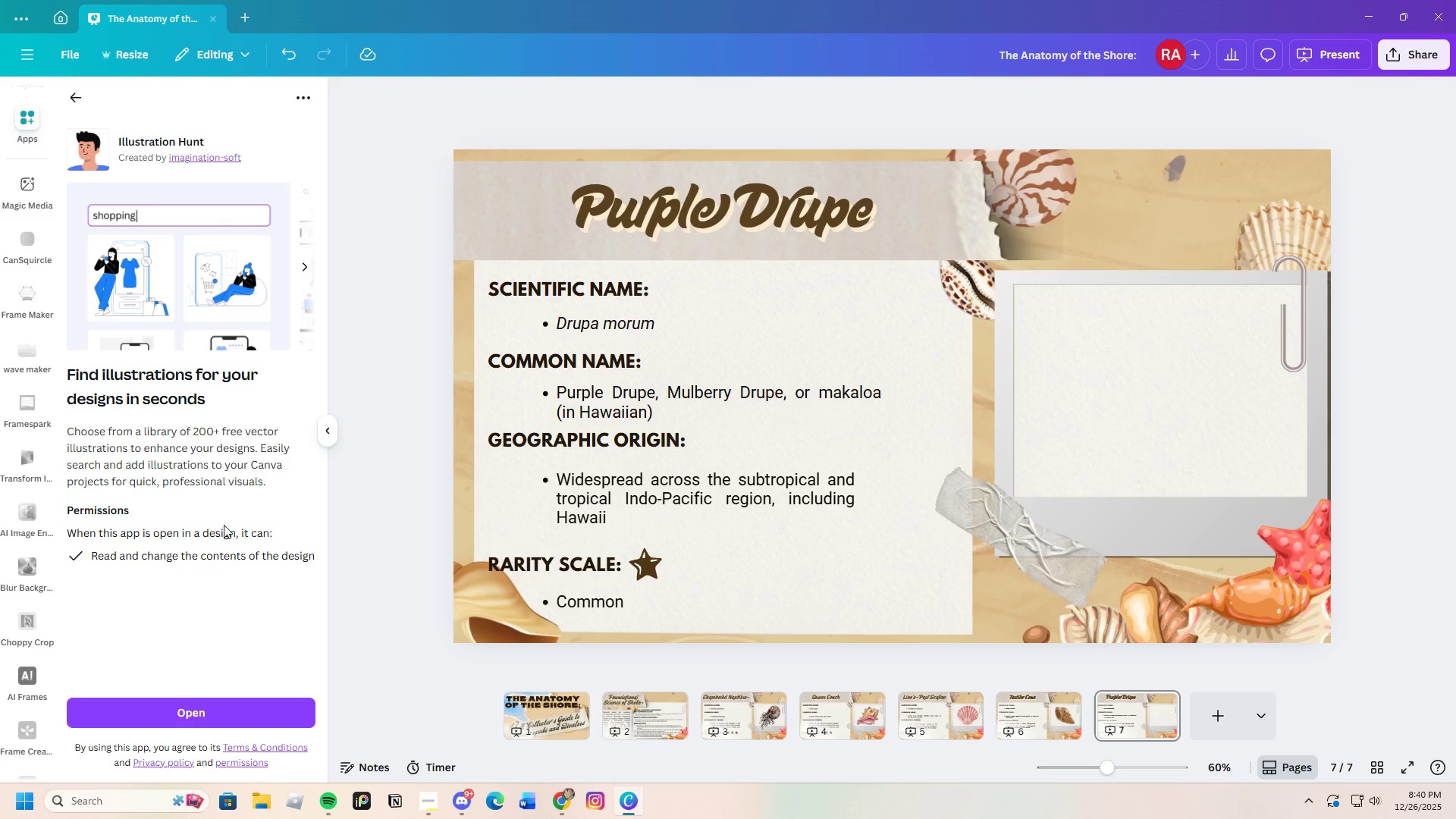 
wait(5.19)
 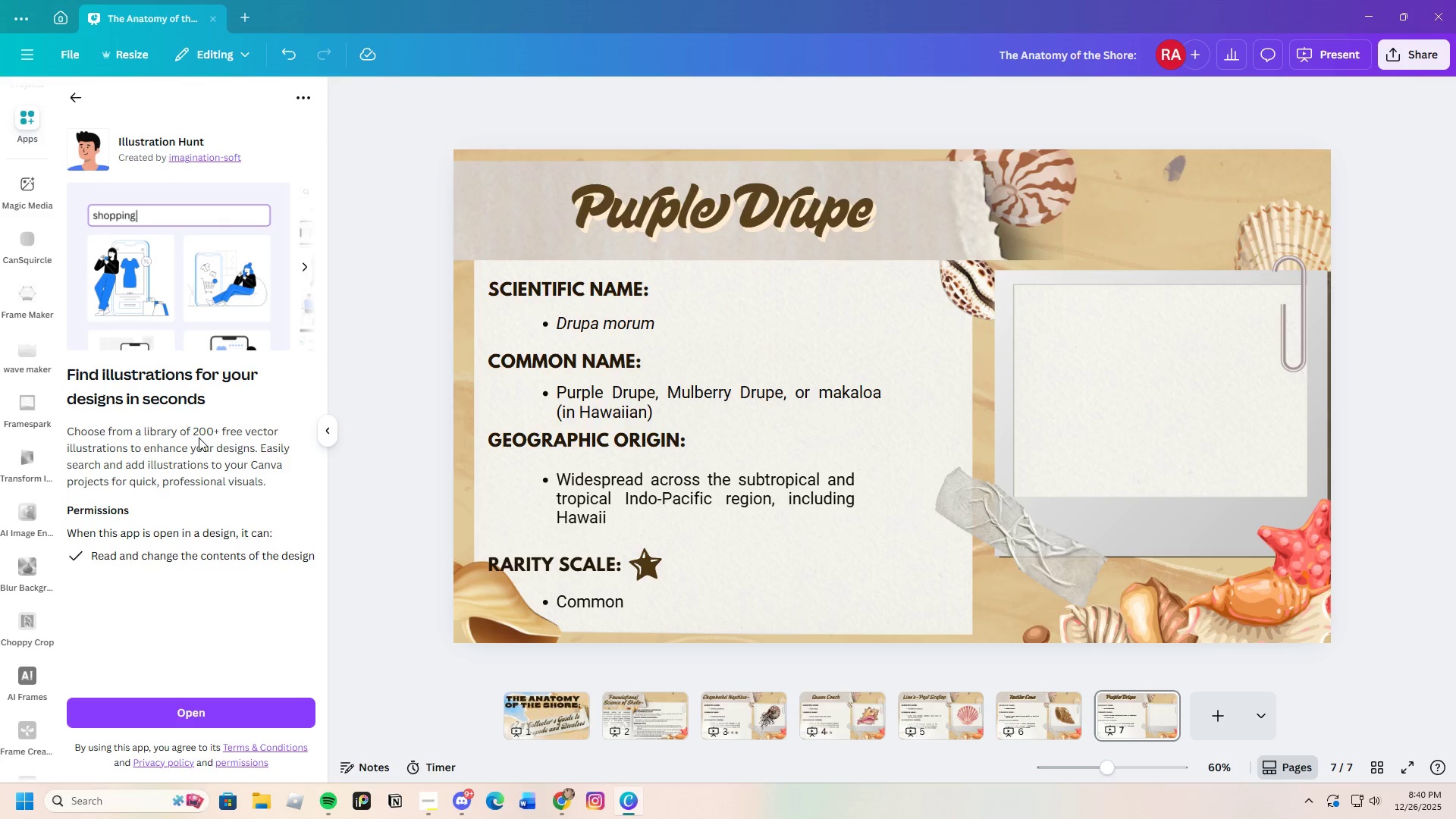 
left_click([261, 716])
 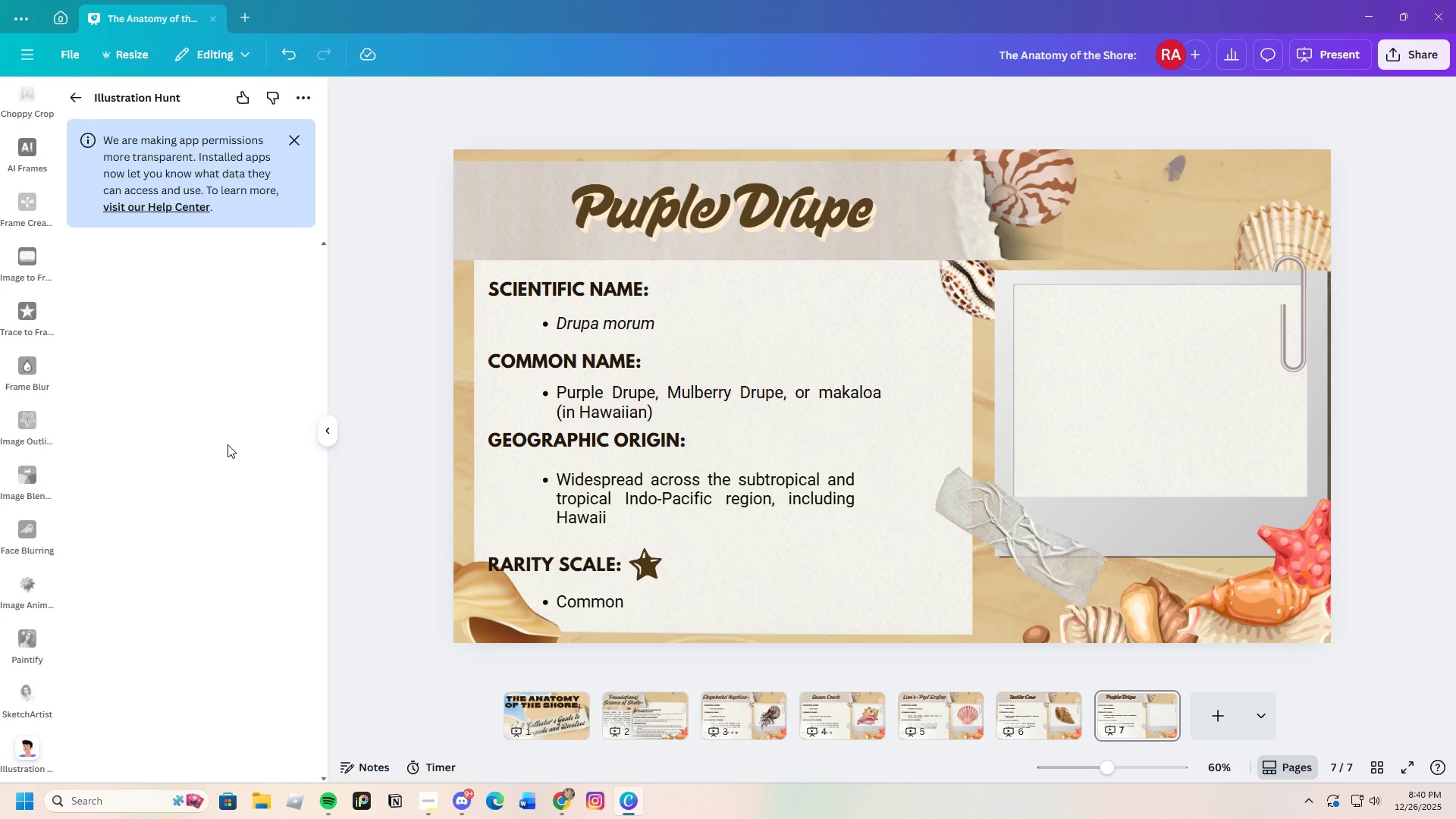 
wait(6.7)
 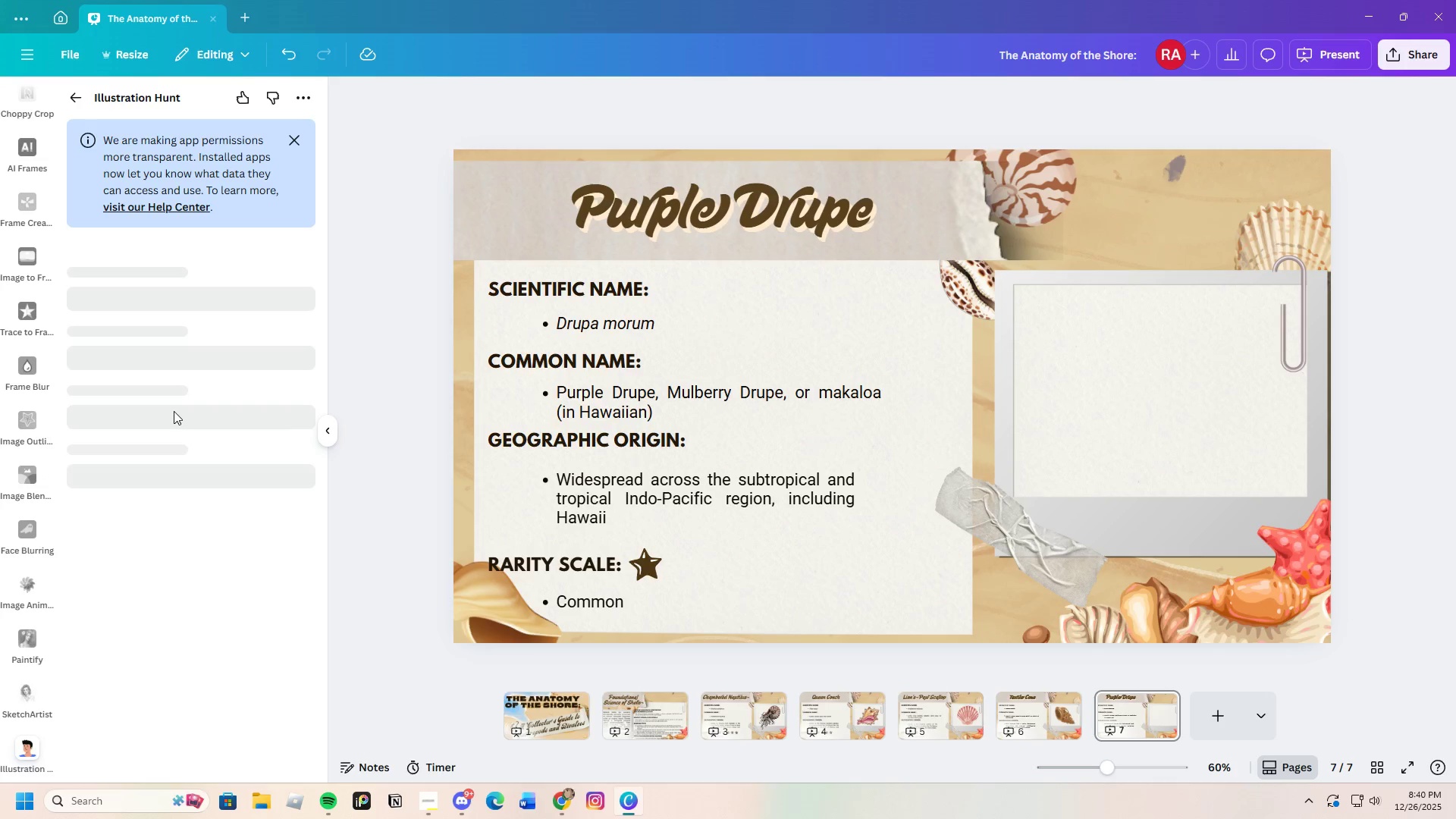 
scroll: coordinate [225, 445], scroll_direction: down, amount: 2.0
 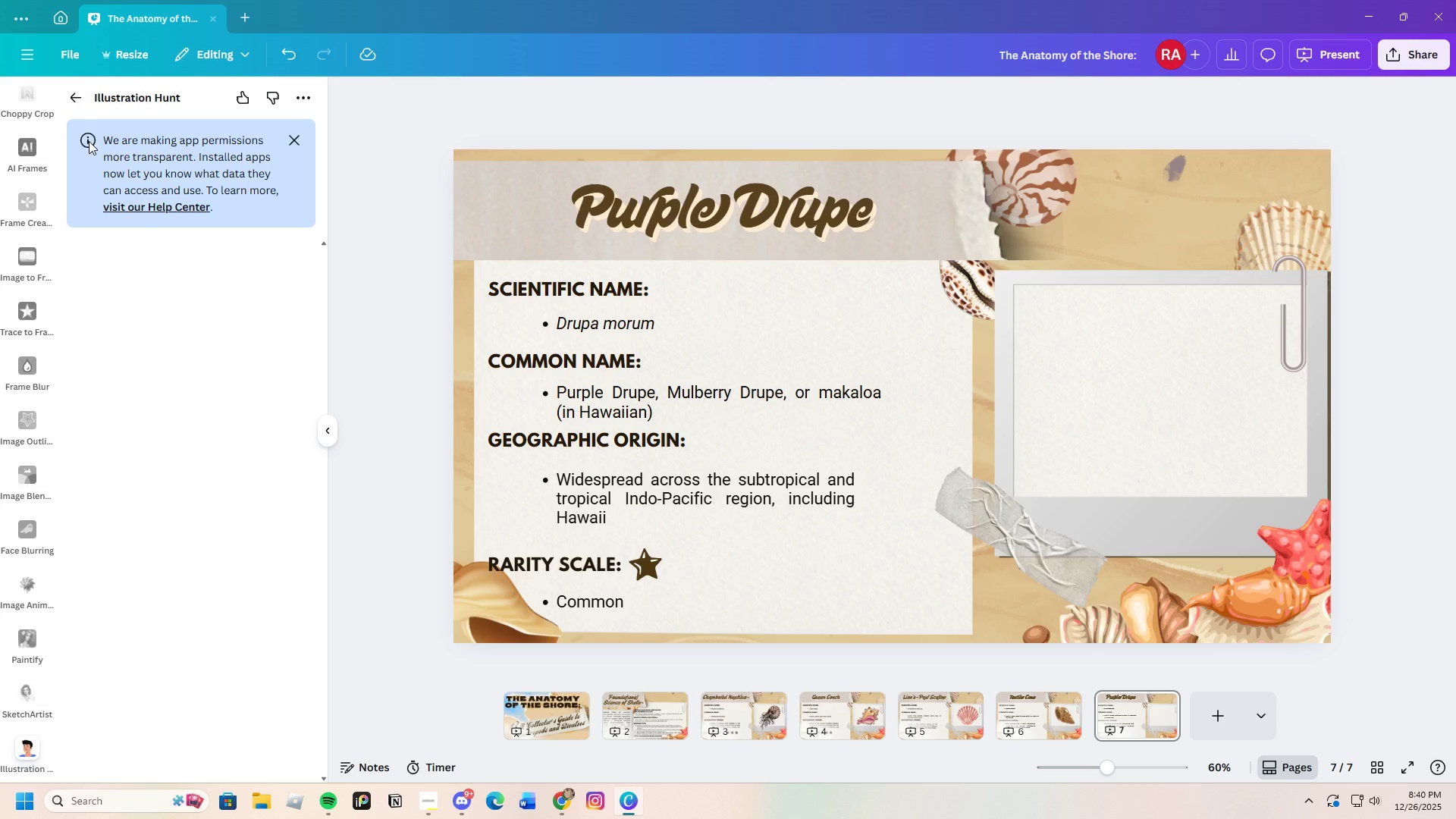 
wait(6.45)
 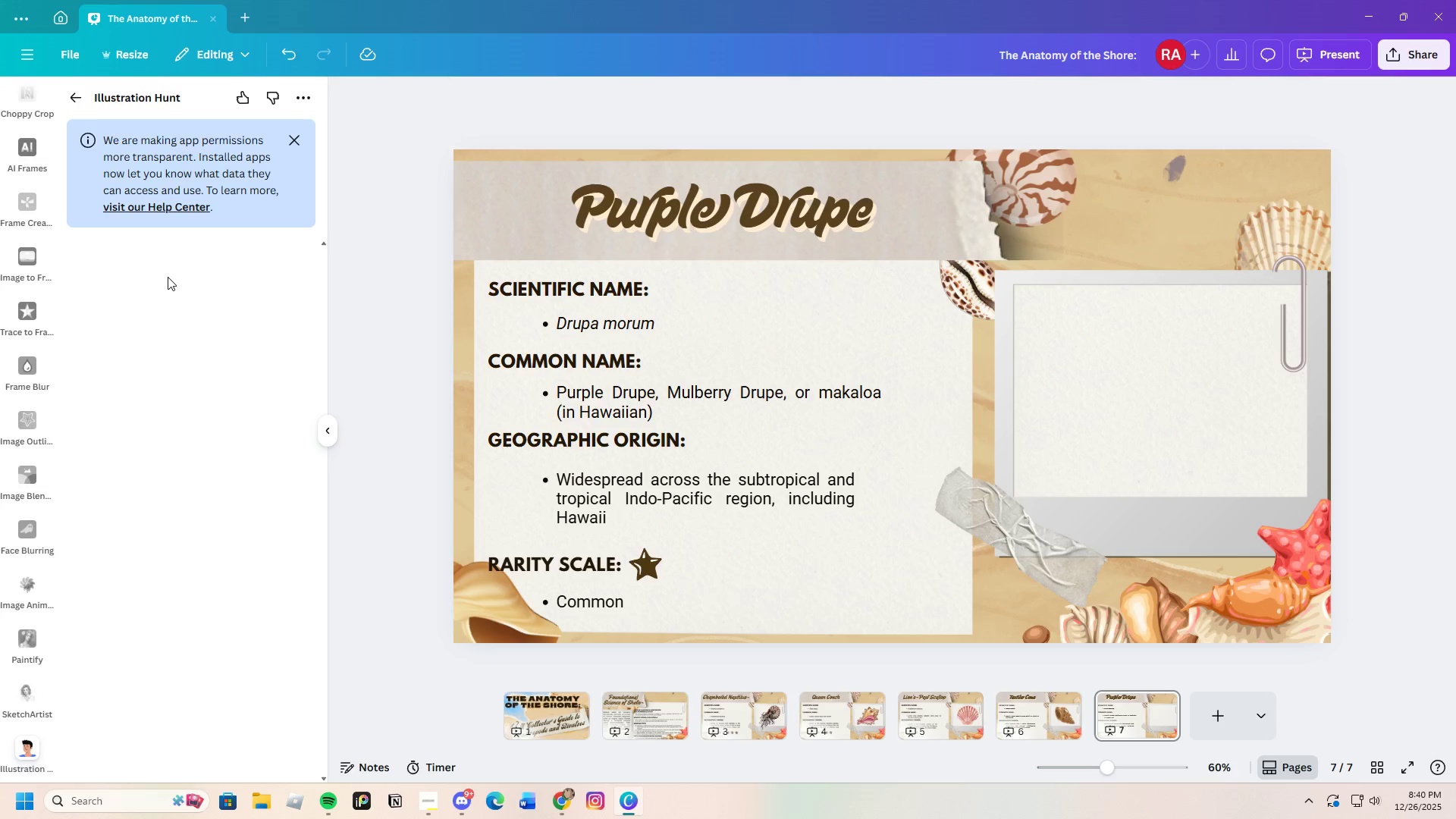 
left_click([298, 135])
 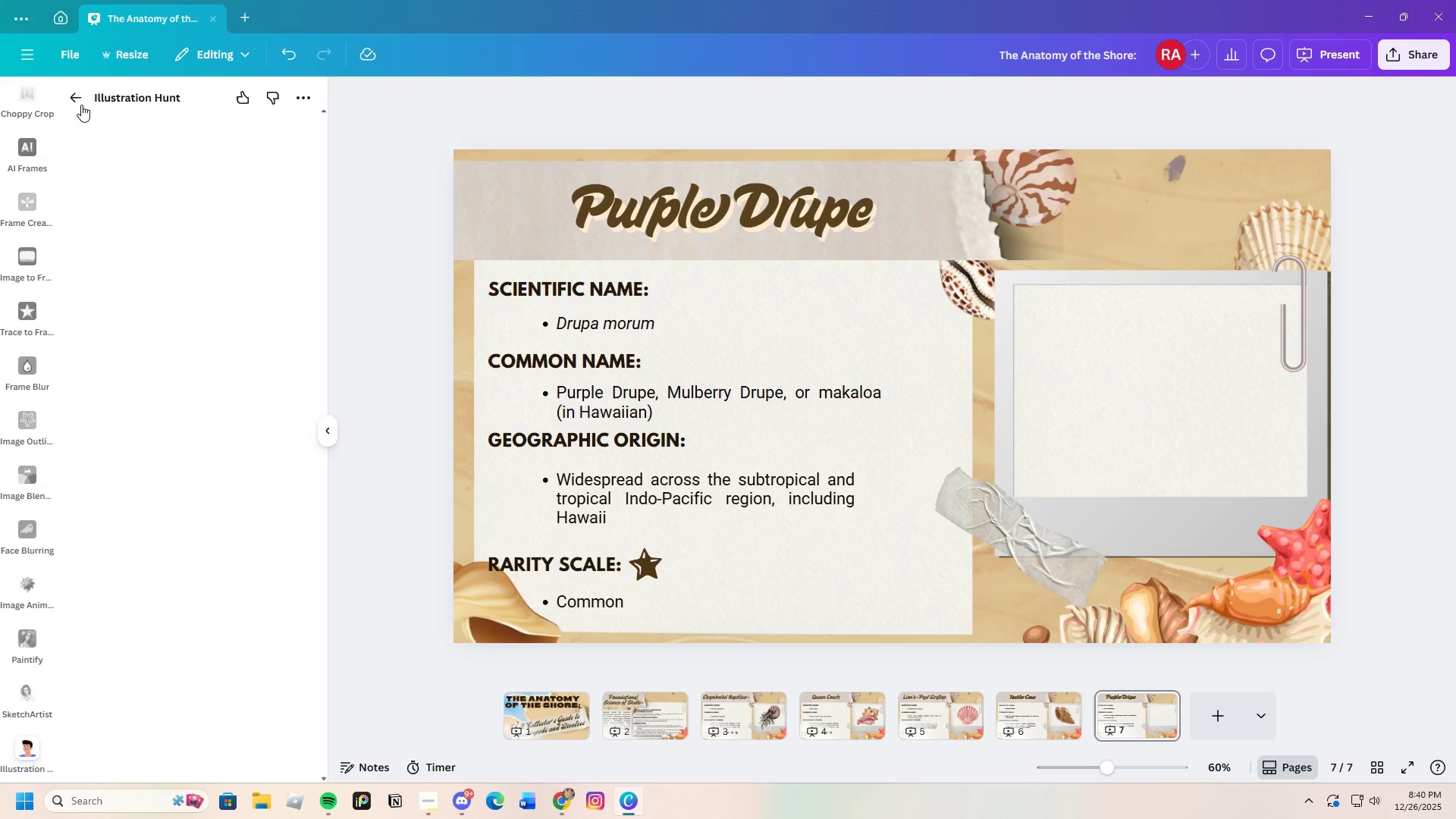 
left_click([80, 97])
 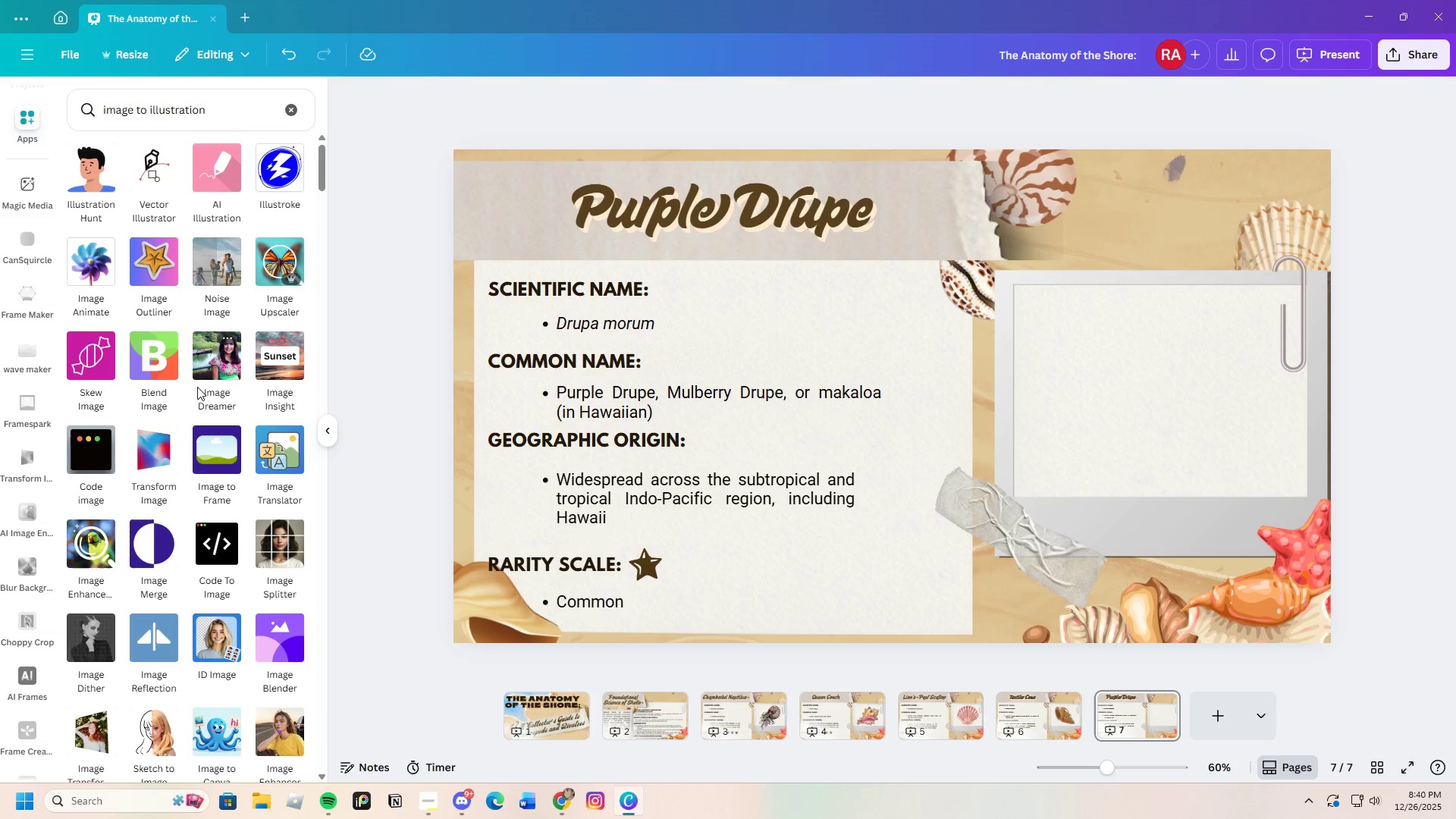 
left_click([95, 168])
 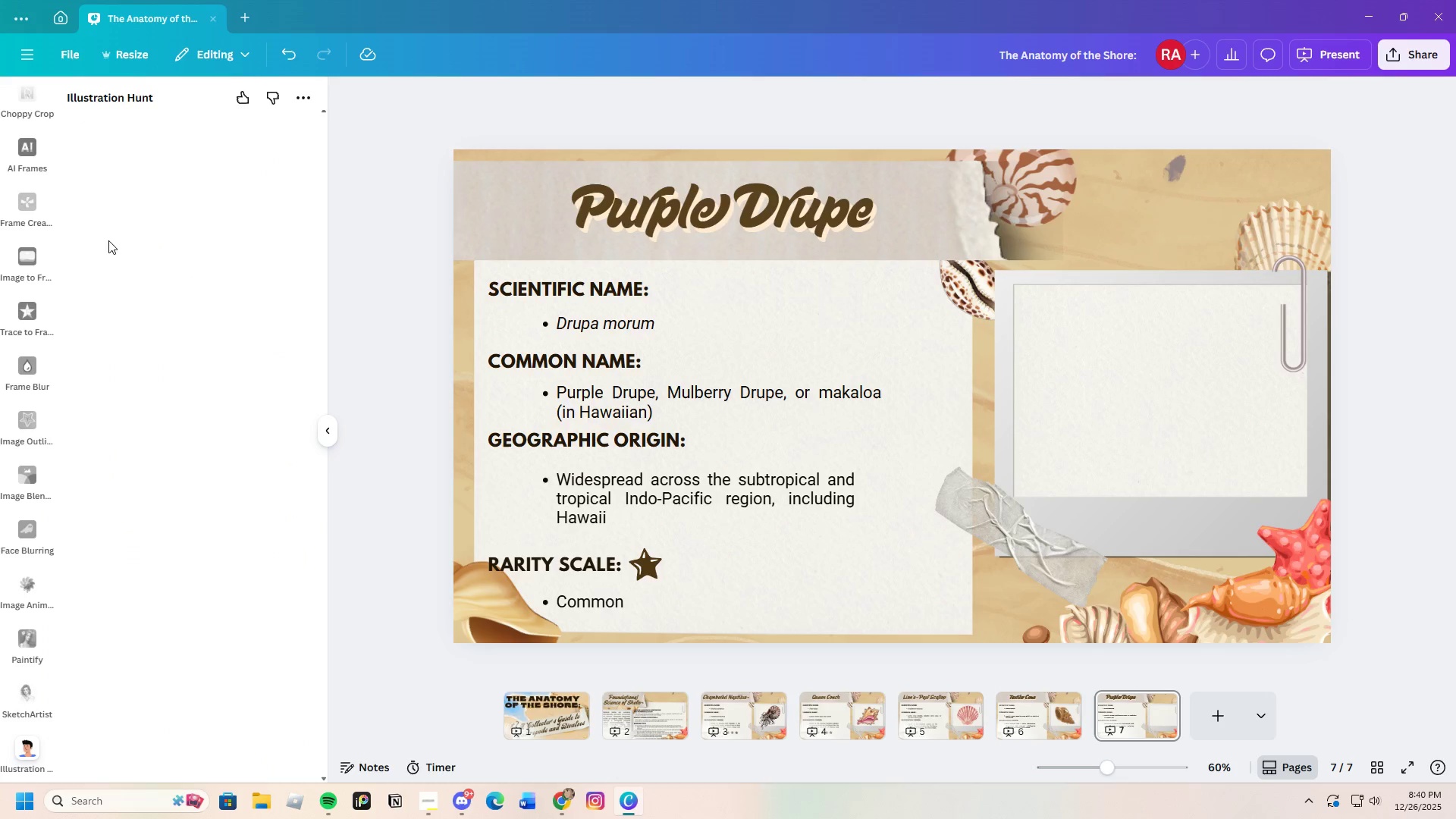 
scroll: coordinate [199, 460], scroll_direction: none, amount: 0.0
 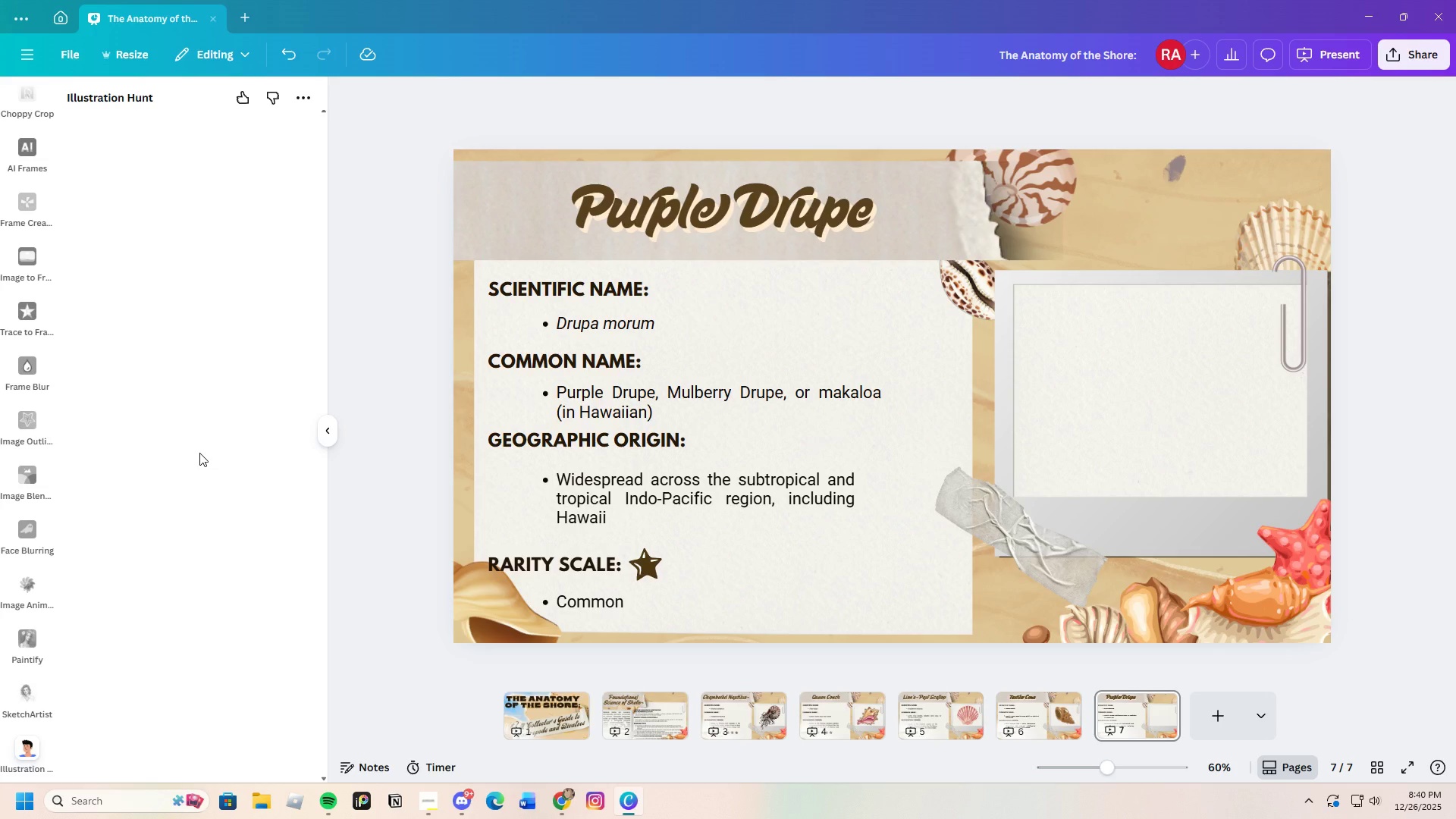 
wait(11.1)
 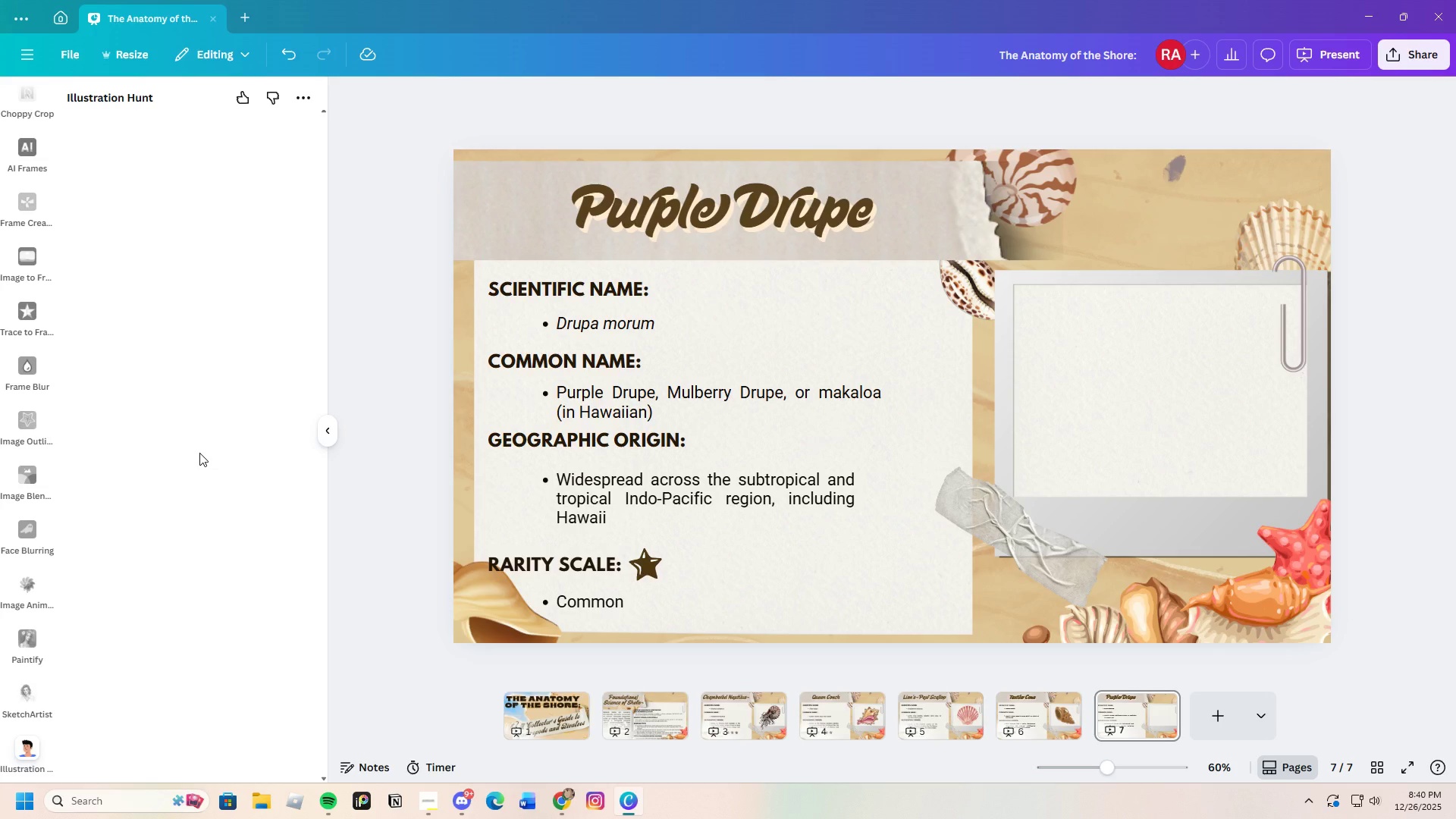 
scroll: coordinate [25, 231], scroll_direction: up, amount: 18.0
 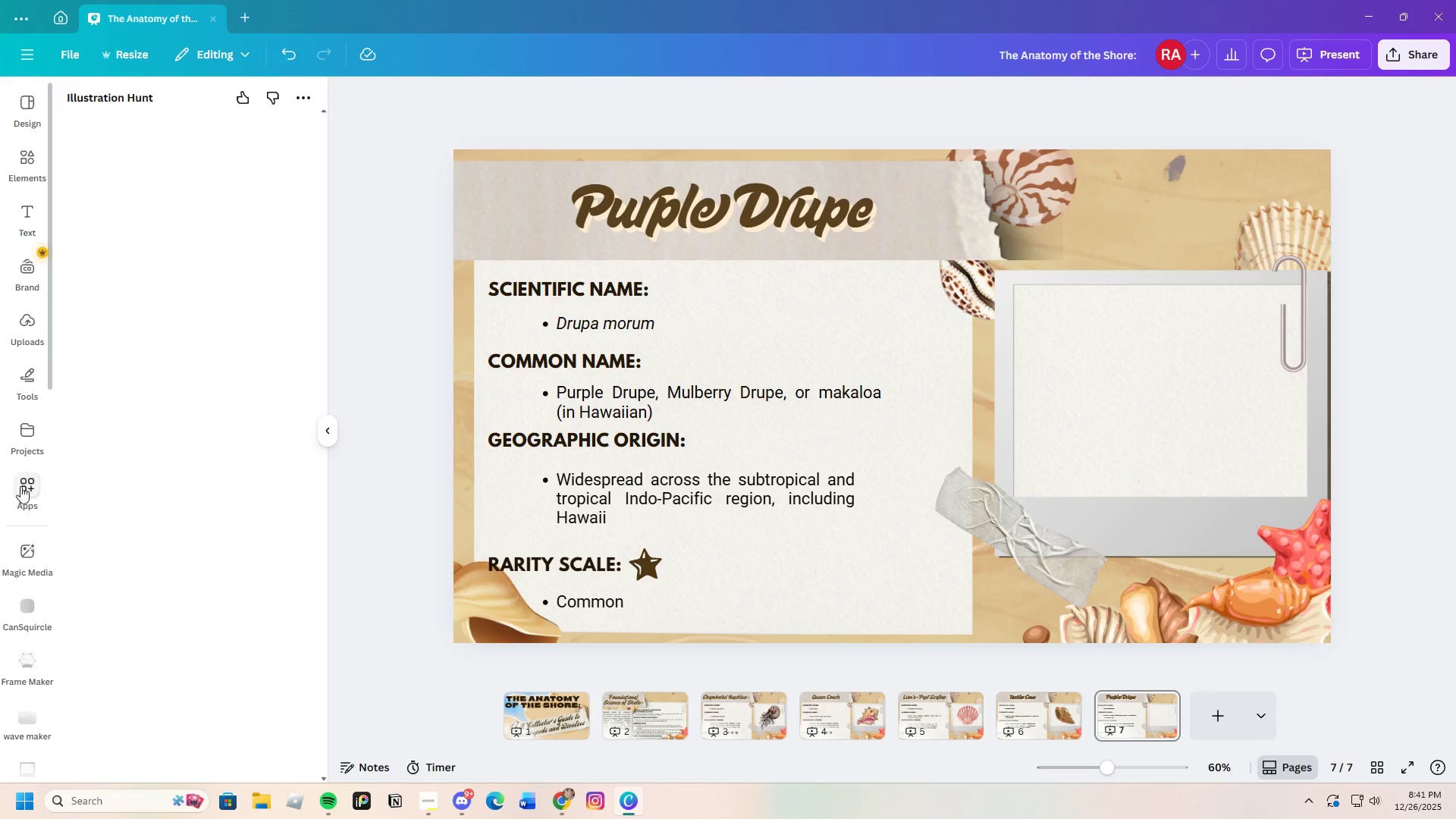 
left_click([17, 477])
 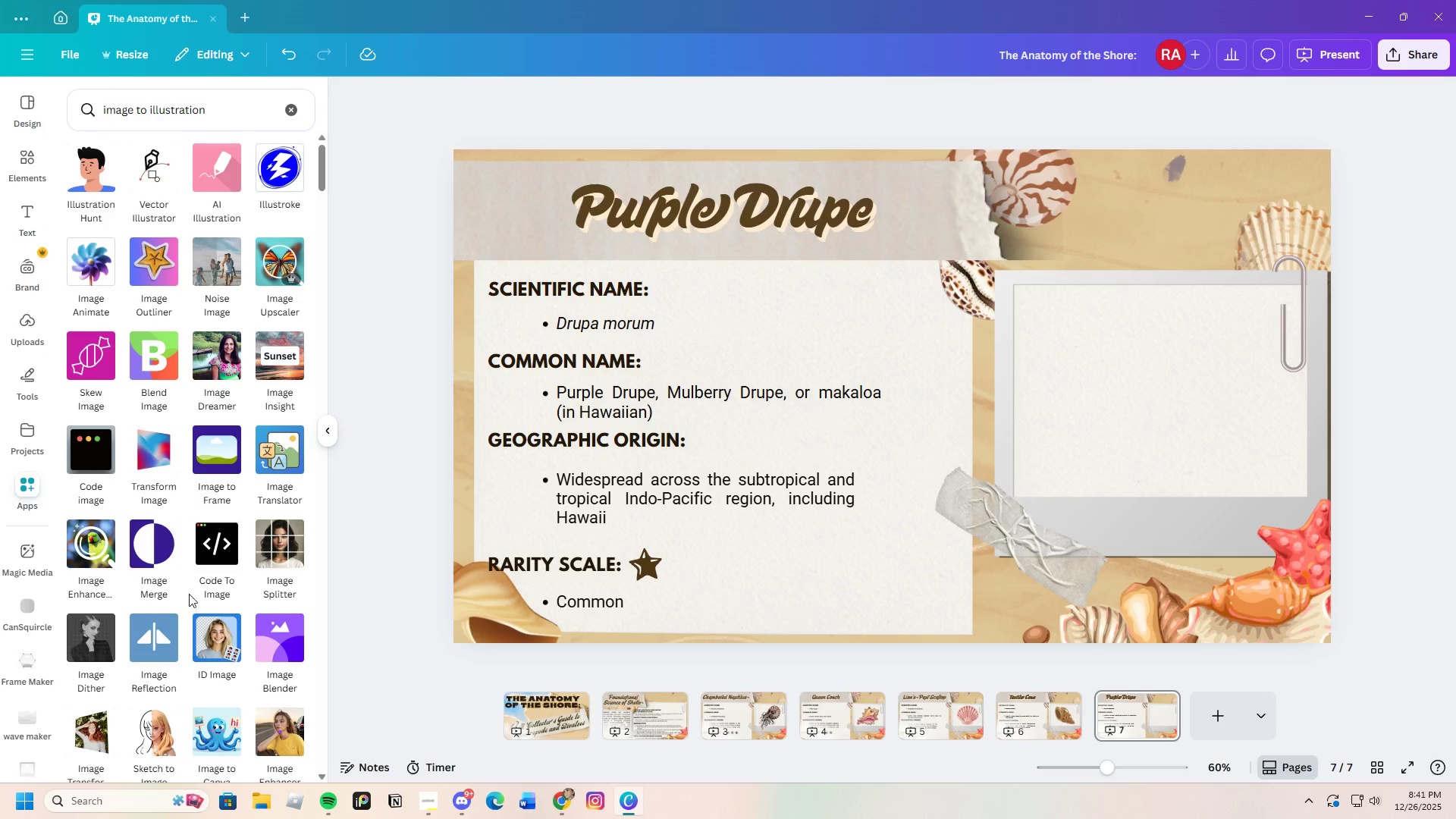 
wait(5.56)
 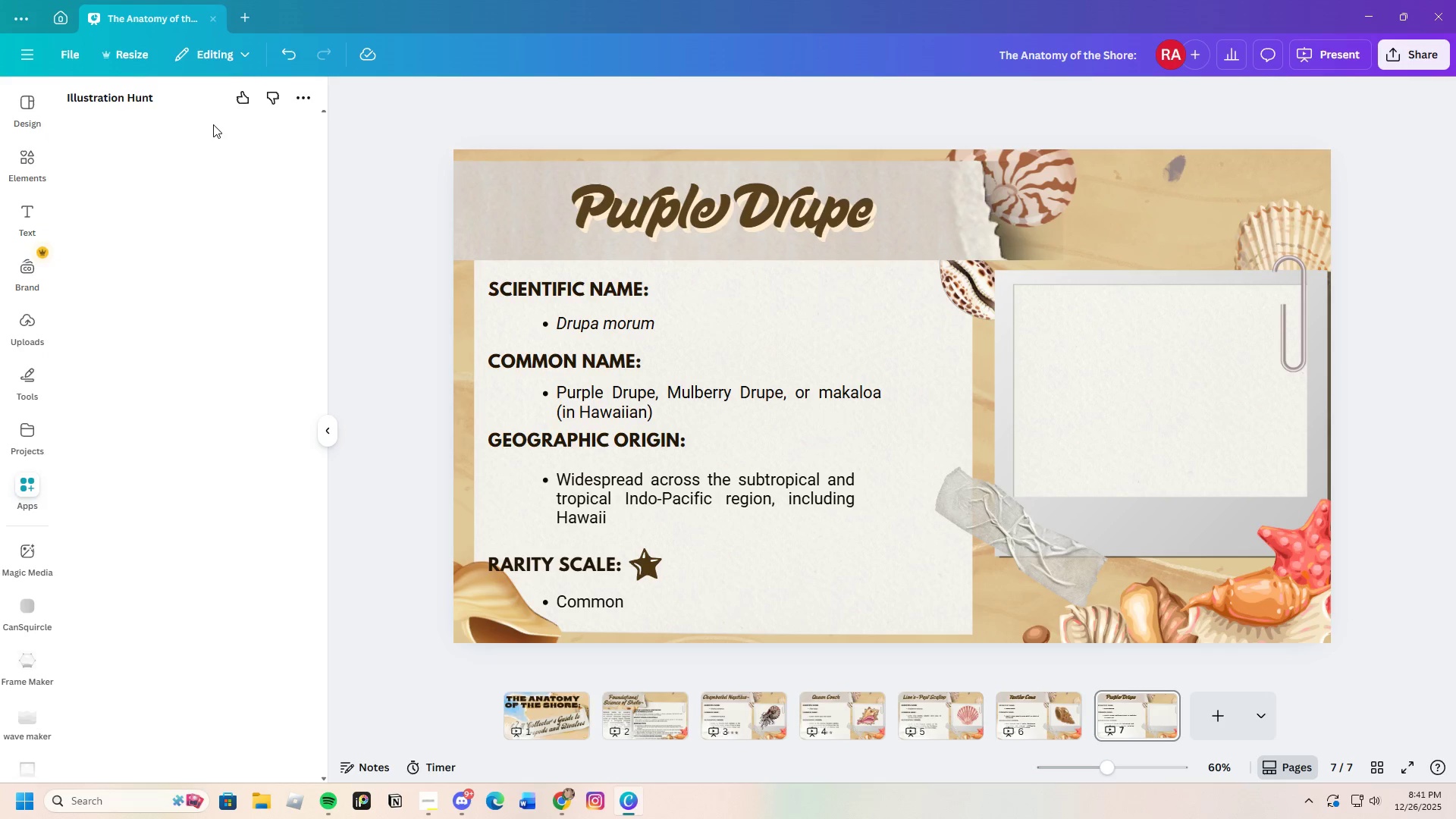 
left_click([220, 165])
 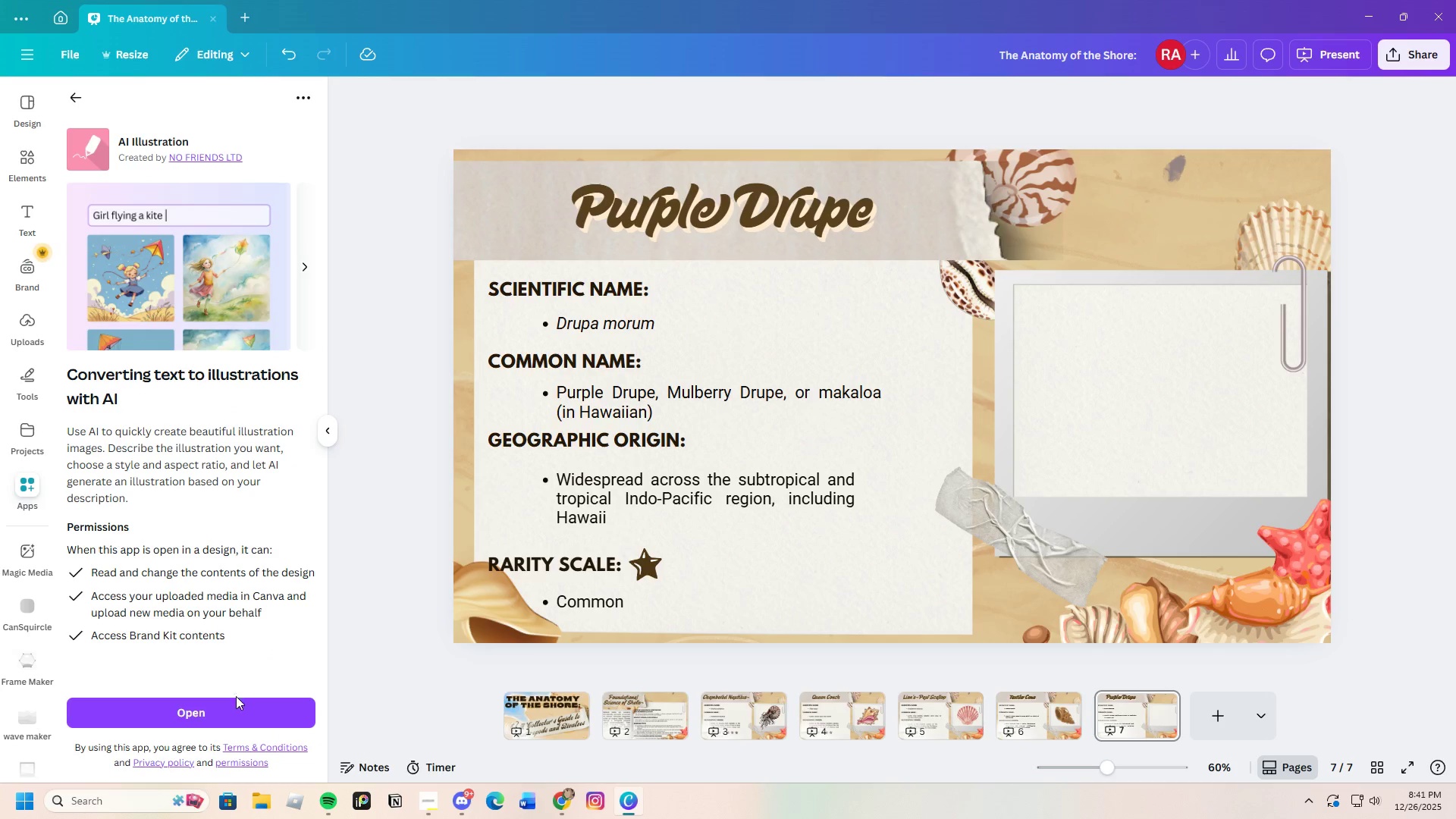 
left_click([240, 708])
 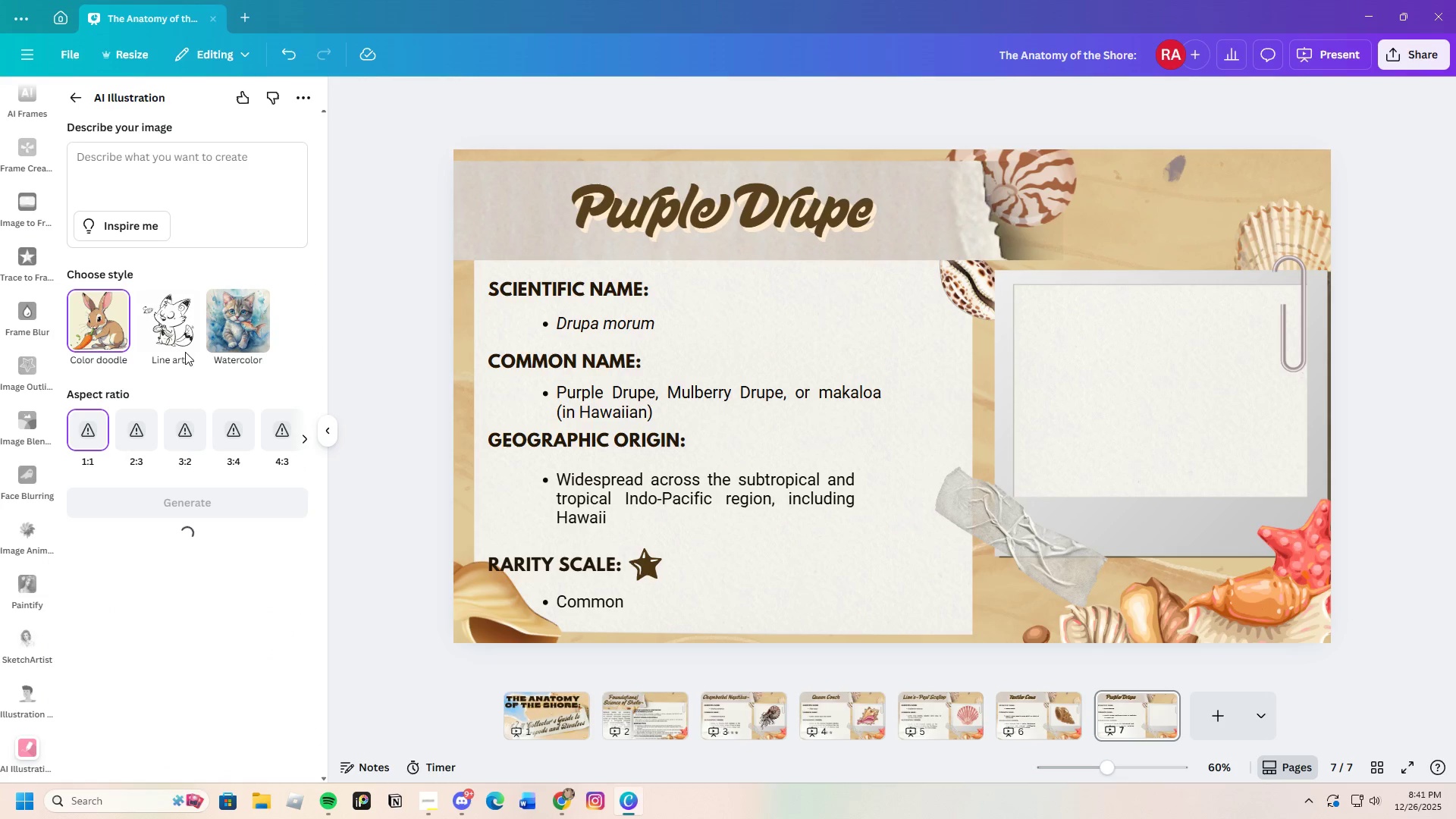 
left_click([124, 227])
 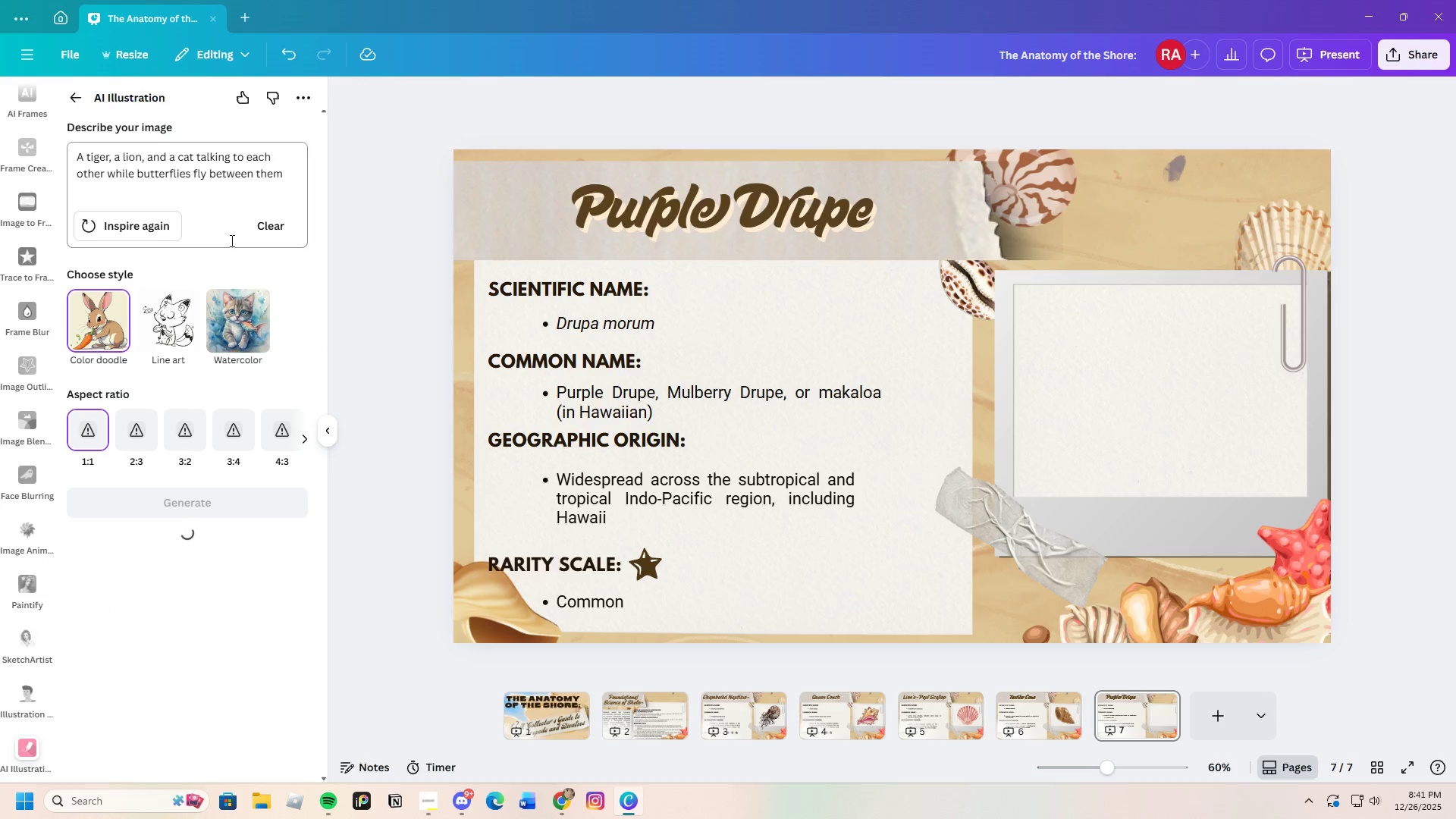 
scroll: coordinate [187, 302], scroll_direction: down, amount: 3.0
 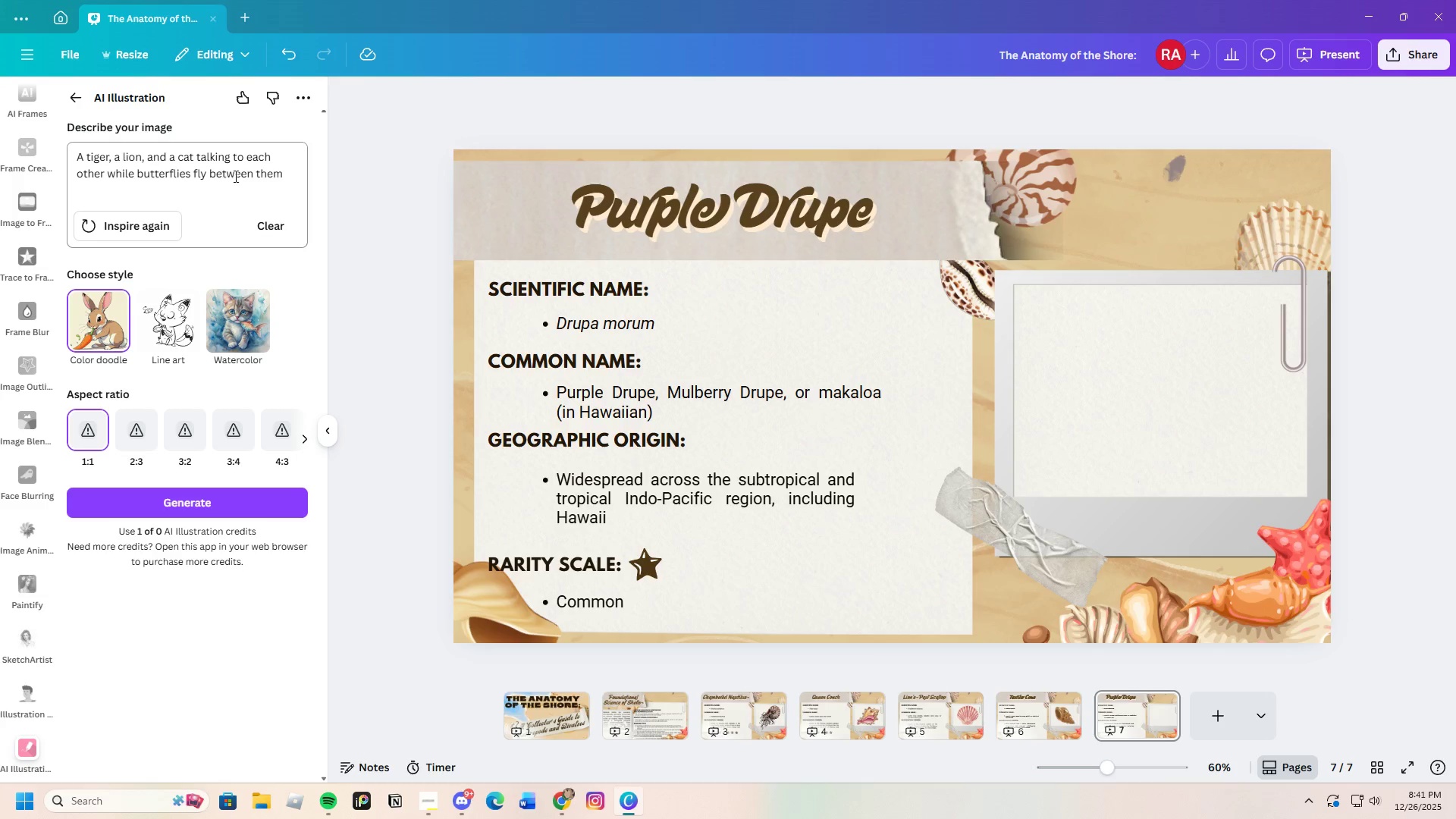 
left_click_drag(start_coordinate=[284, 175], to_coordinate=[71, 139])
 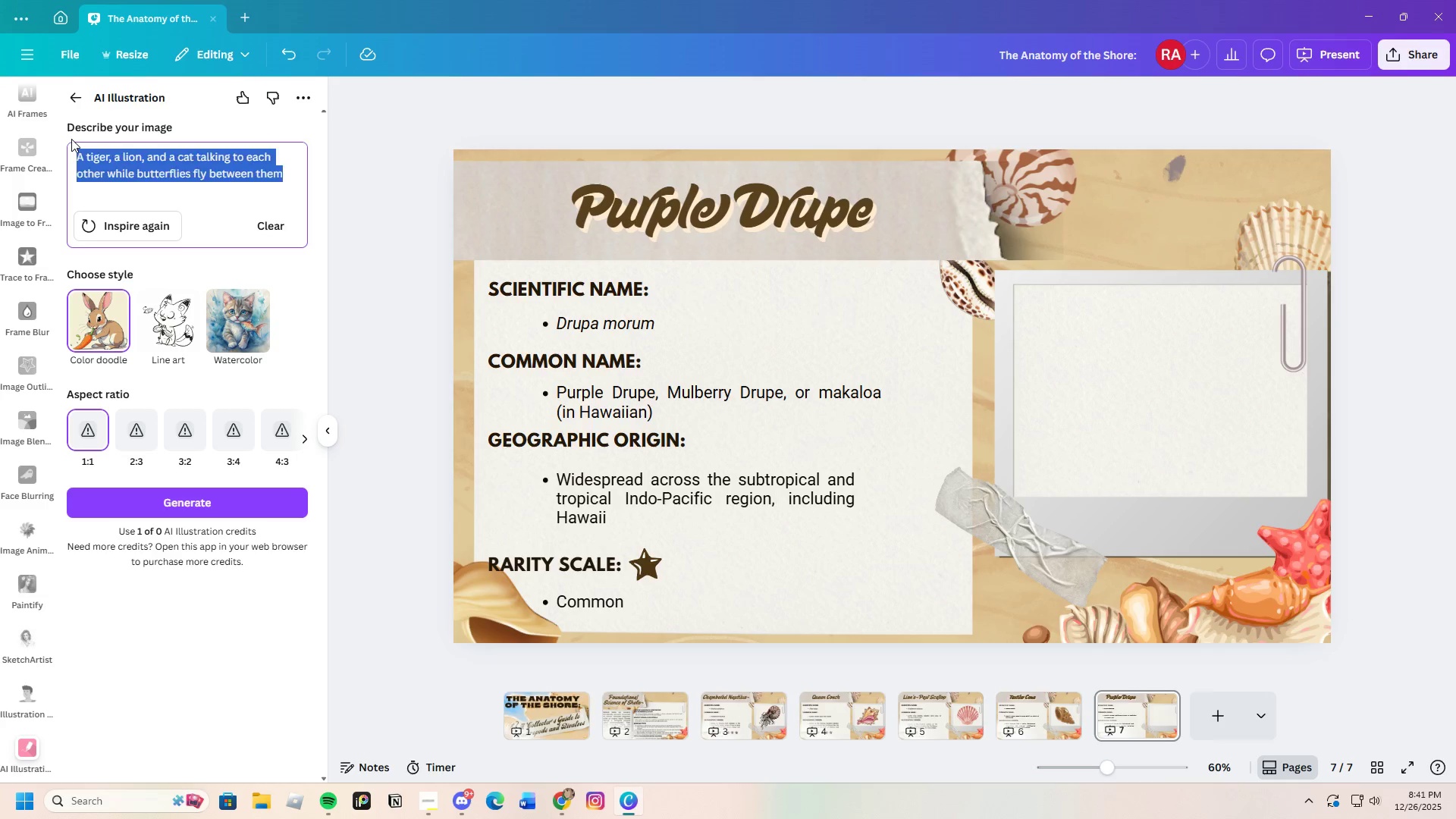 
key(Backspace)
type(A drupe )
key(Backspace)
key(Backspace)
key(Backspace)
key(Backspace)
key(Backspace)
key(Backspace)
type(purpleGenerate an art of purple drupe sge)
key(Backspace)
key(Backspace)
type(hek)
key(Backspace)
type(lls)
key(Backspace)
 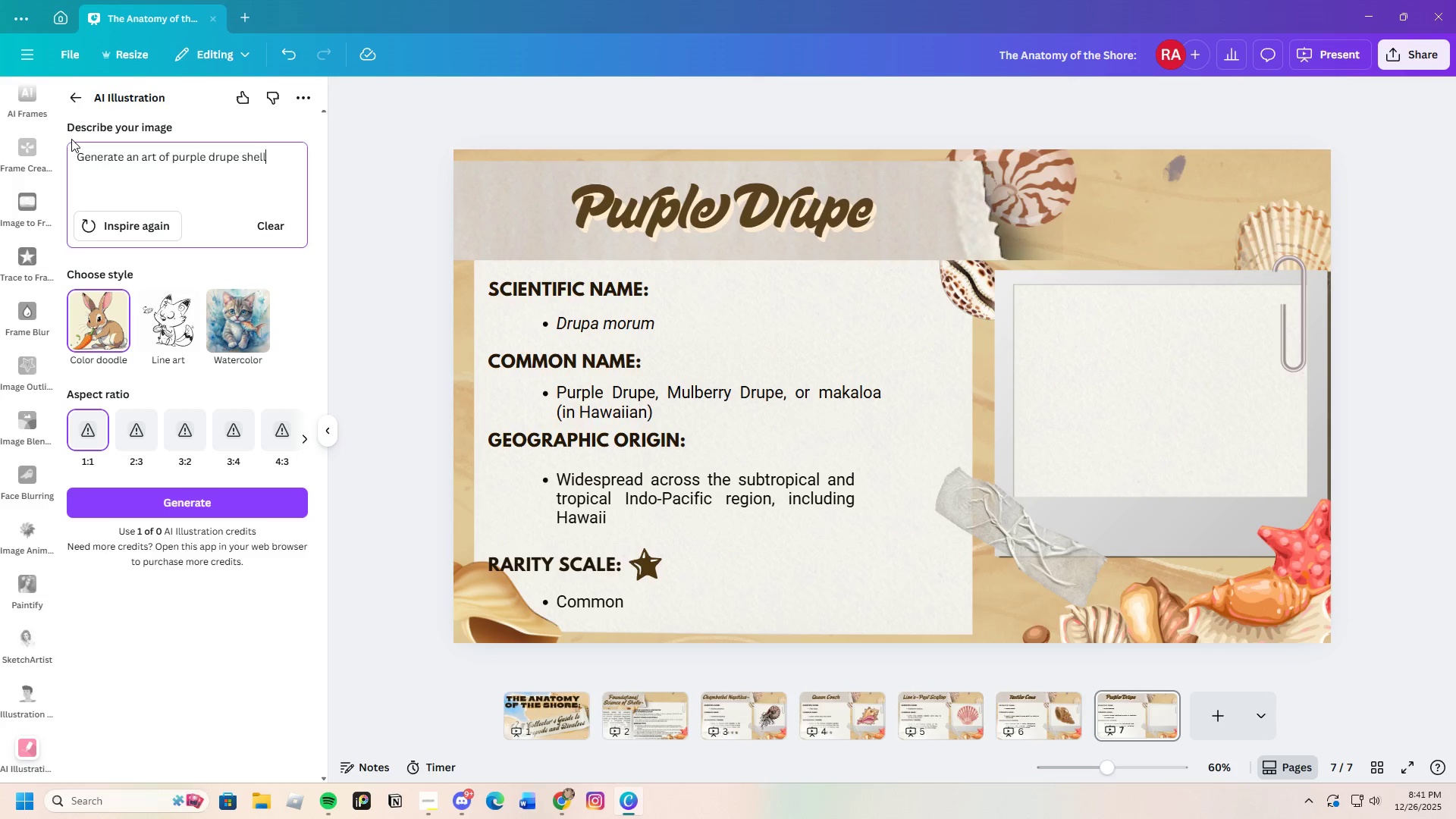 
key(Enter)
 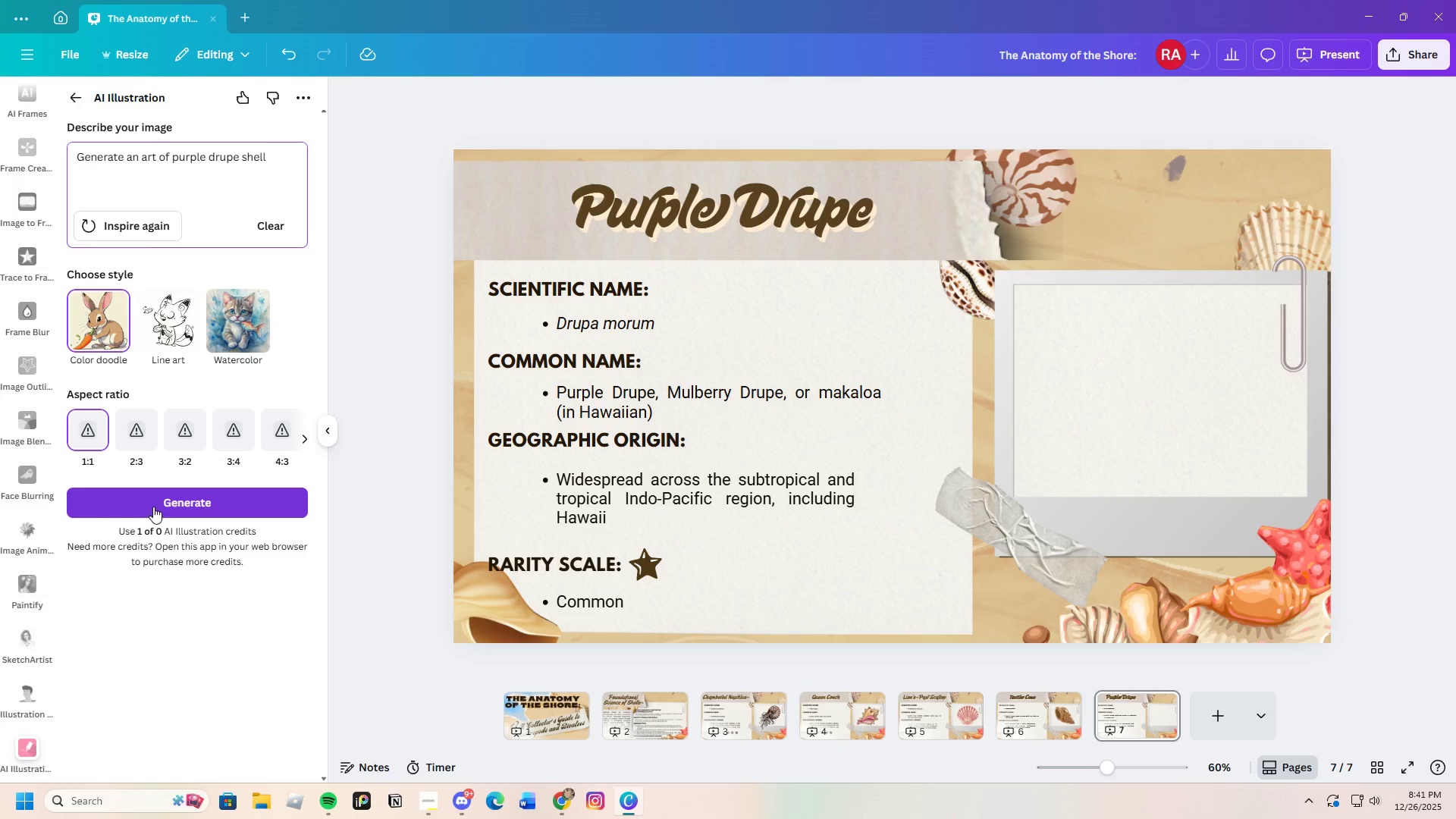 
wait(6.48)
 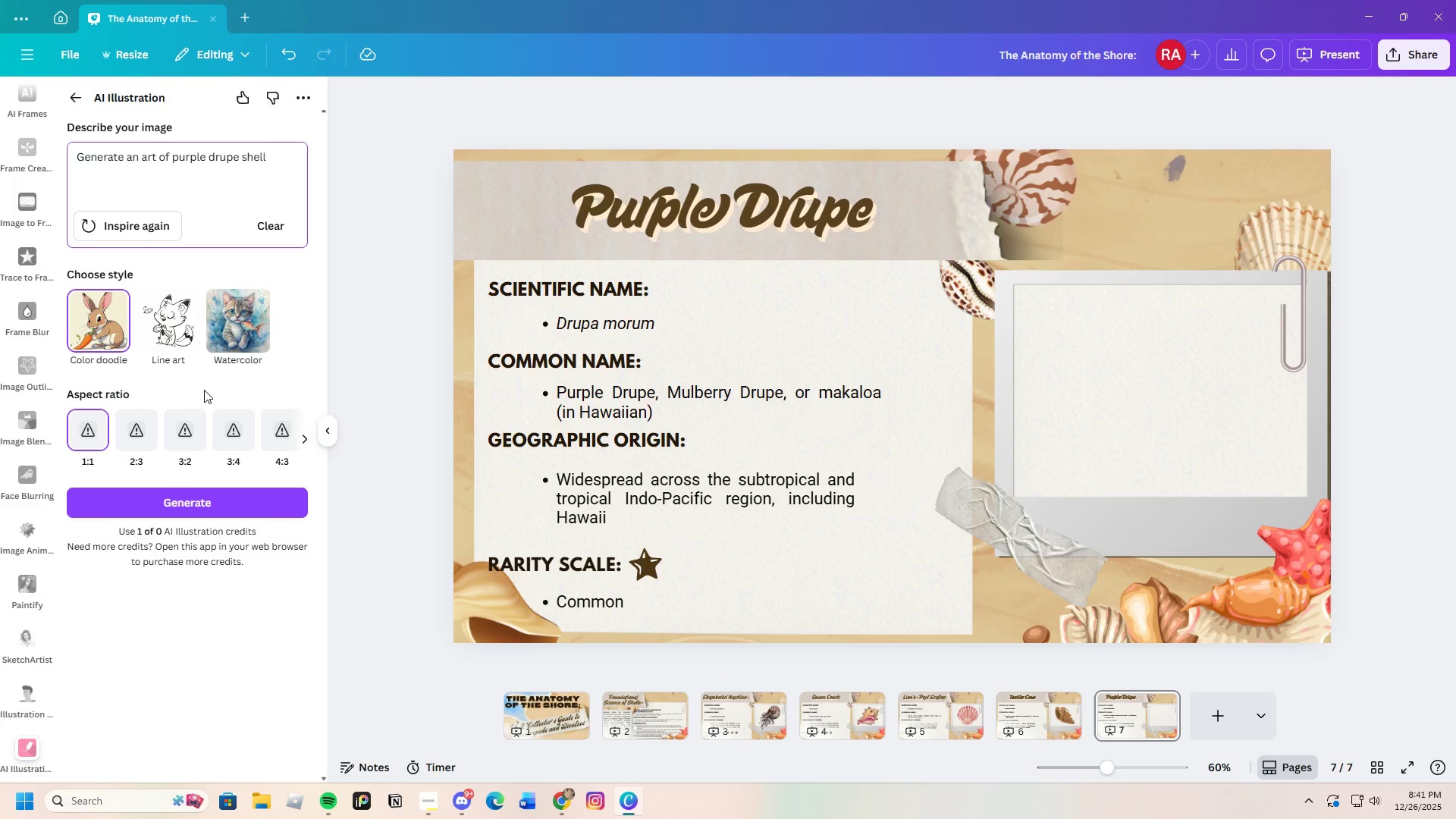 
left_click([134, 436])
 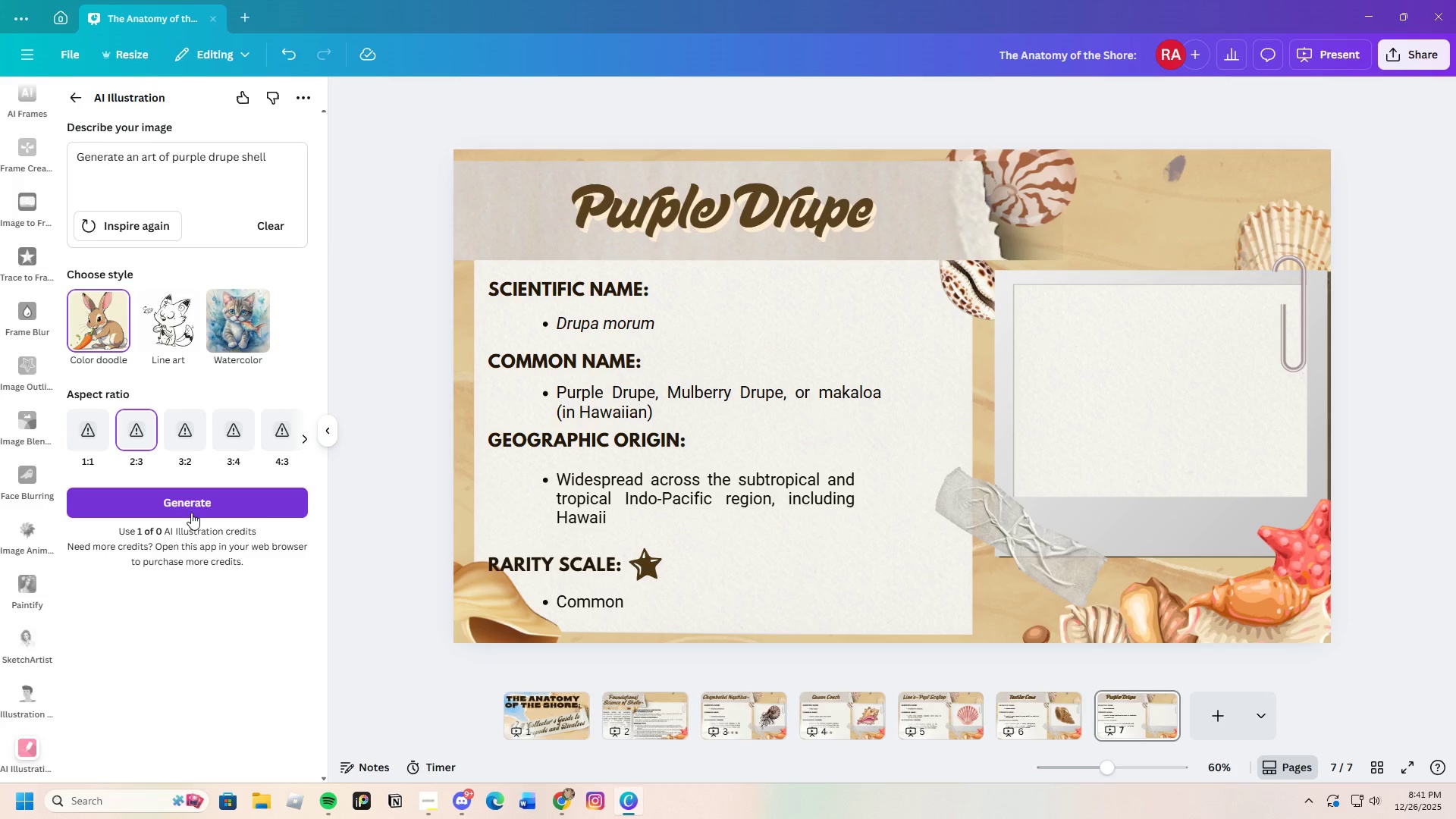 
left_click([187, 502])
 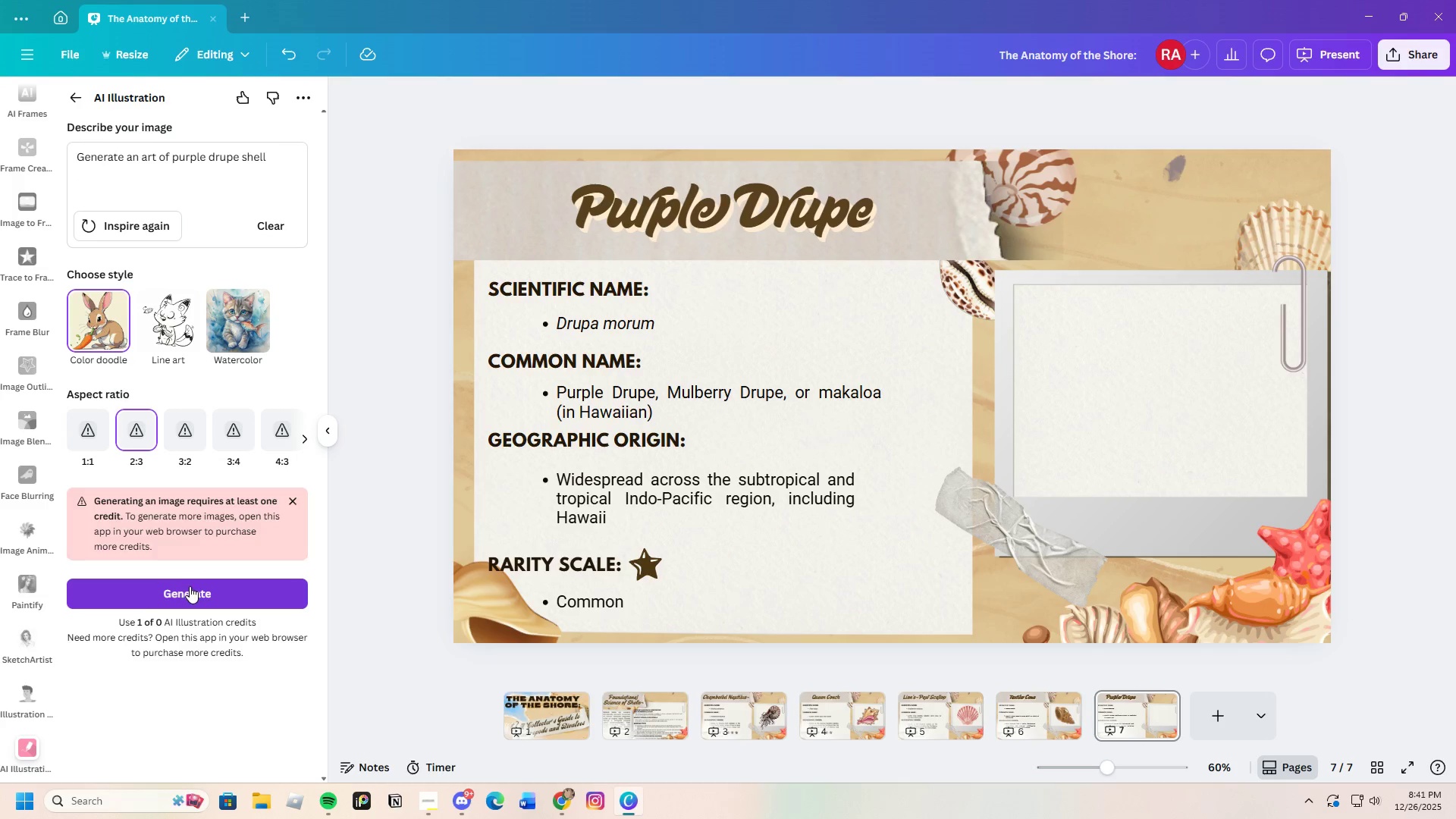 
left_click([188, 589])
 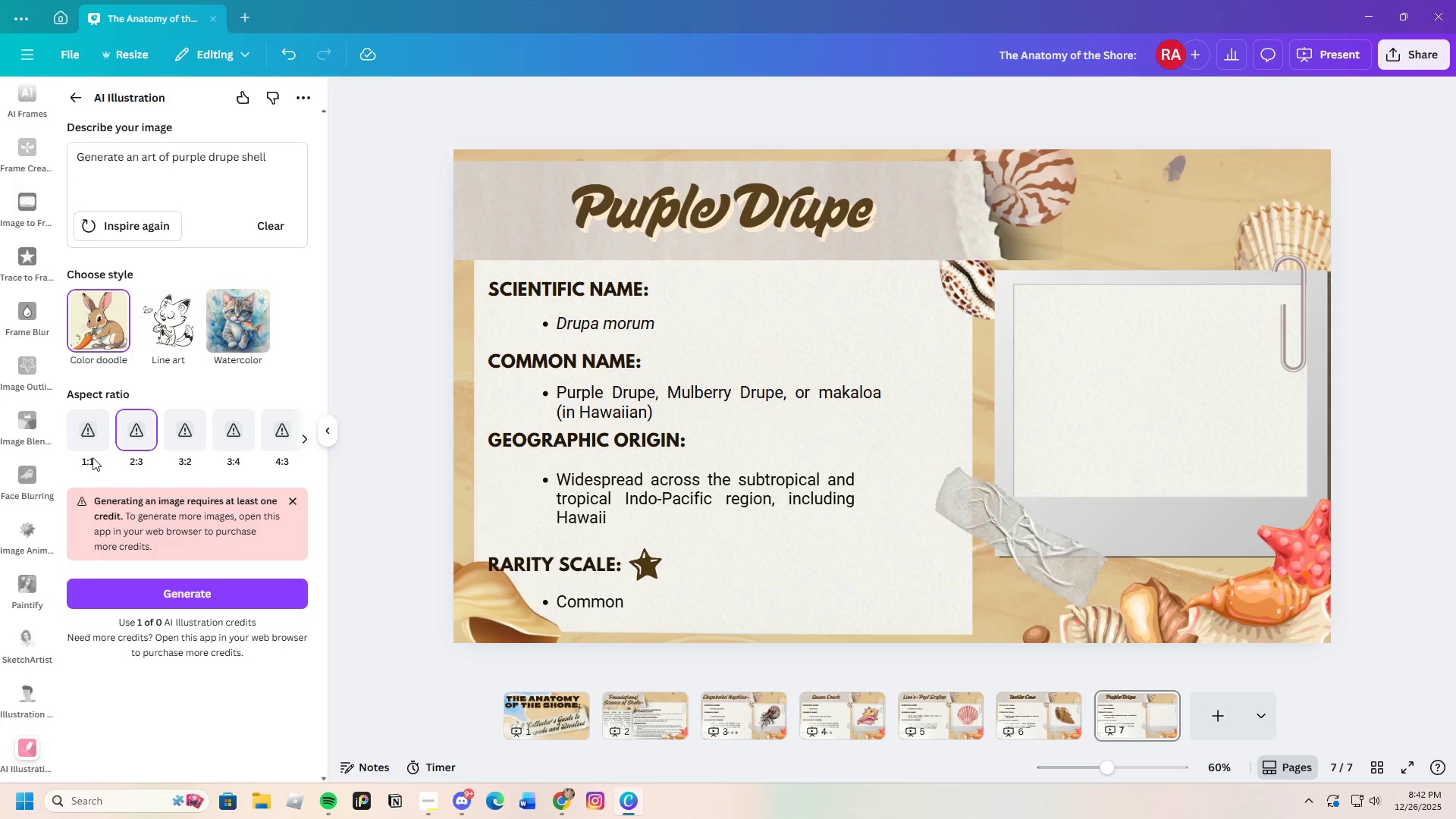 
left_click([85, 443])
 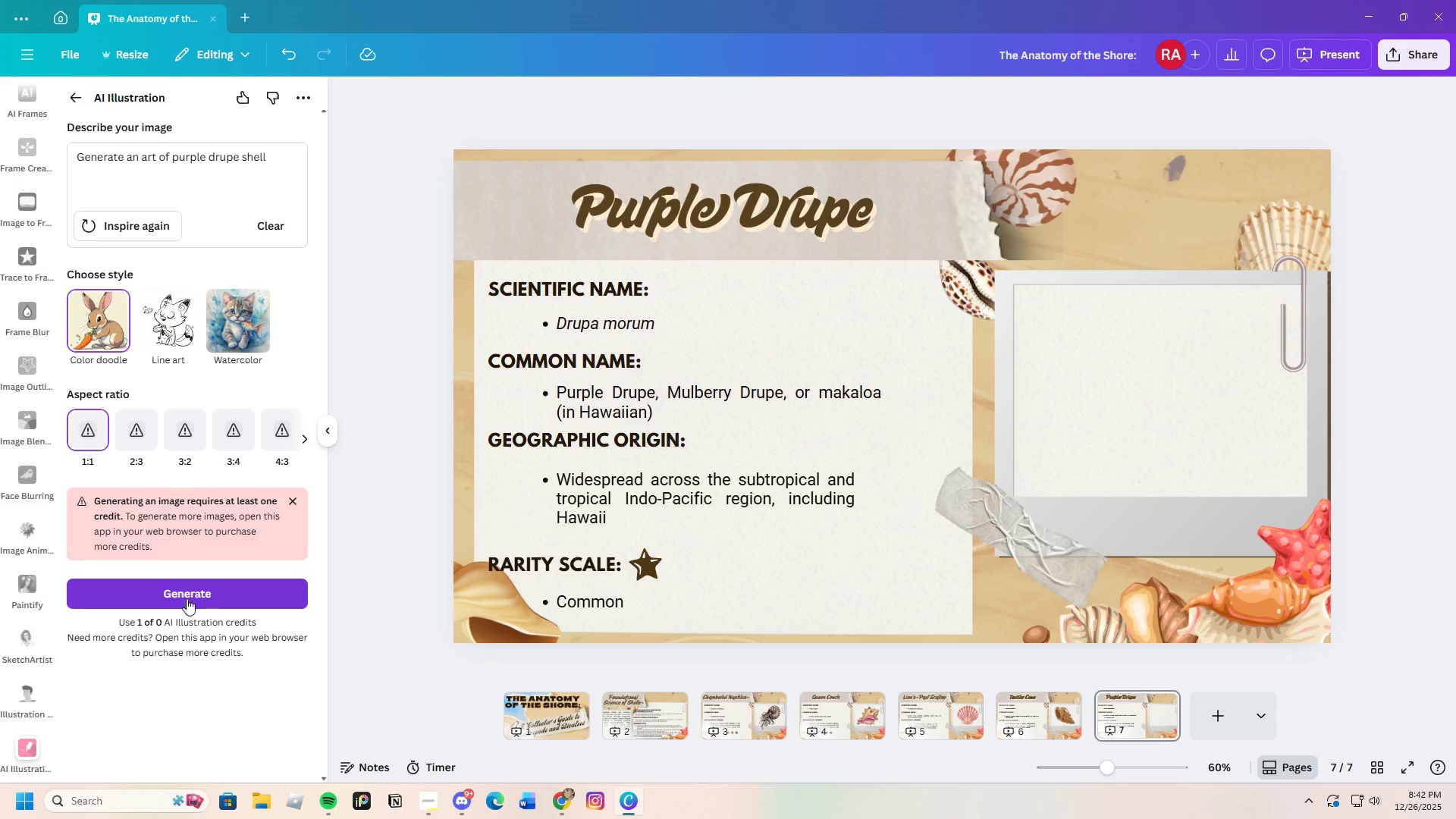 
left_click([184, 588])
 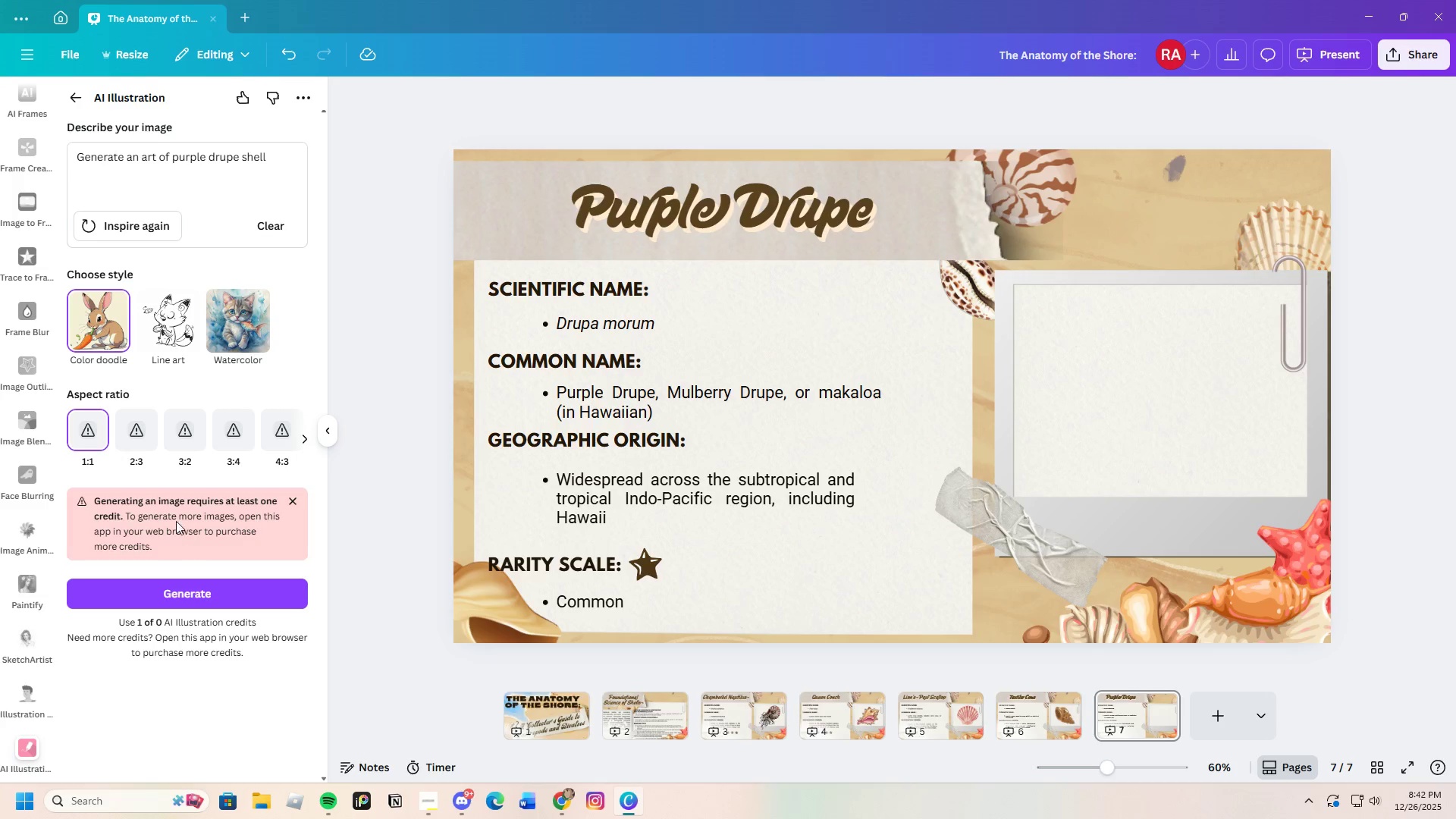 
scroll: coordinate [162, 494], scroll_direction: down, amount: 2.0
 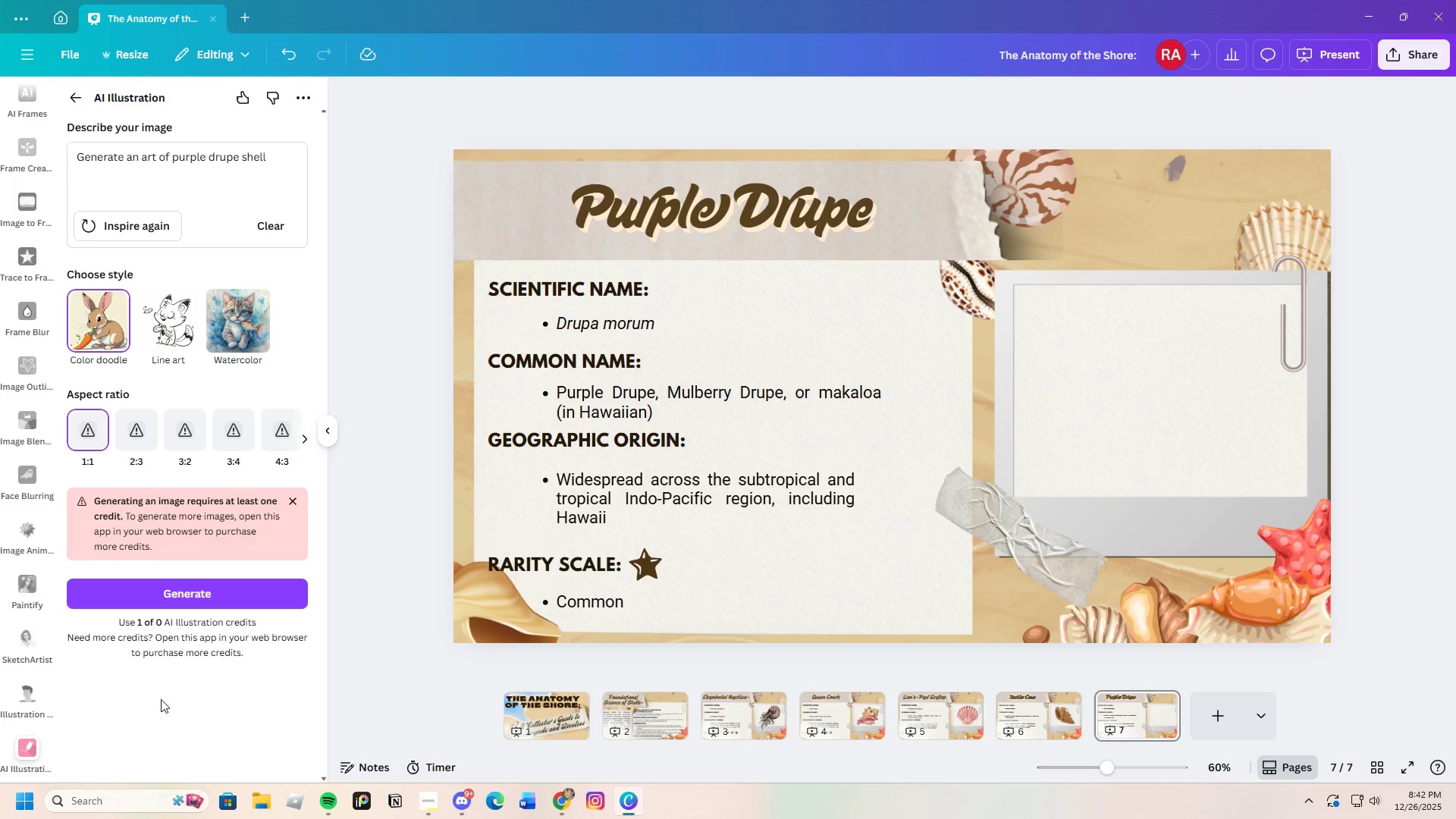 
wait(8.73)
 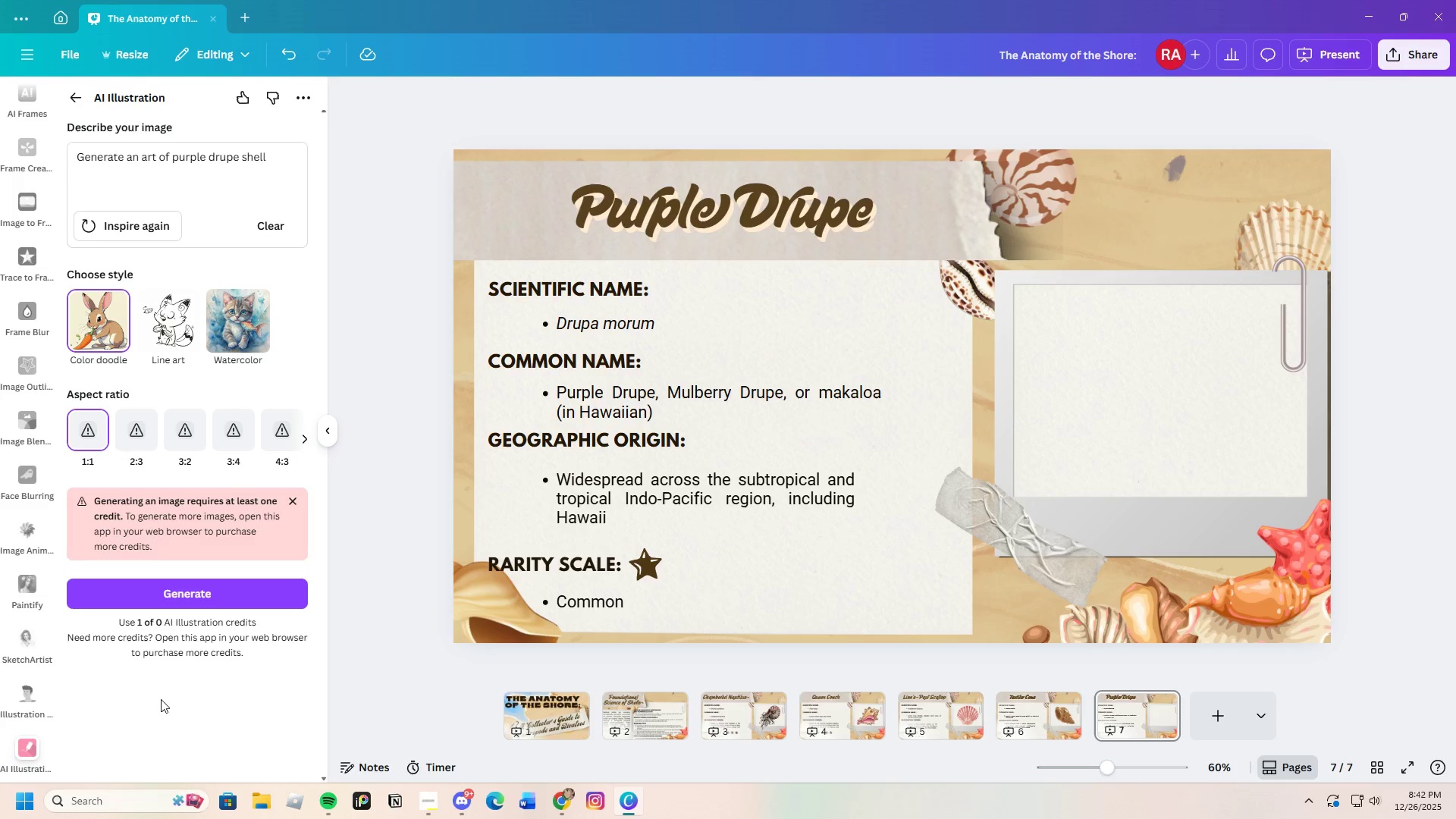 
left_click([77, 105])
 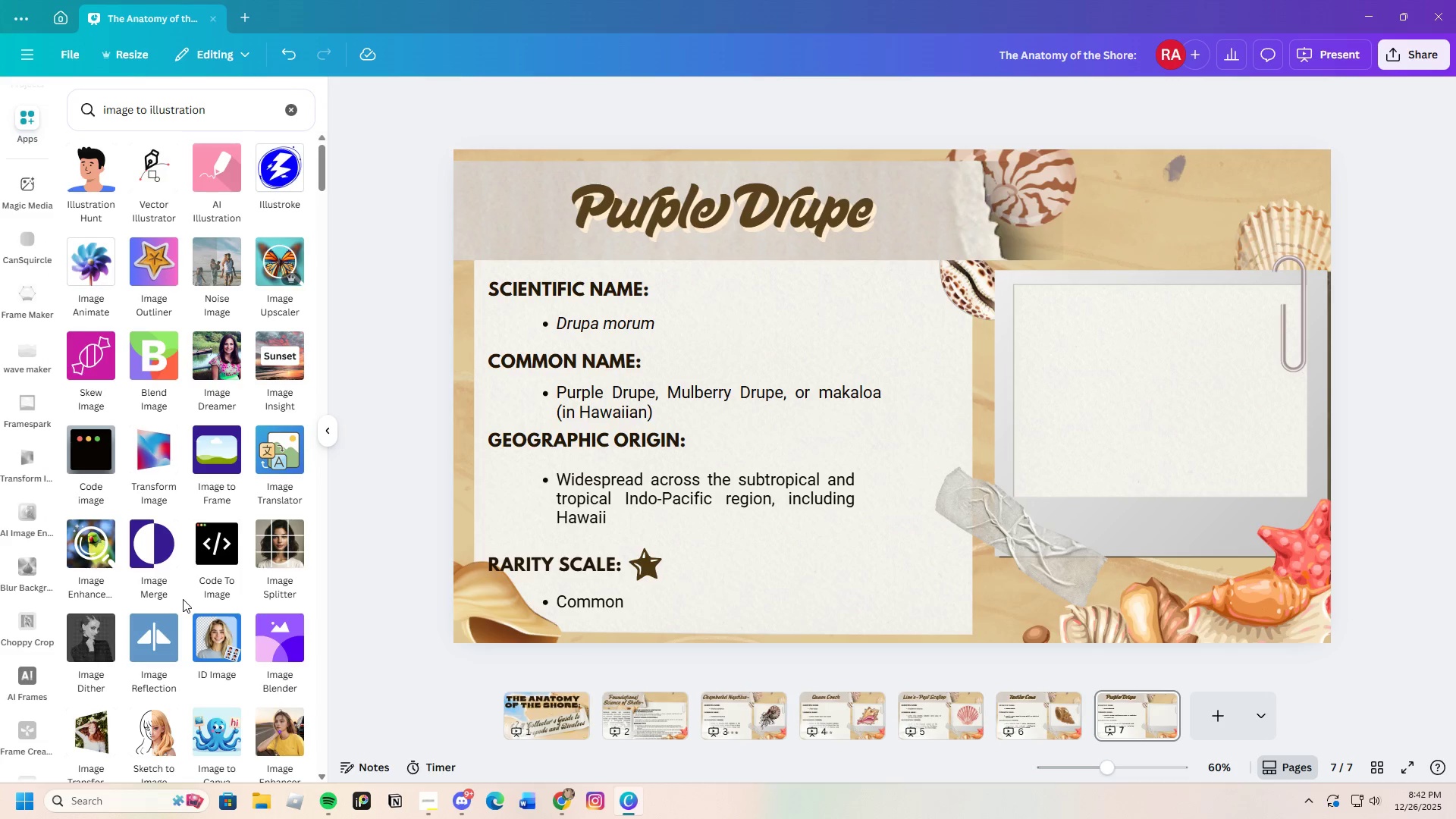 
wait(10.12)
 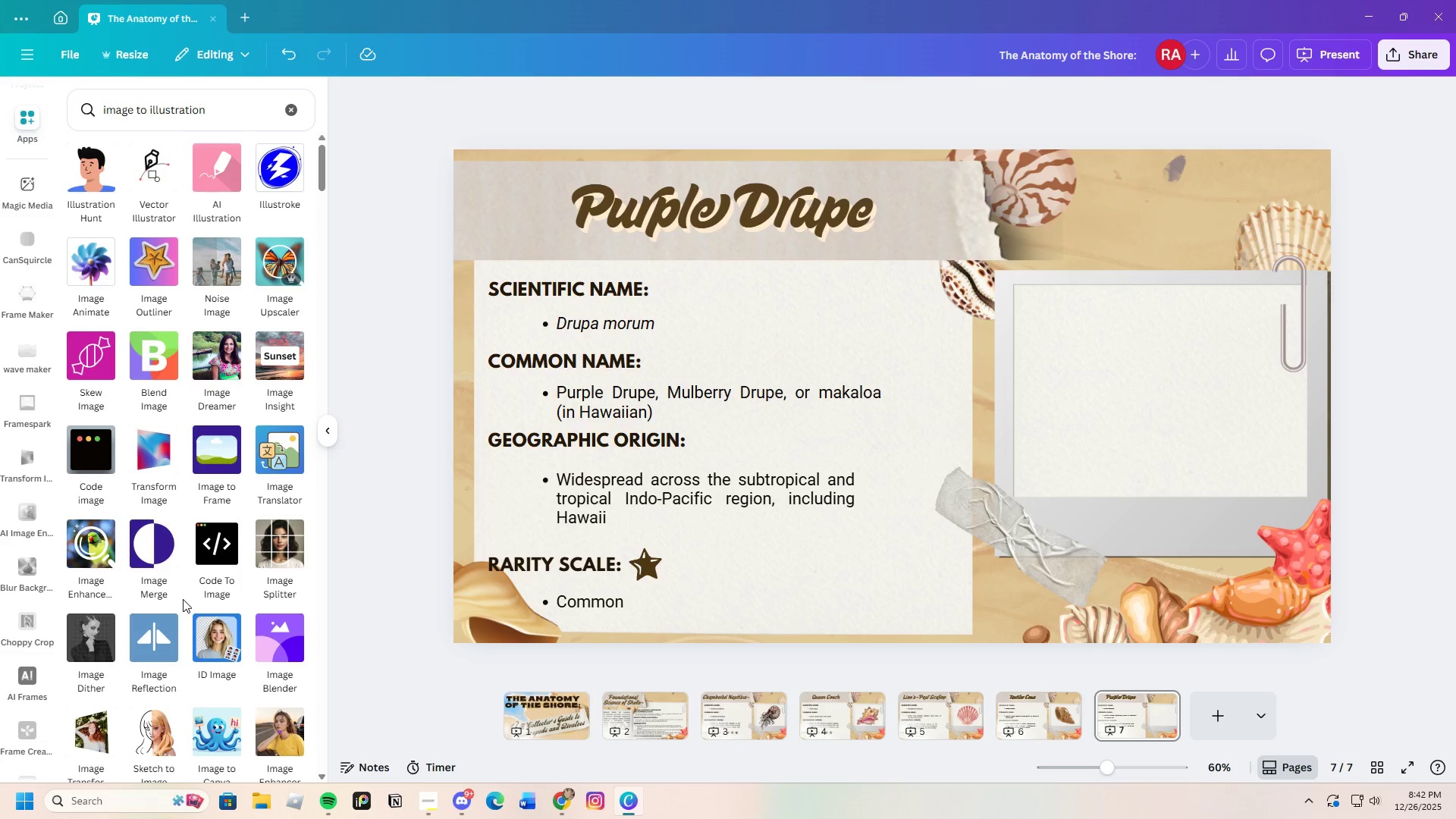 
scroll: coordinate [219, 664], scroll_direction: down, amount: 22.0
 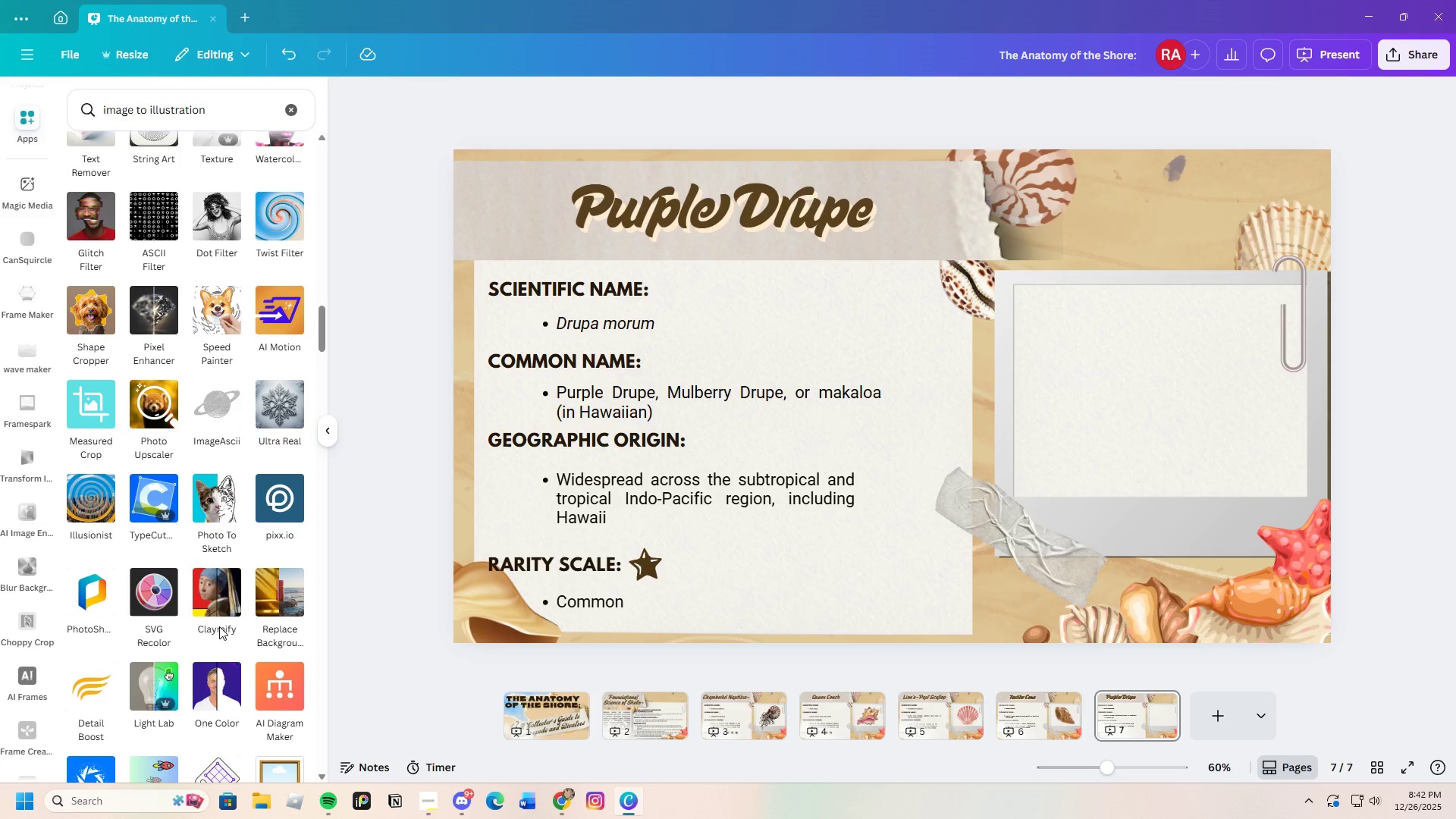 
left_click([224, 492])
 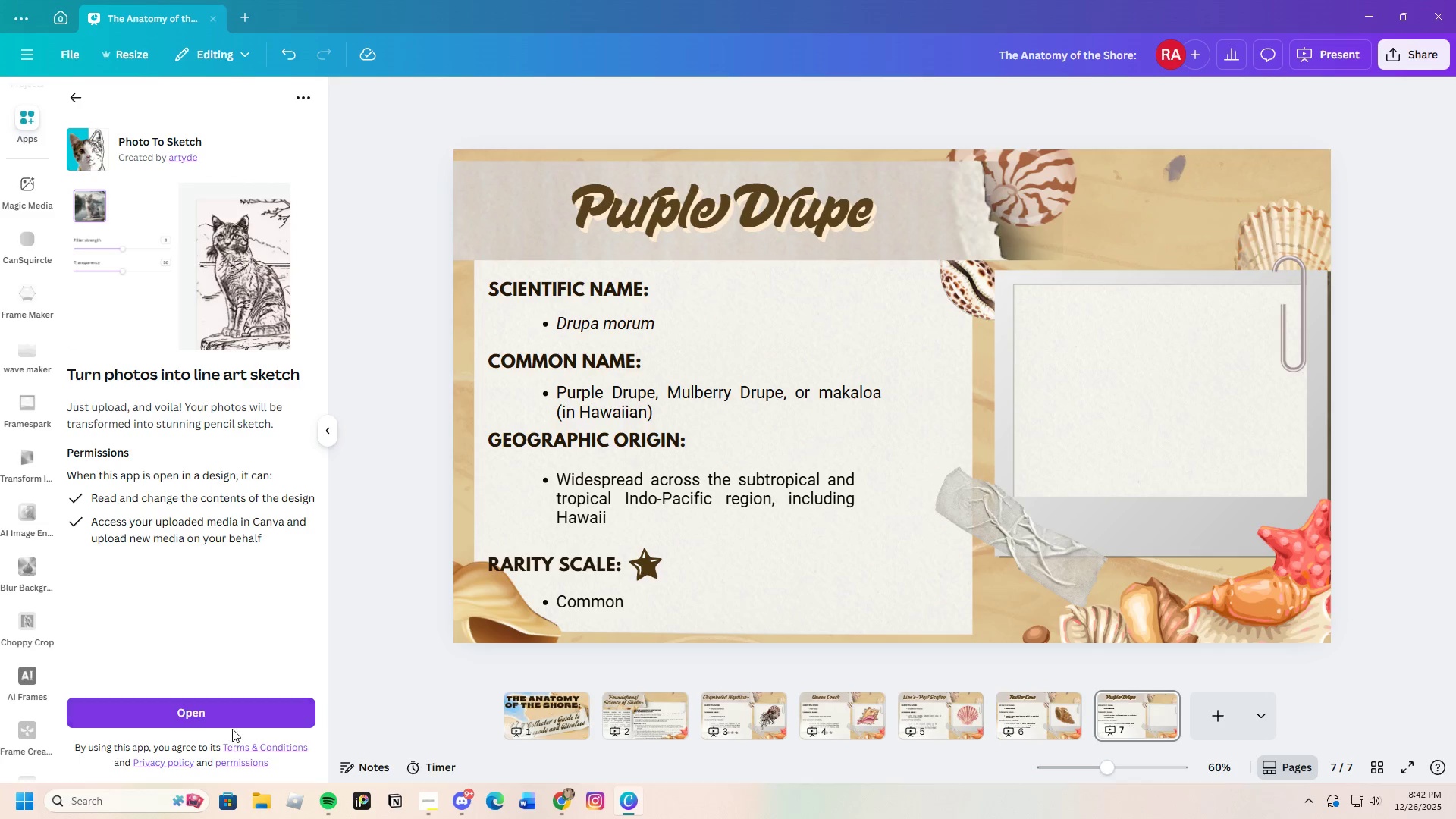 
left_click([226, 723])
 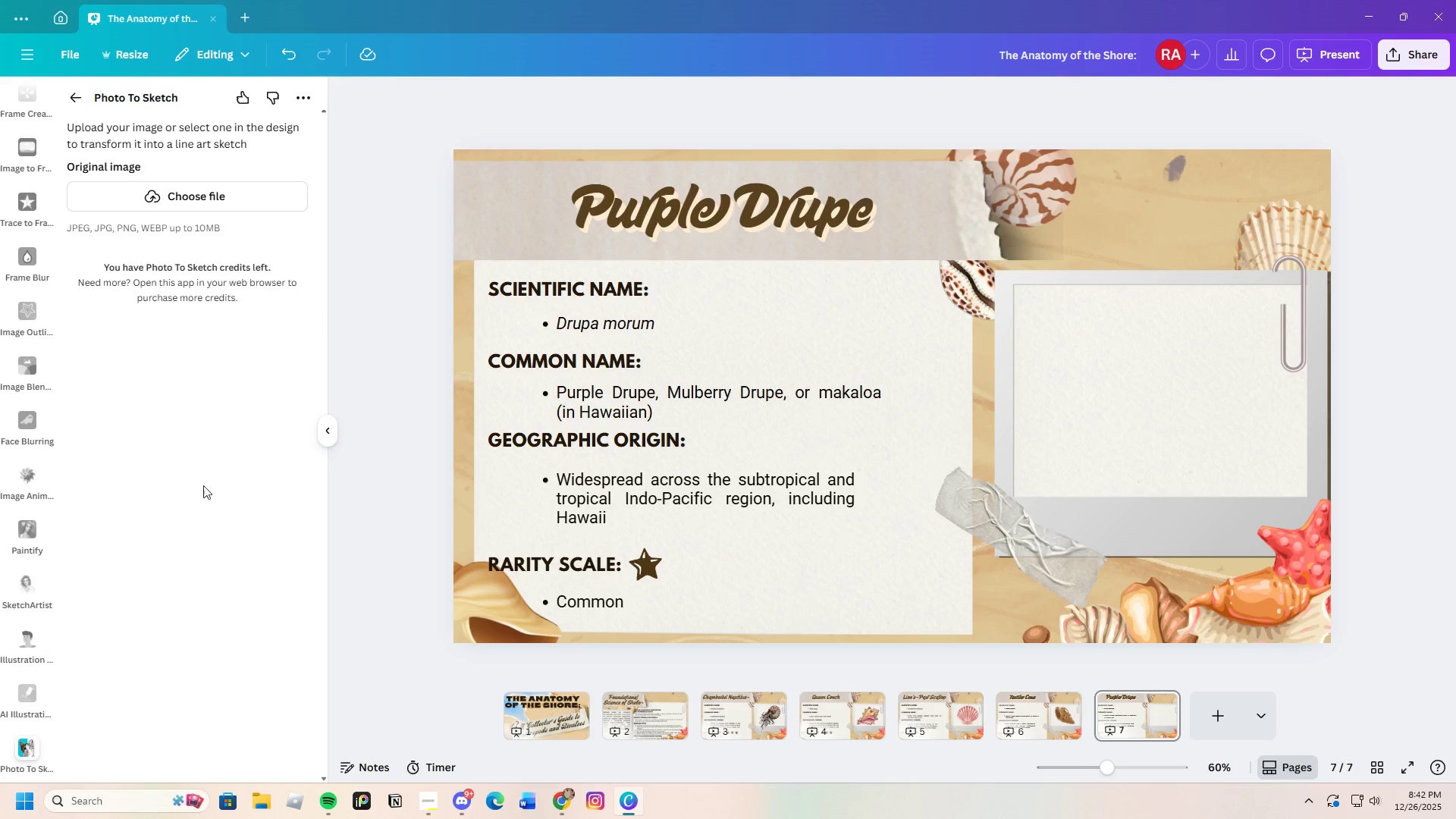 
left_click([146, 192])
 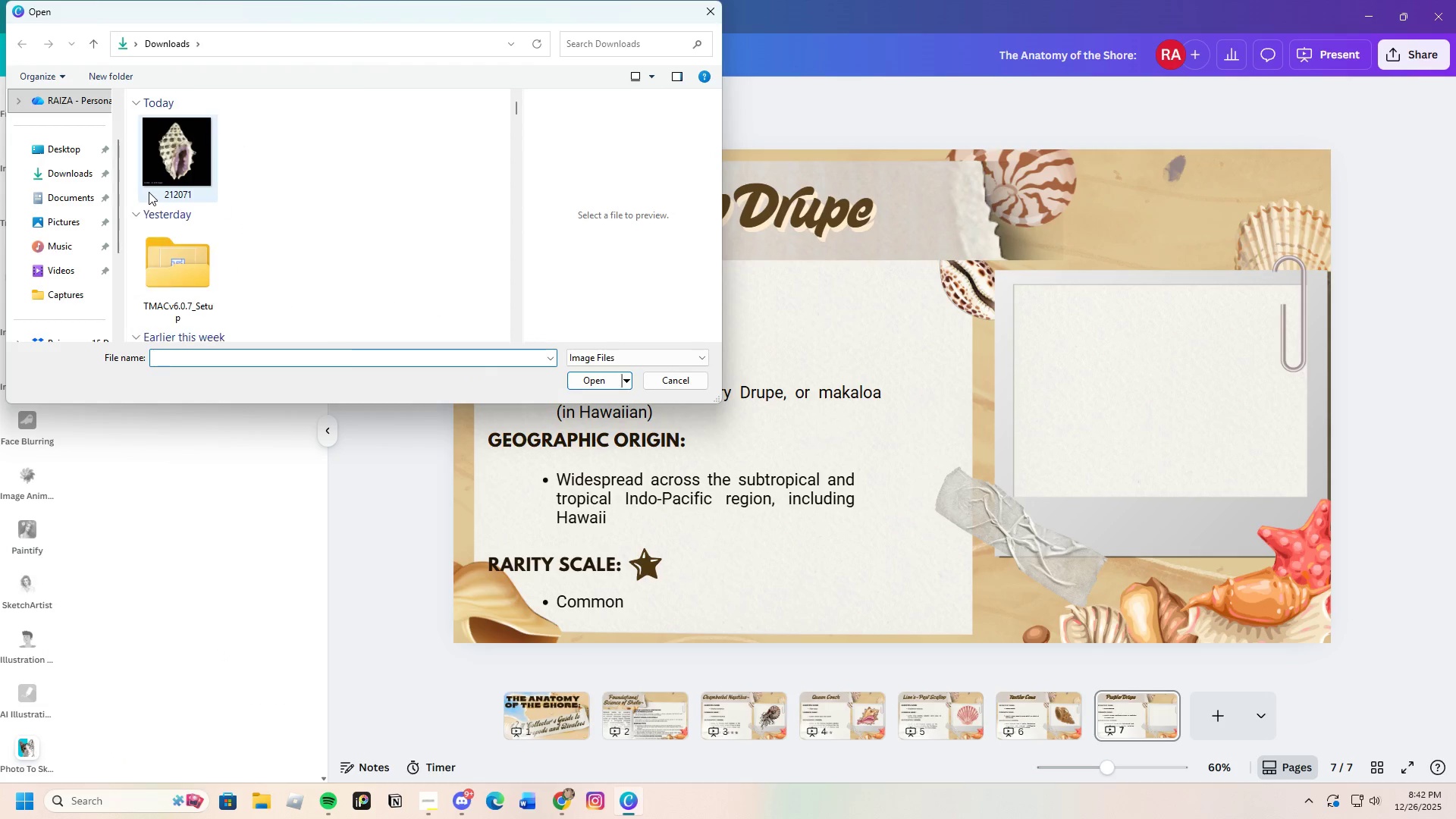 
left_click([168, 159])
 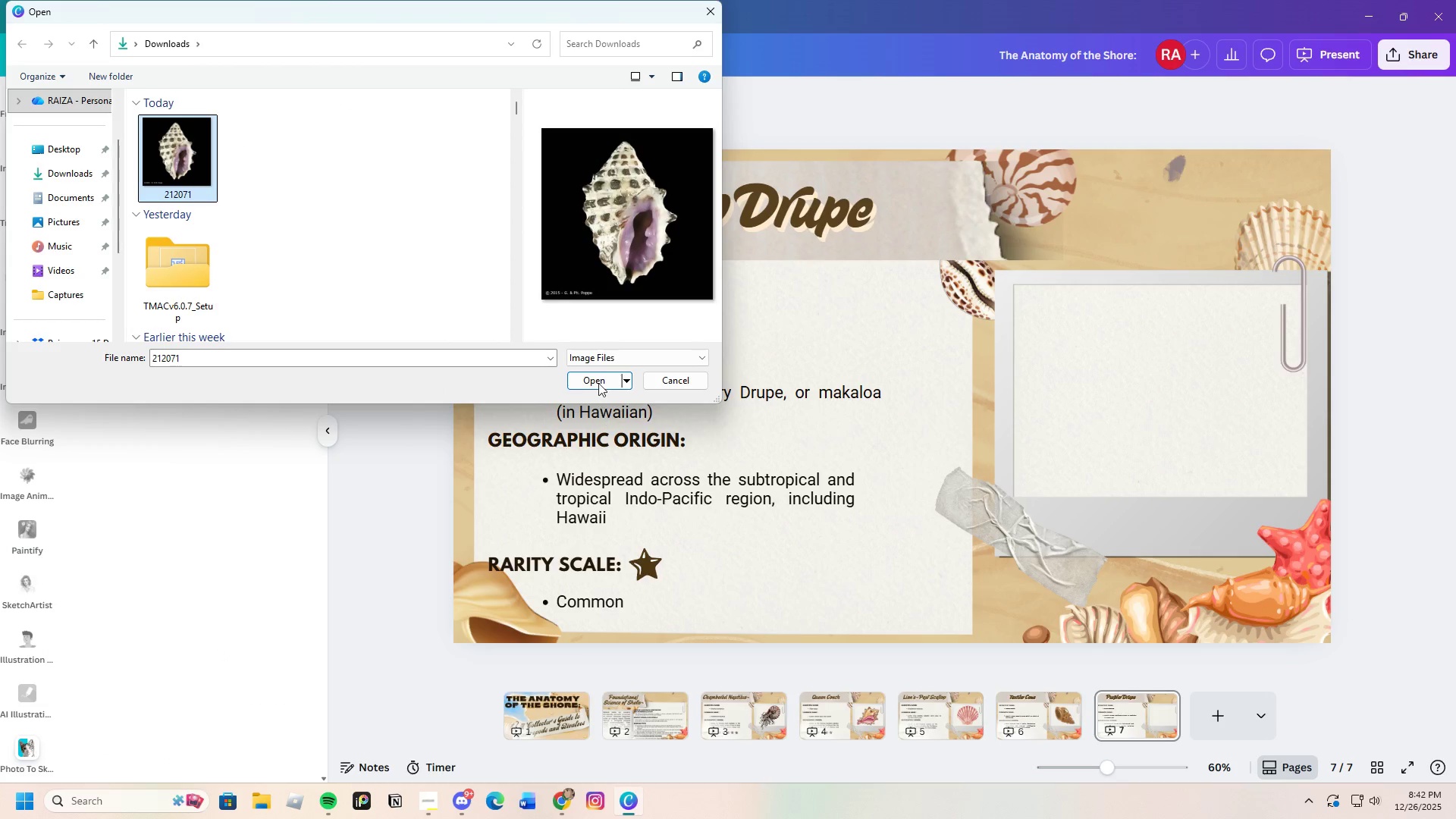 
left_click([598, 378])
 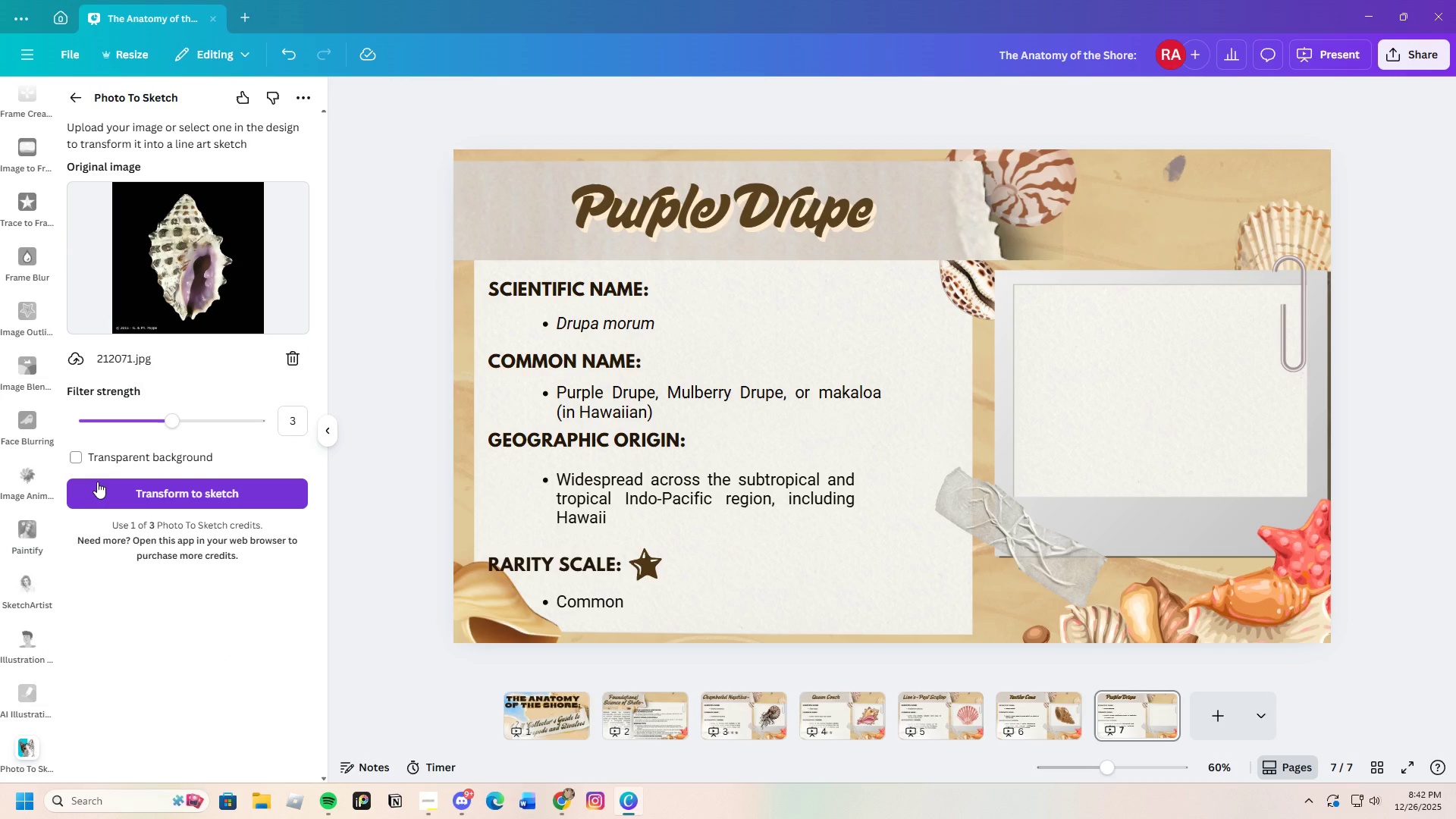 
left_click([81, 455])
 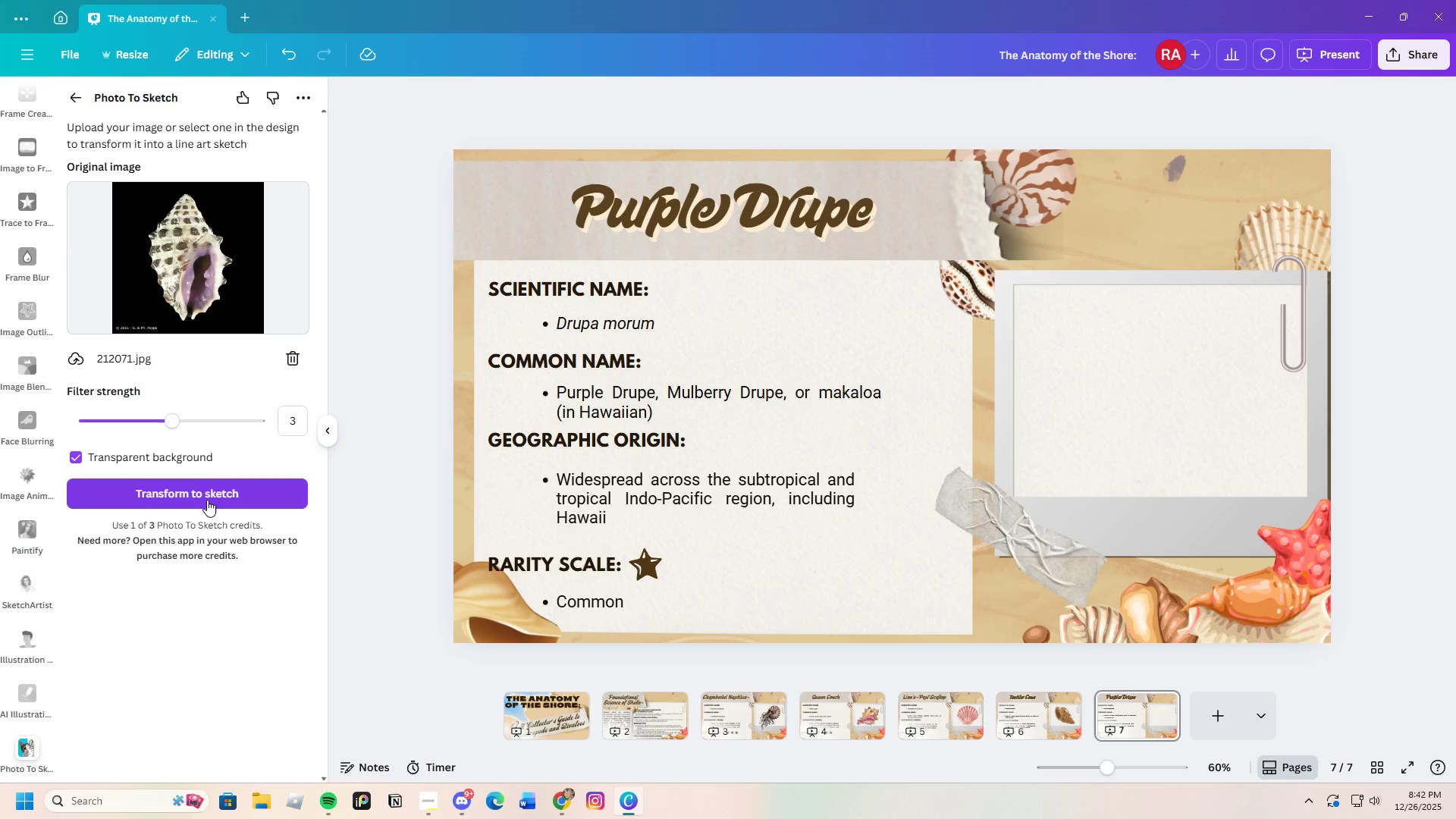 
left_click([207, 491])
 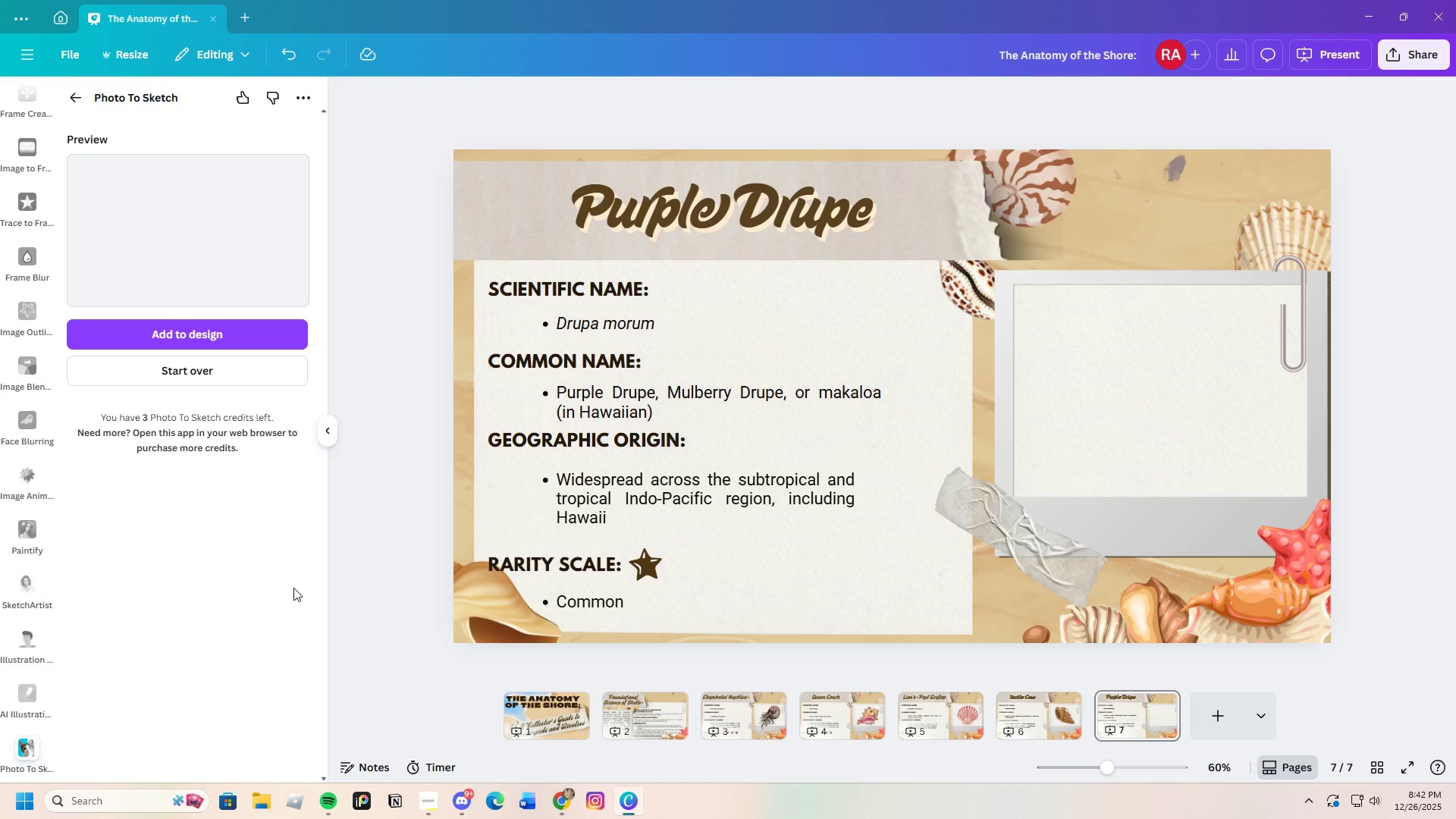 
wait(15.23)
 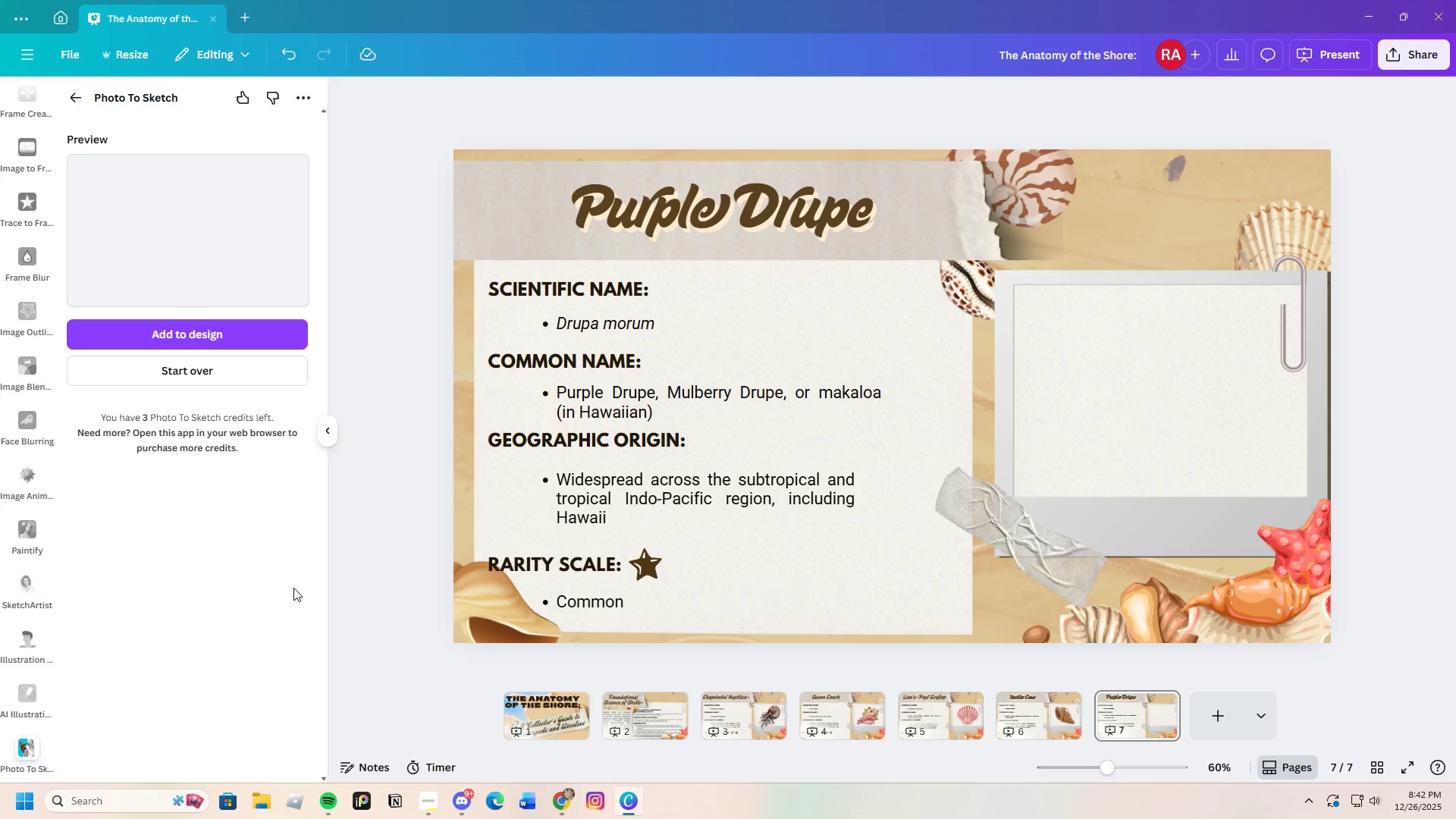 
left_click([206, 334])
 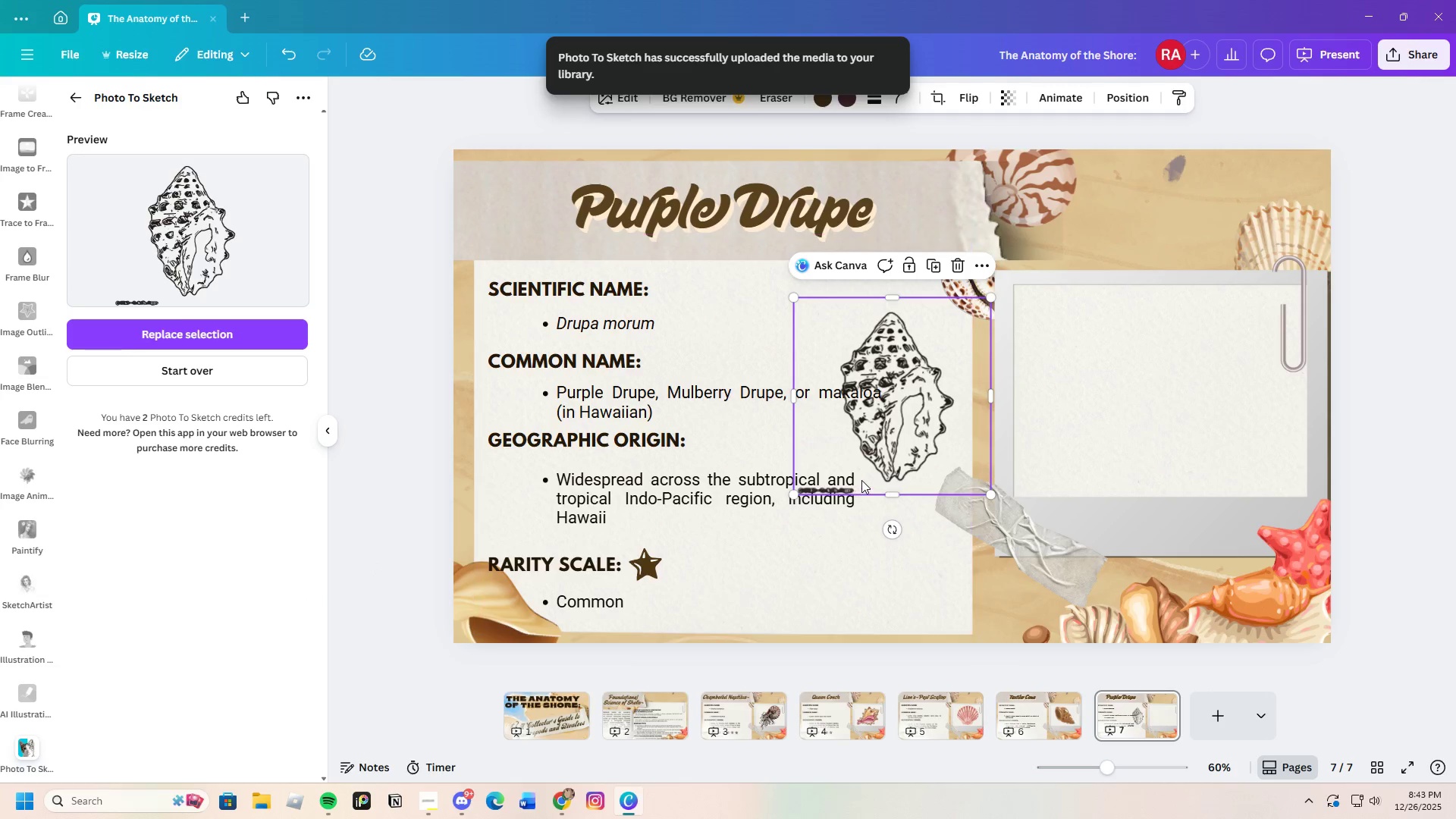 
left_click_drag(start_coordinate=[891, 494], to_coordinate=[899, 486])
 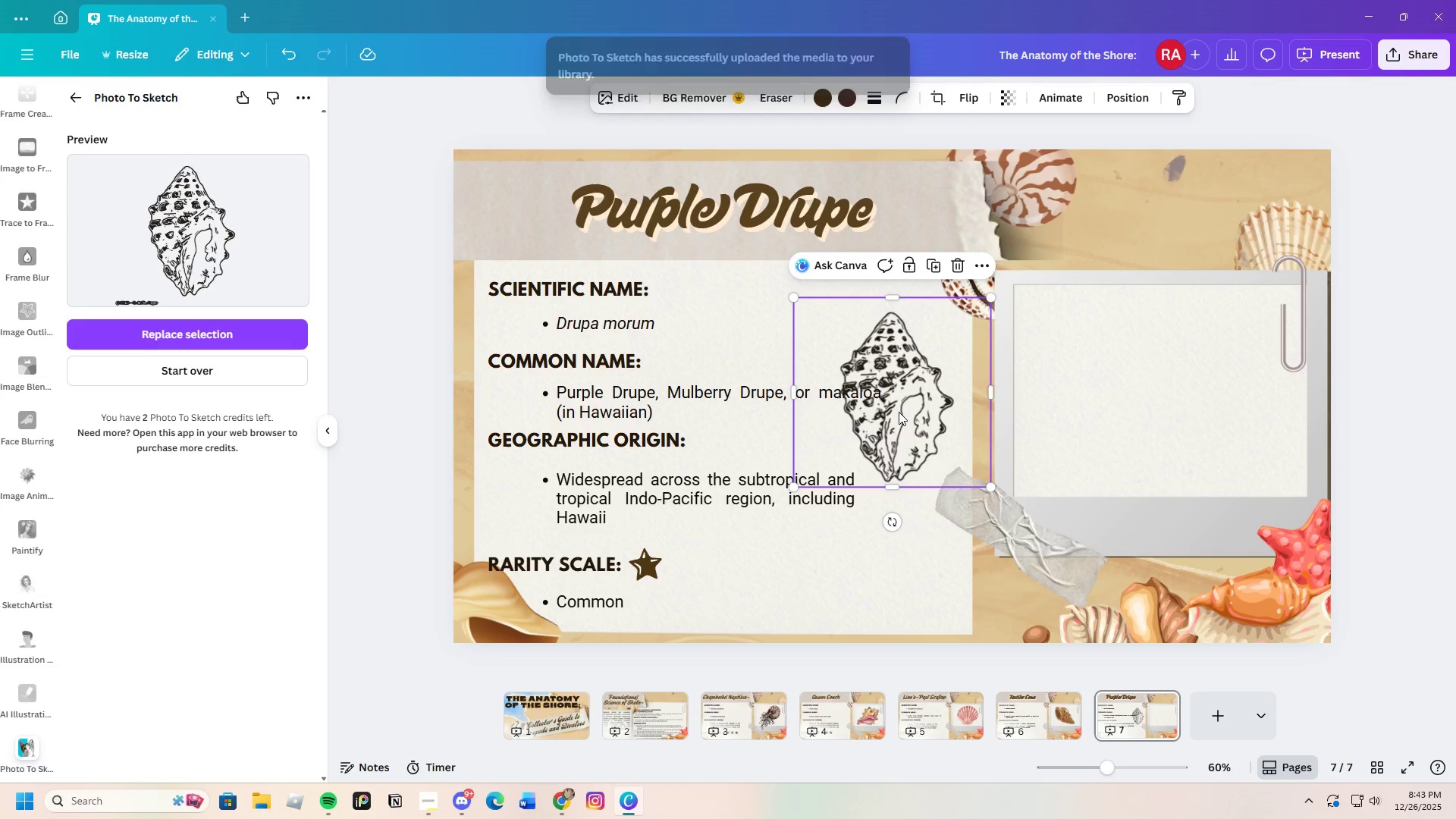 
left_click_drag(start_coordinate=[899, 410], to_coordinate=[1156, 406])
 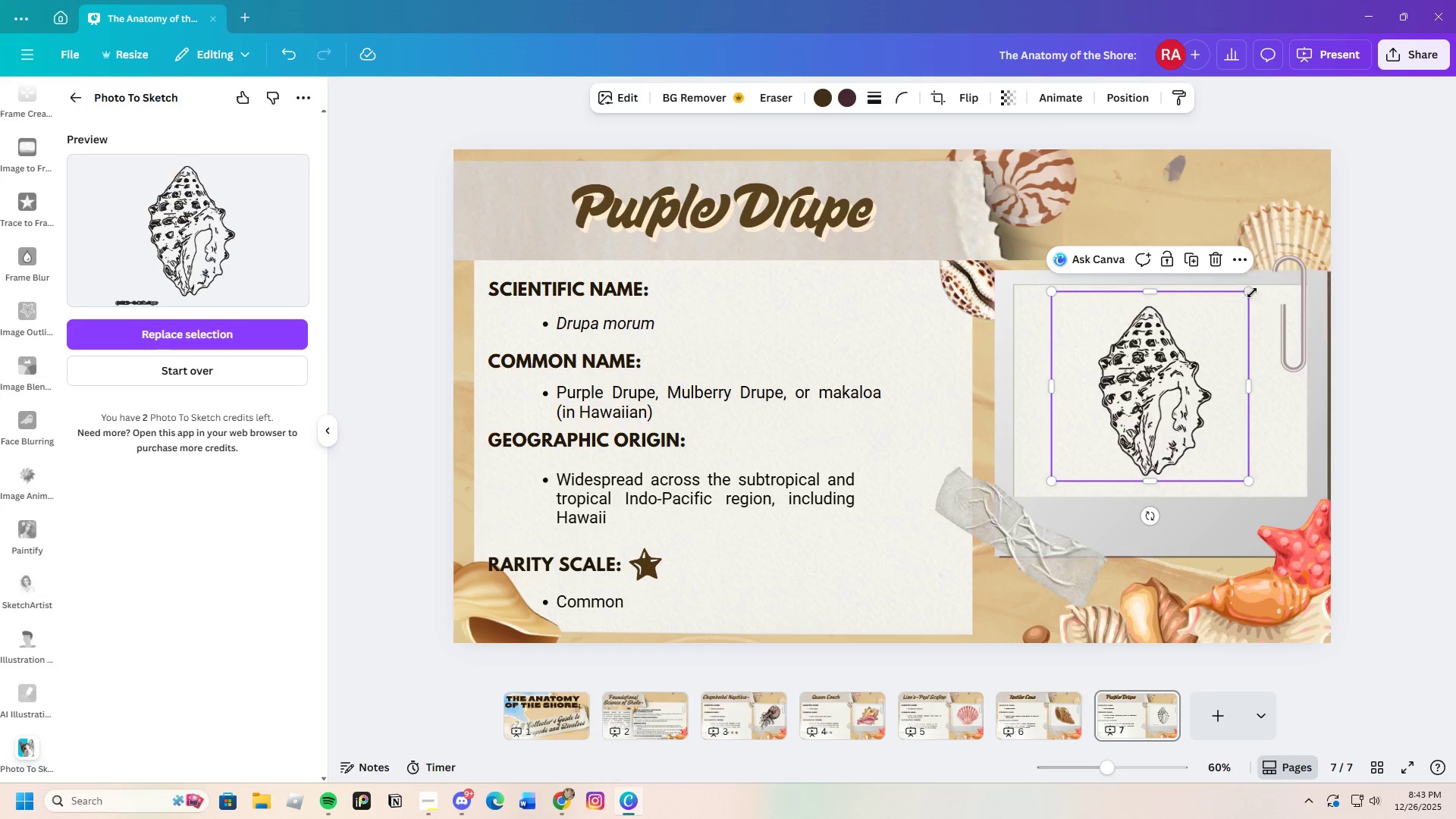 
left_click_drag(start_coordinate=[1250, 293], to_coordinate=[1260, 293])
 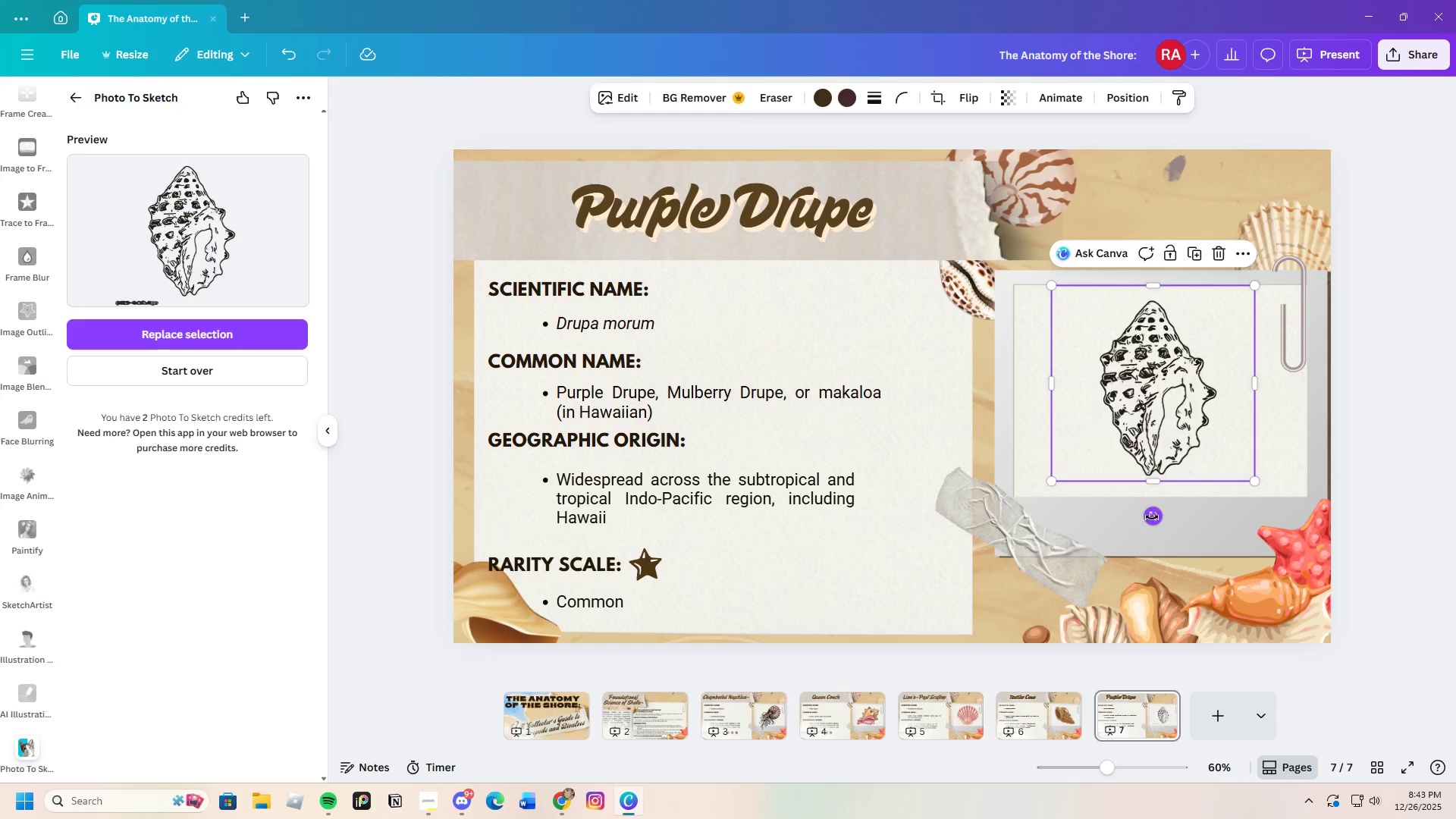 
left_click_drag(start_coordinate=[1155, 519], to_coordinate=[1081, 519])
 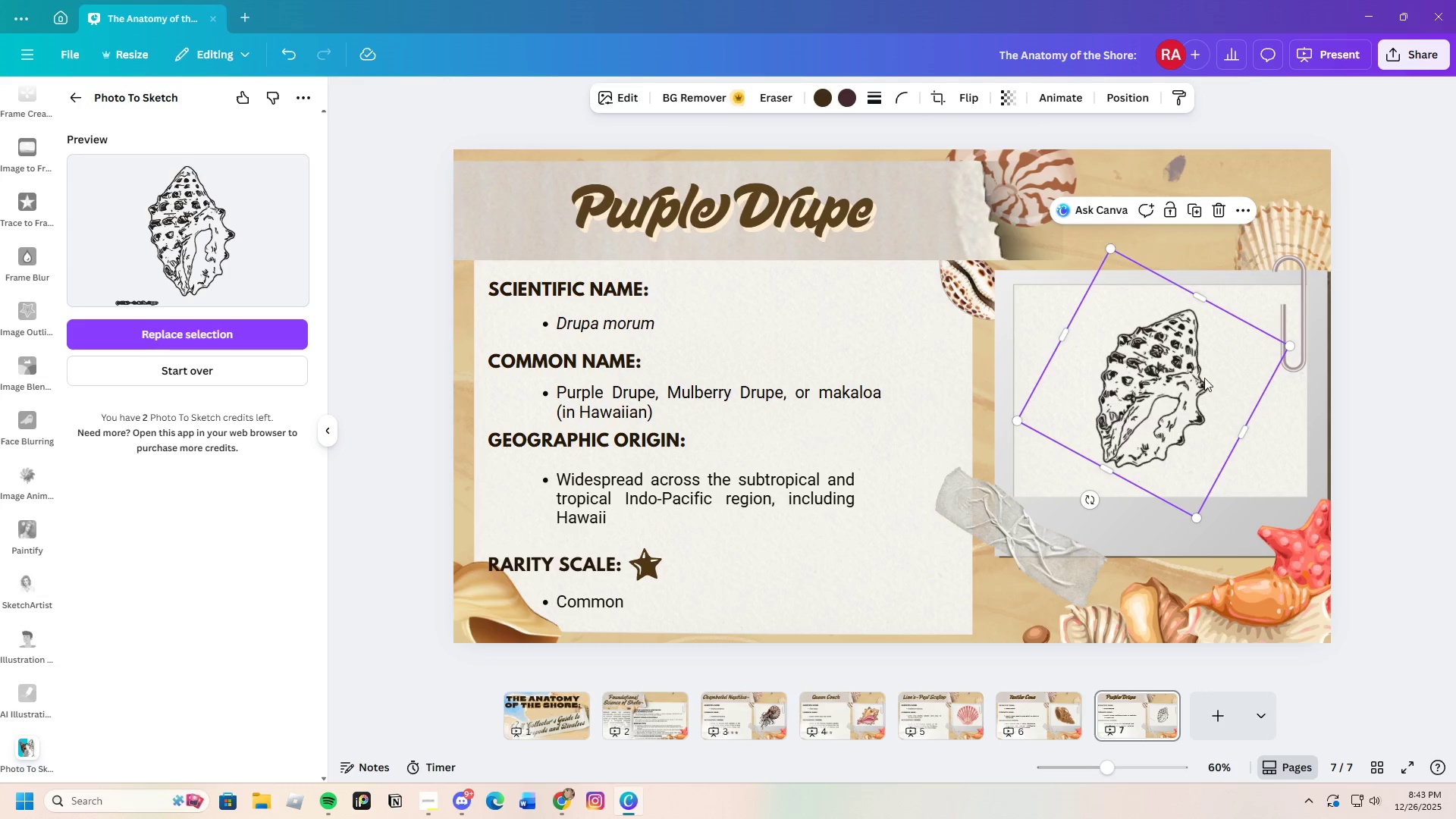 
left_click_drag(start_coordinate=[1204, 378], to_coordinate=[1188, 394])
 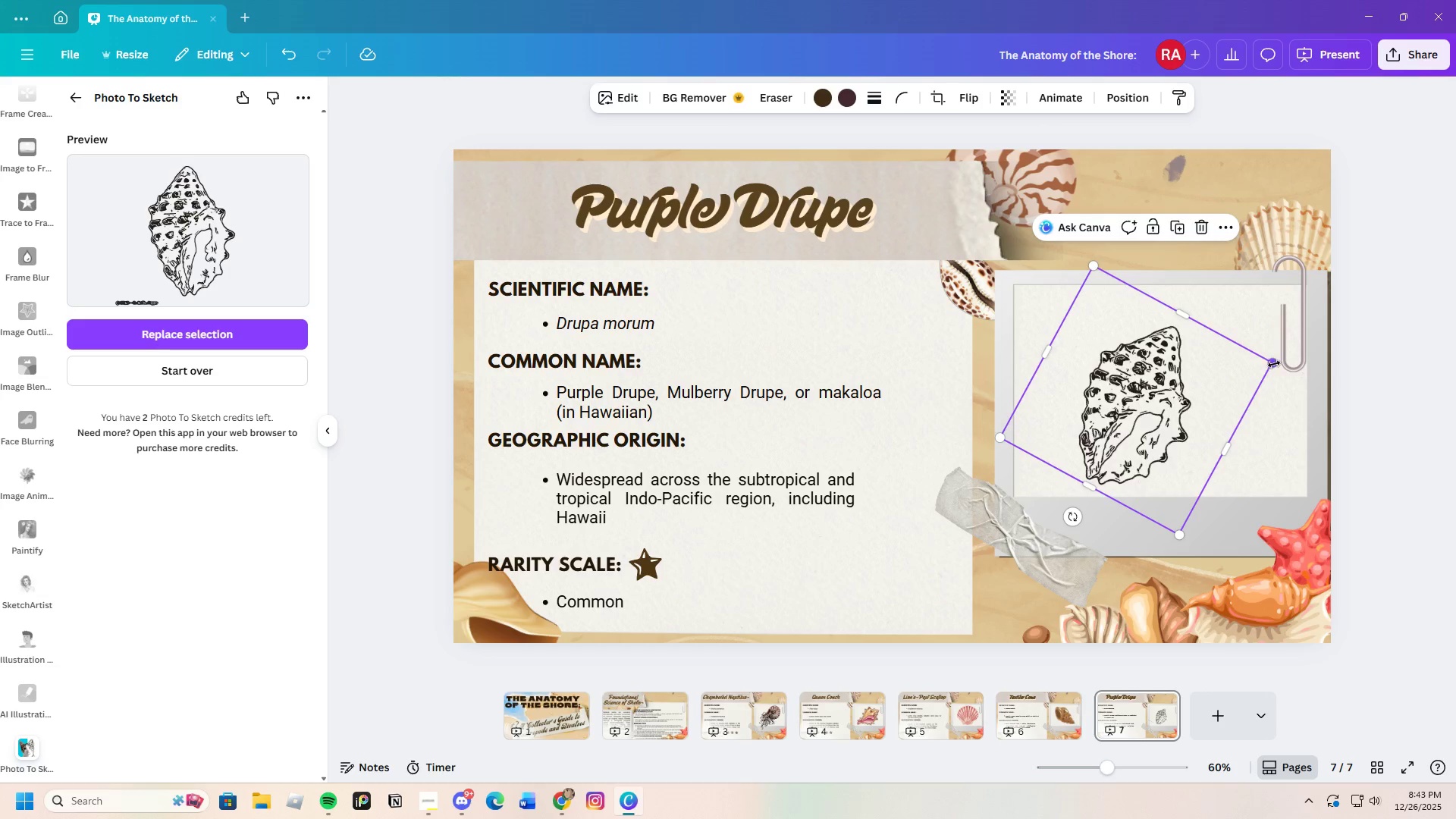 
left_click_drag(start_coordinate=[1274, 364], to_coordinate=[1326, 362])
 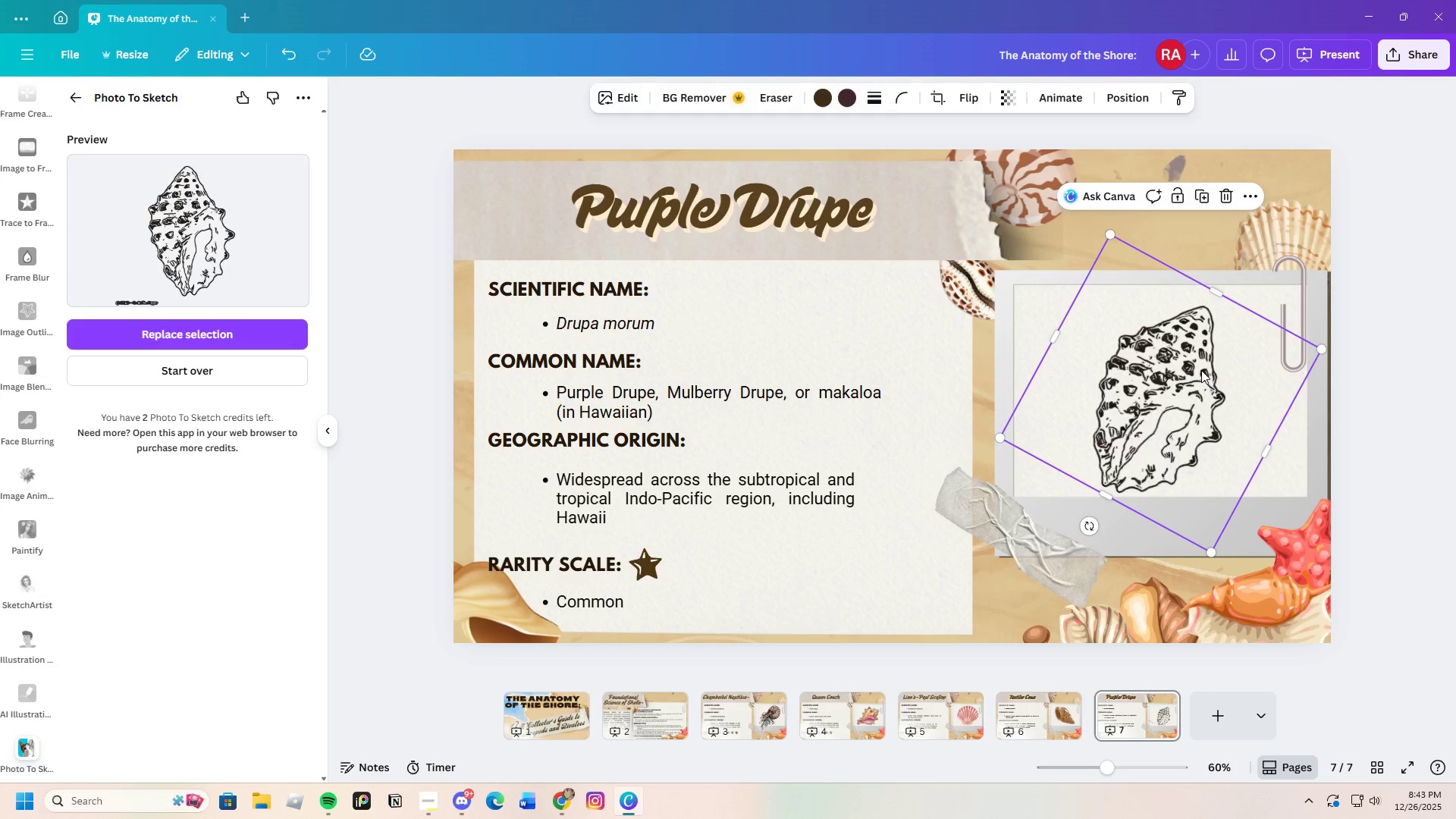 
left_click_drag(start_coordinate=[1201, 370], to_coordinate=[1210, 370])
 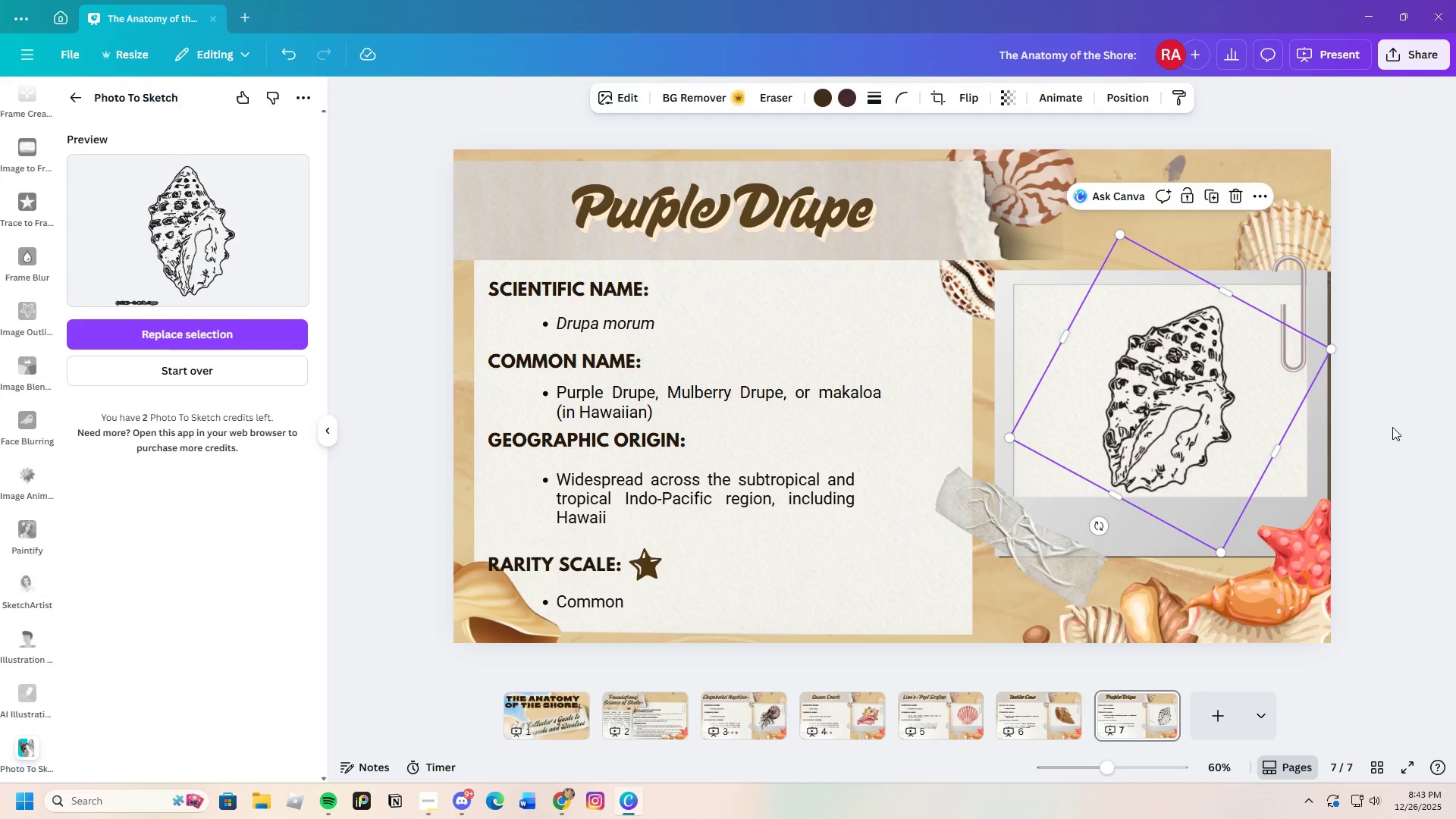 
left_click([1393, 427])
 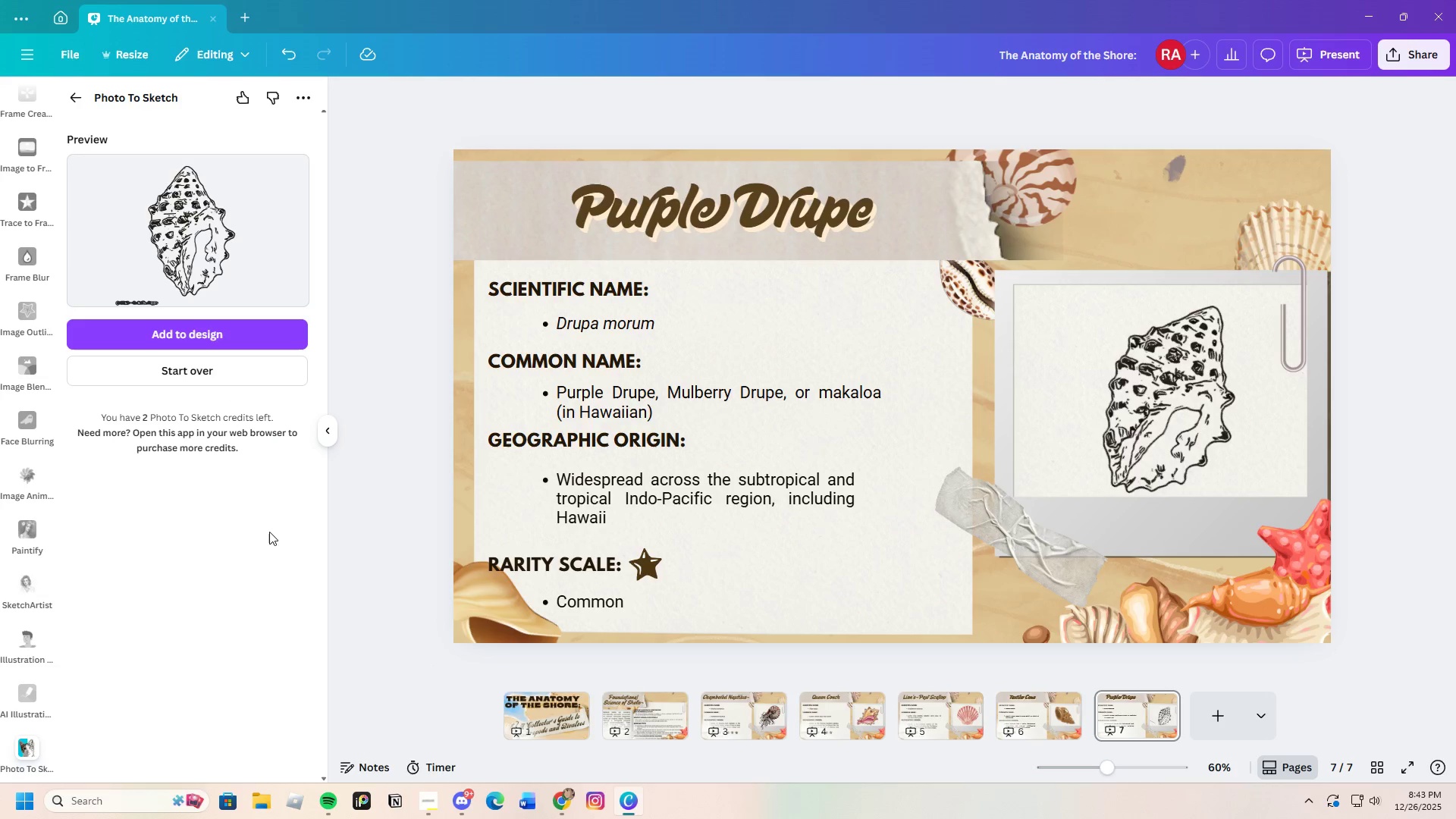 
wait(6.84)
 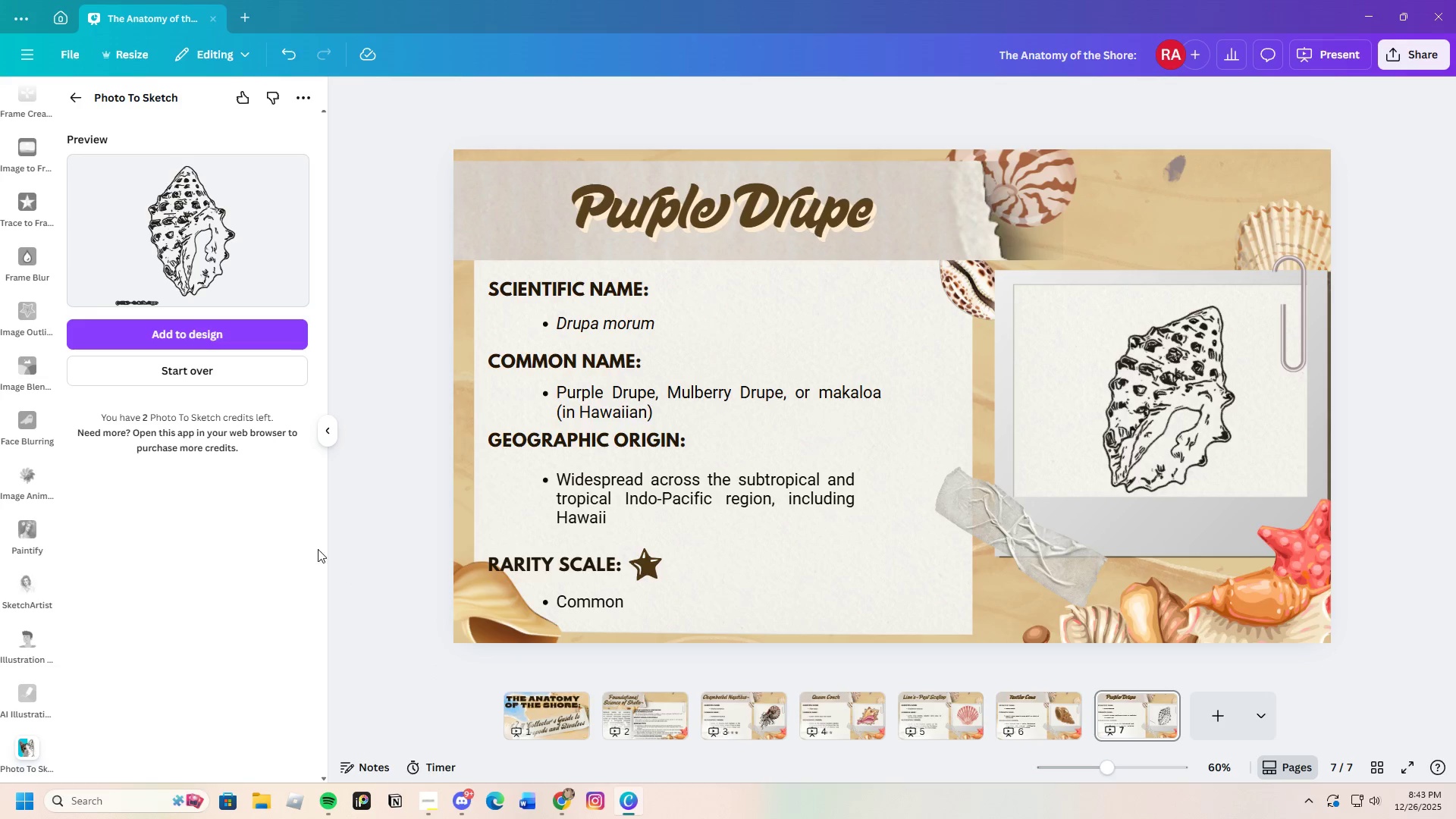 
scroll: coordinate [23, 529], scroll_direction: none, amount: 0.0
 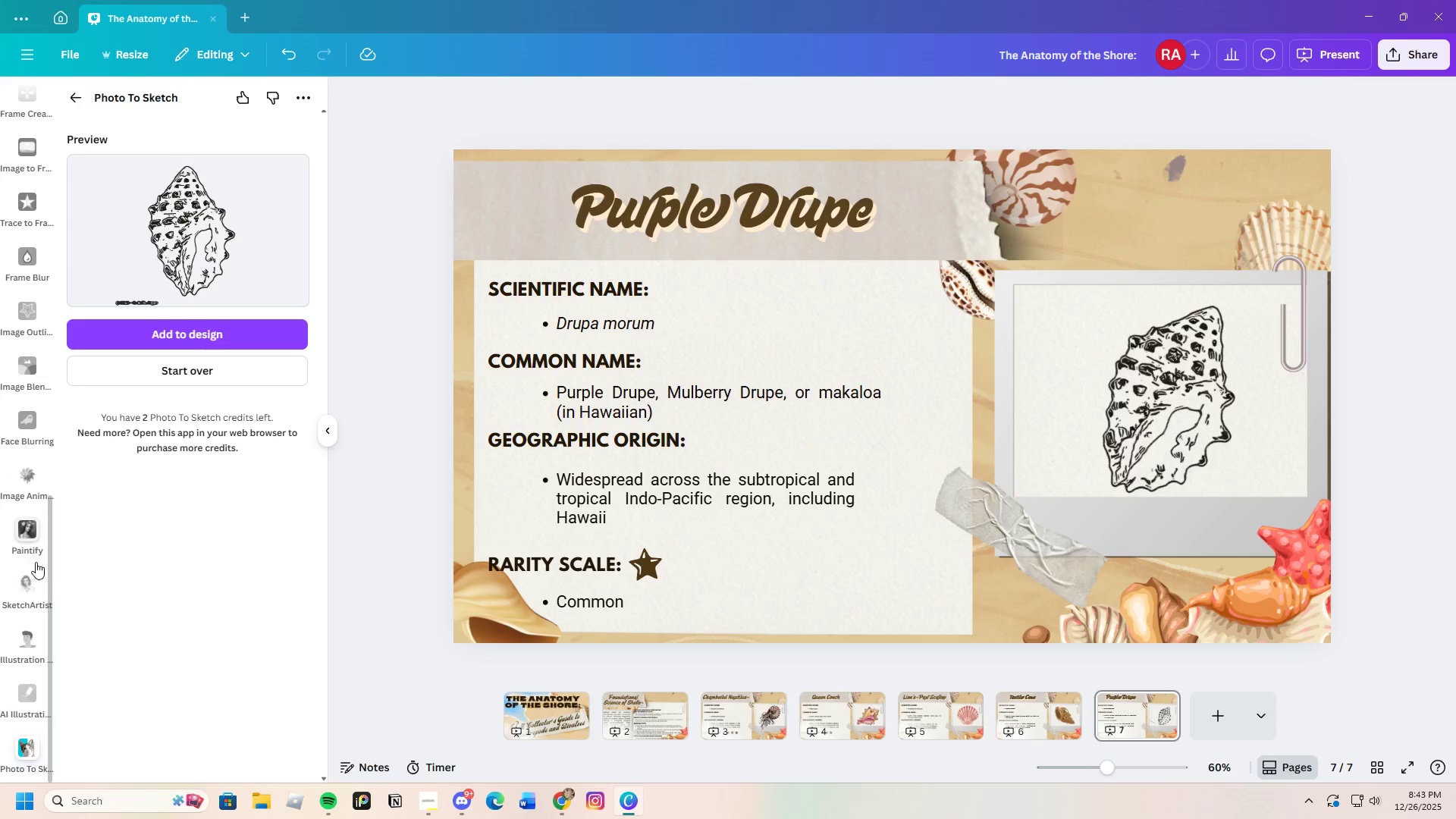 
scroll: coordinate [25, 447], scroll_direction: up, amount: 14.0
 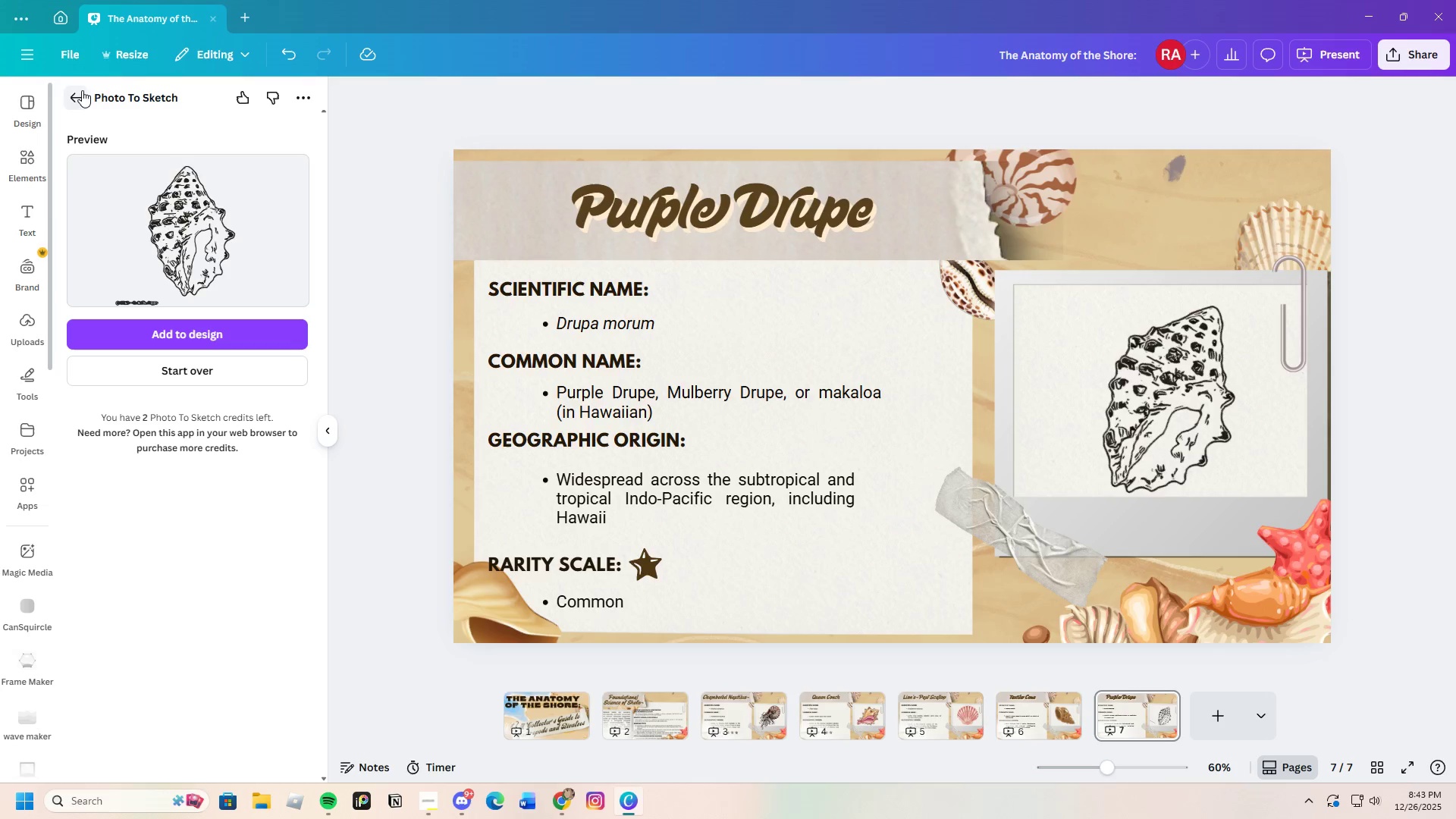 
left_click([75, 93])
 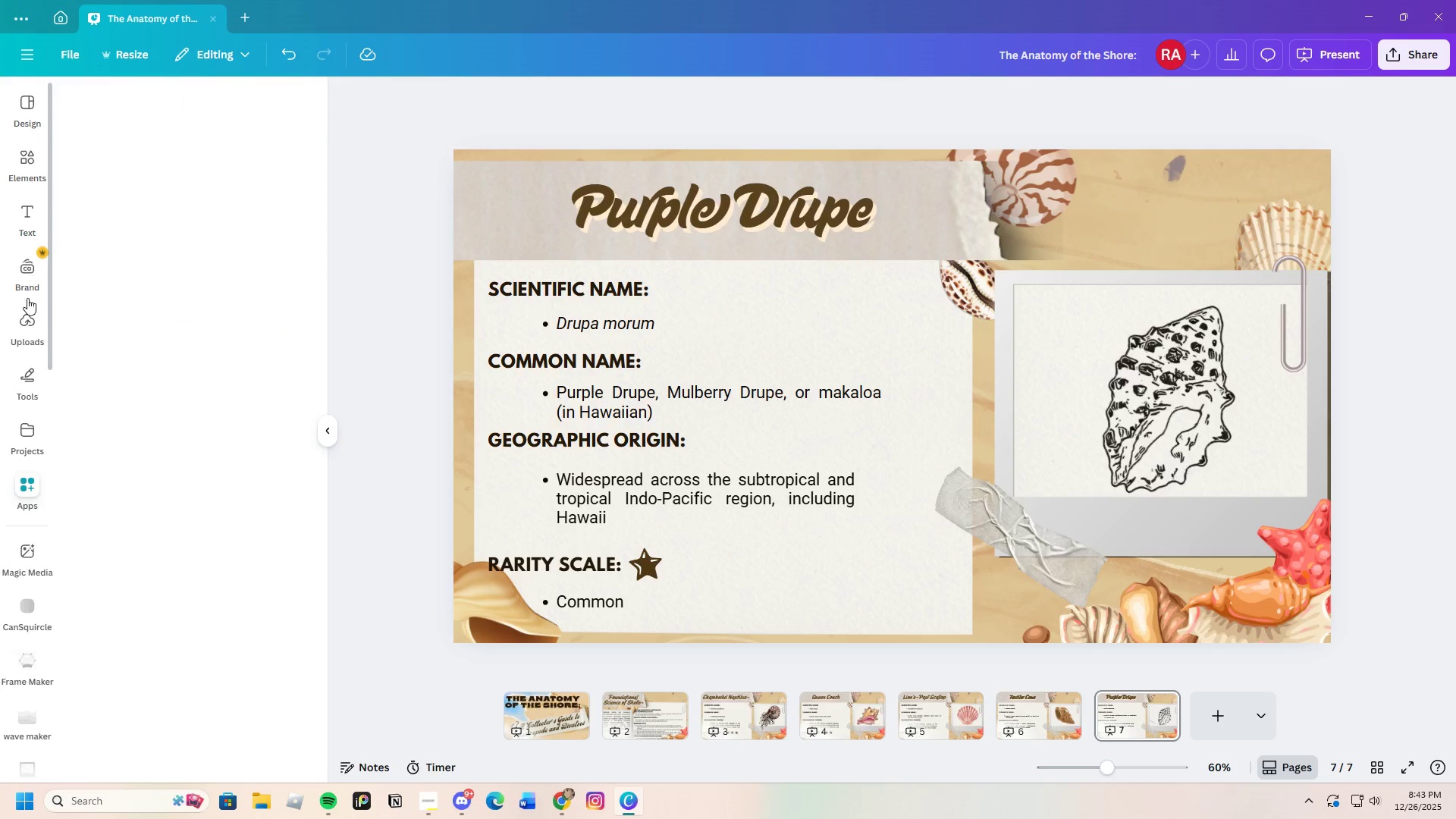 
scroll: coordinate [27, 337], scroll_direction: up, amount: 1.0
 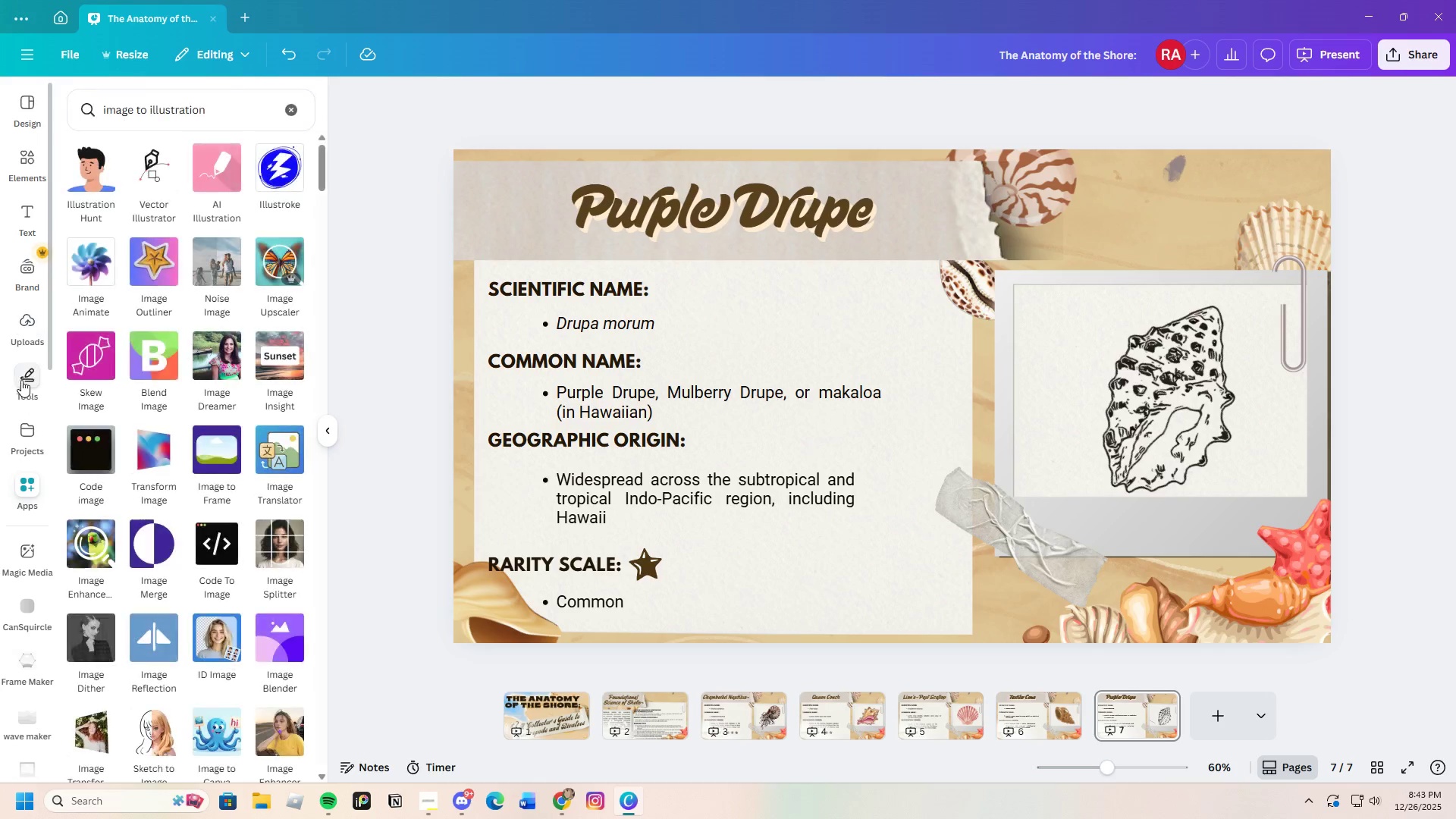 
left_click([21, 375])
 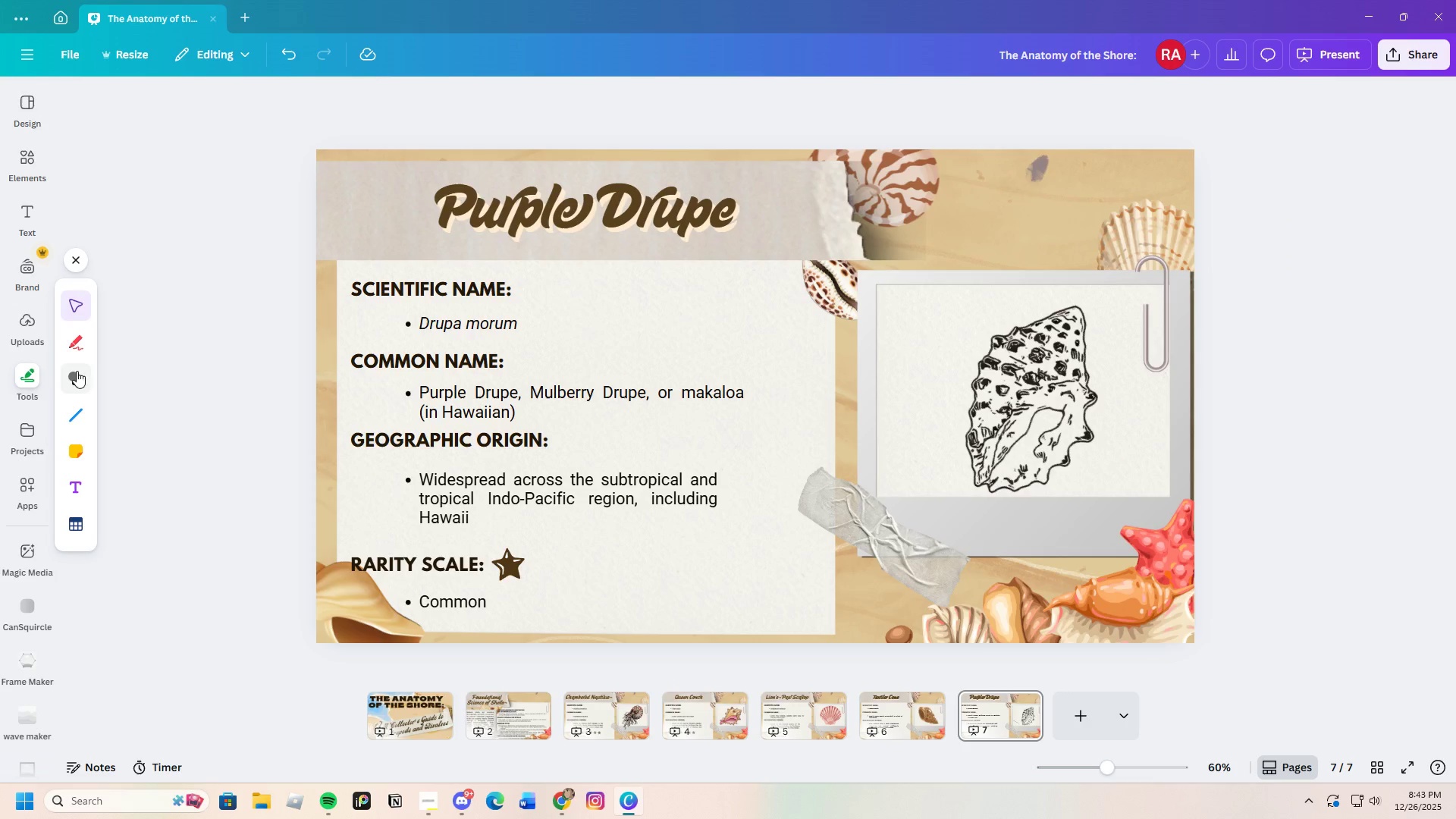 
left_click([77, 350])
 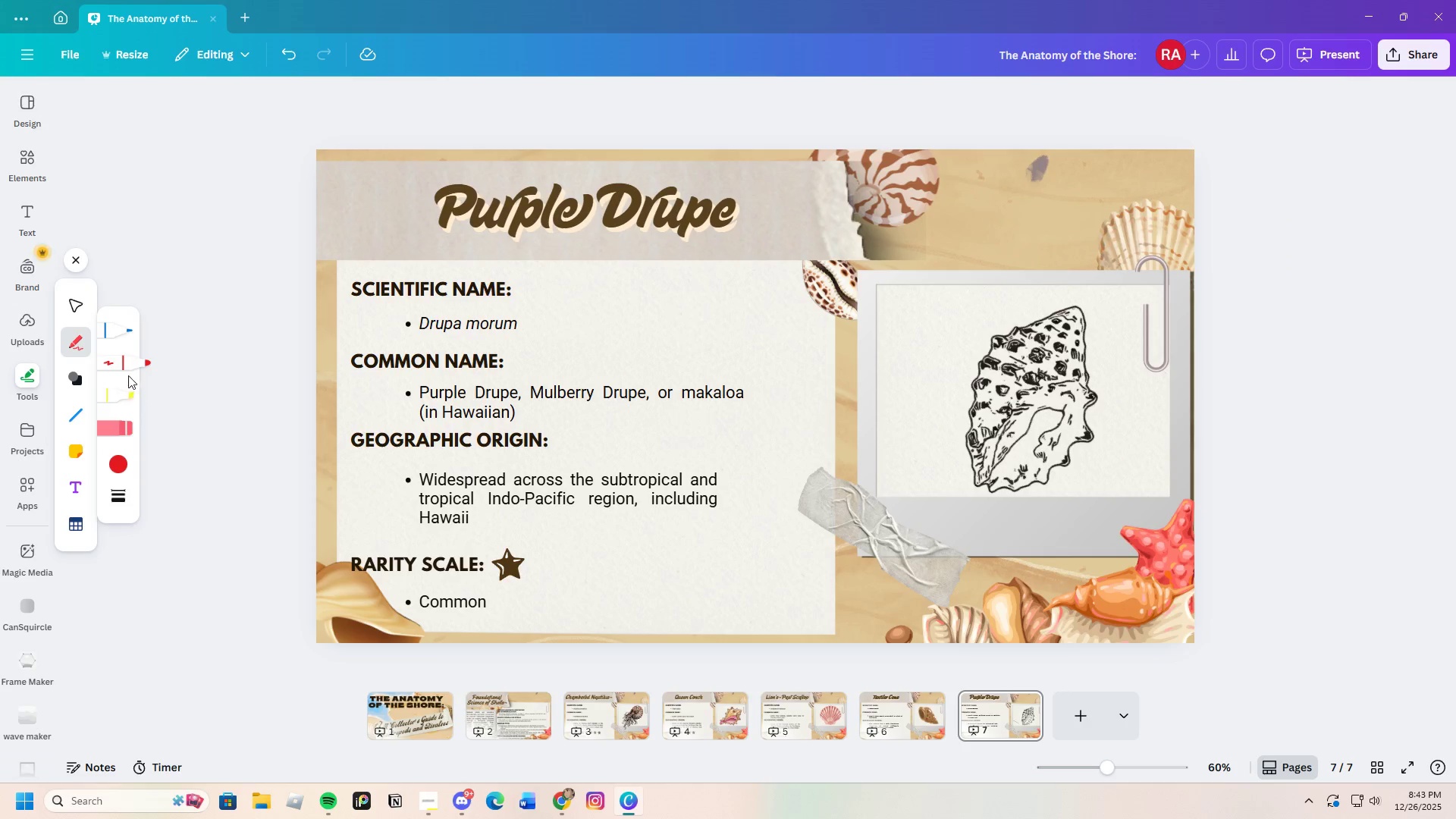 
mouse_move([147, 482])
 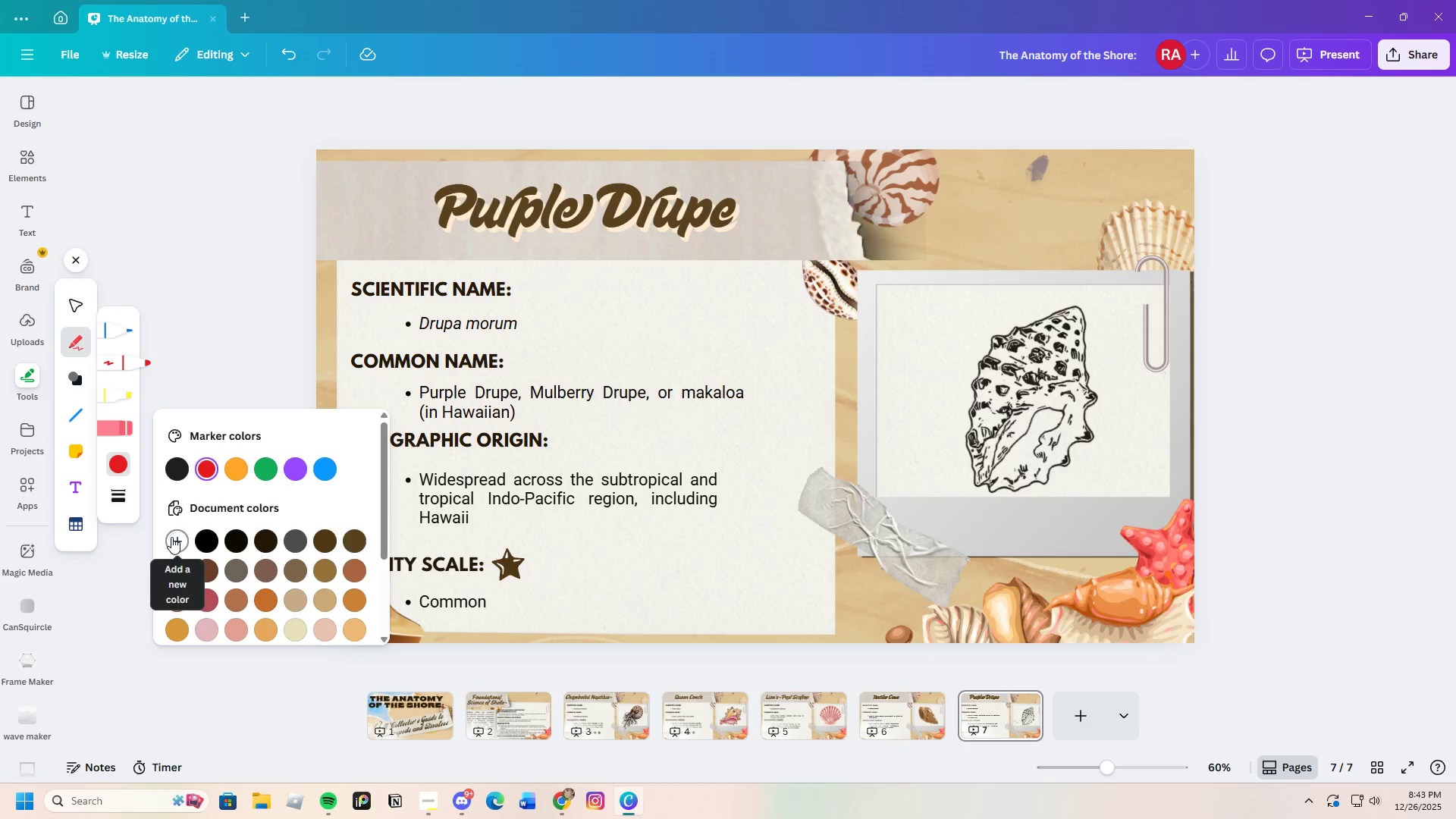 
left_click([171, 537])
 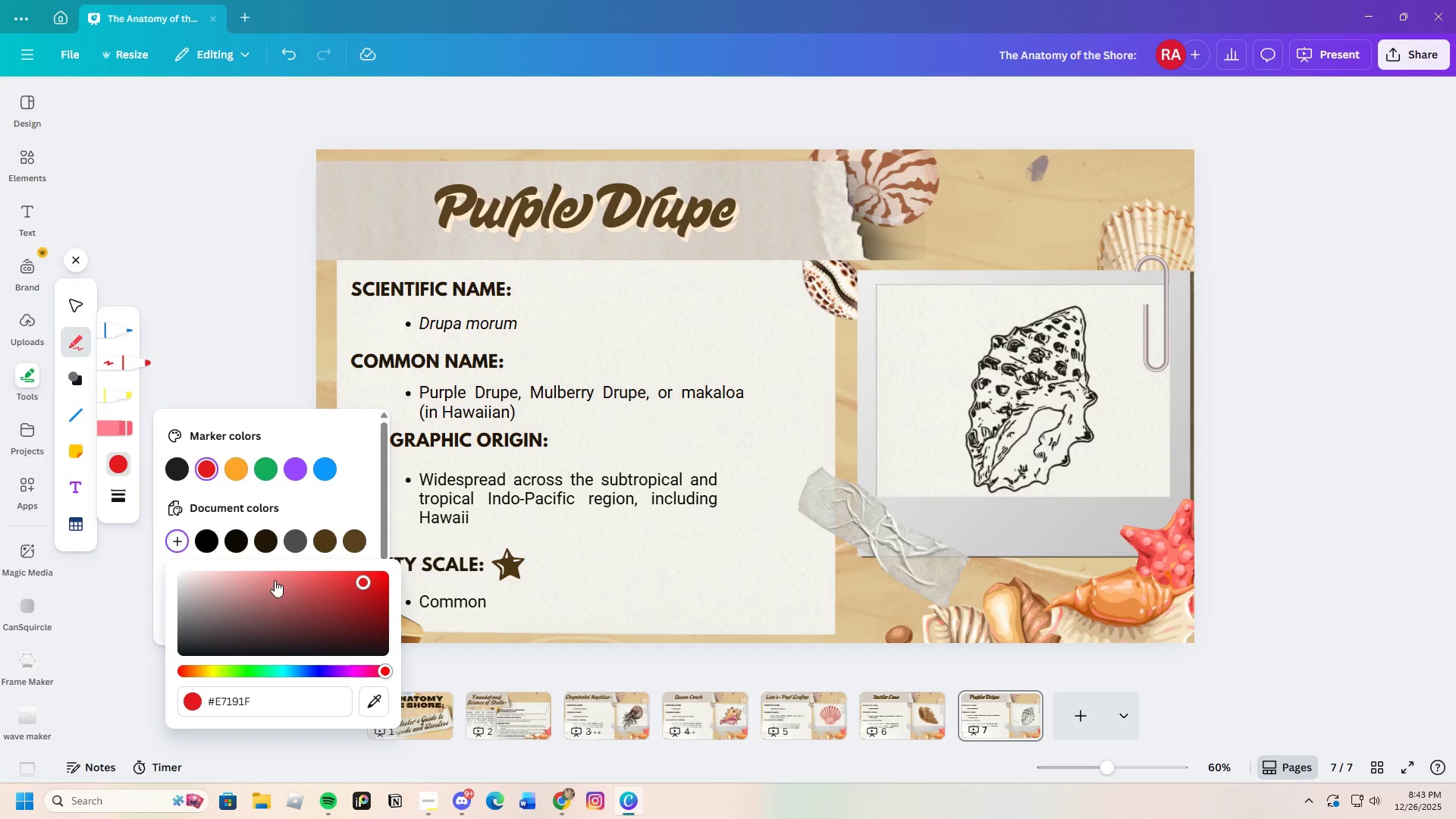 
left_click([301, 473])
 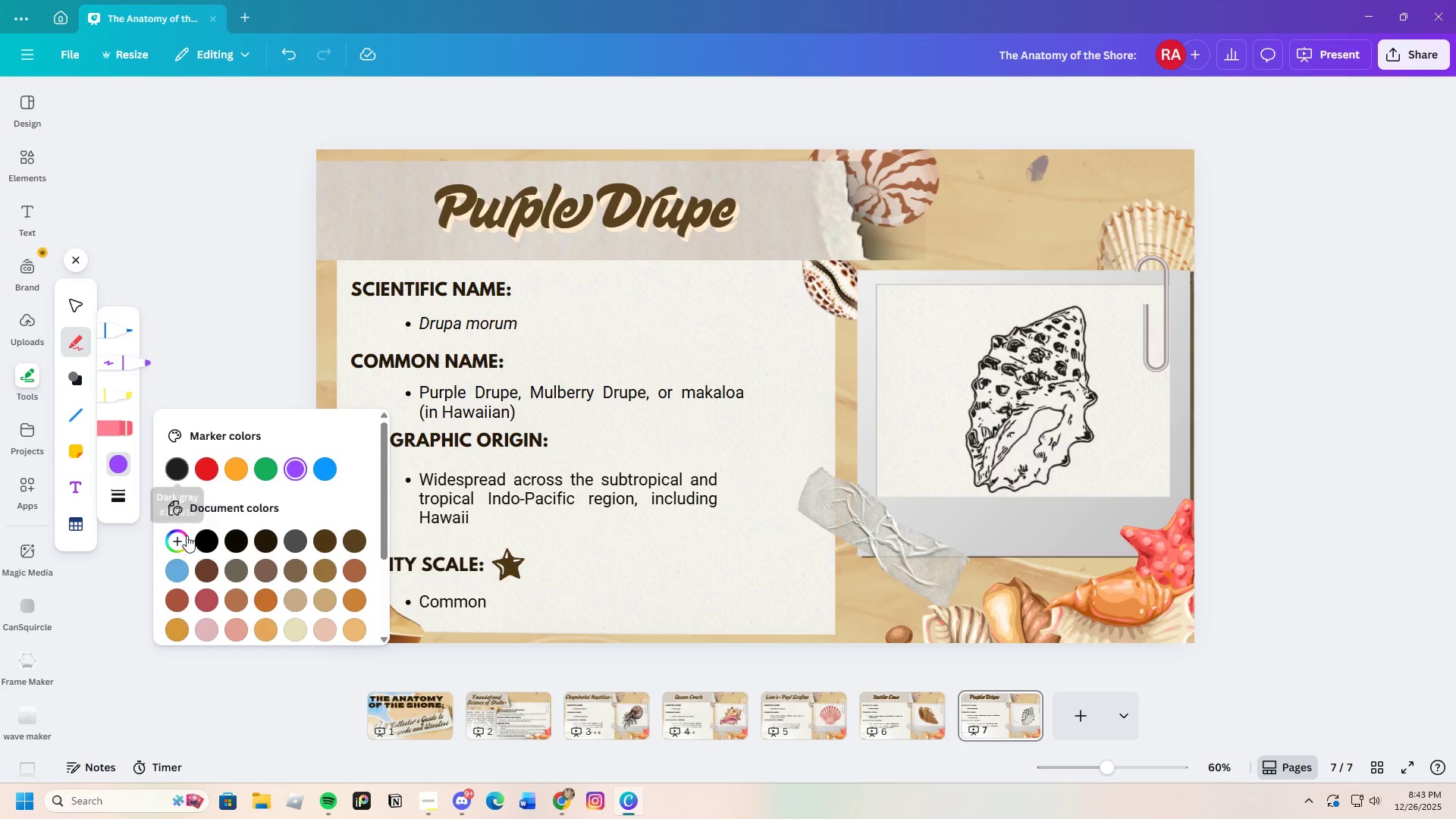 
left_click([184, 537])
 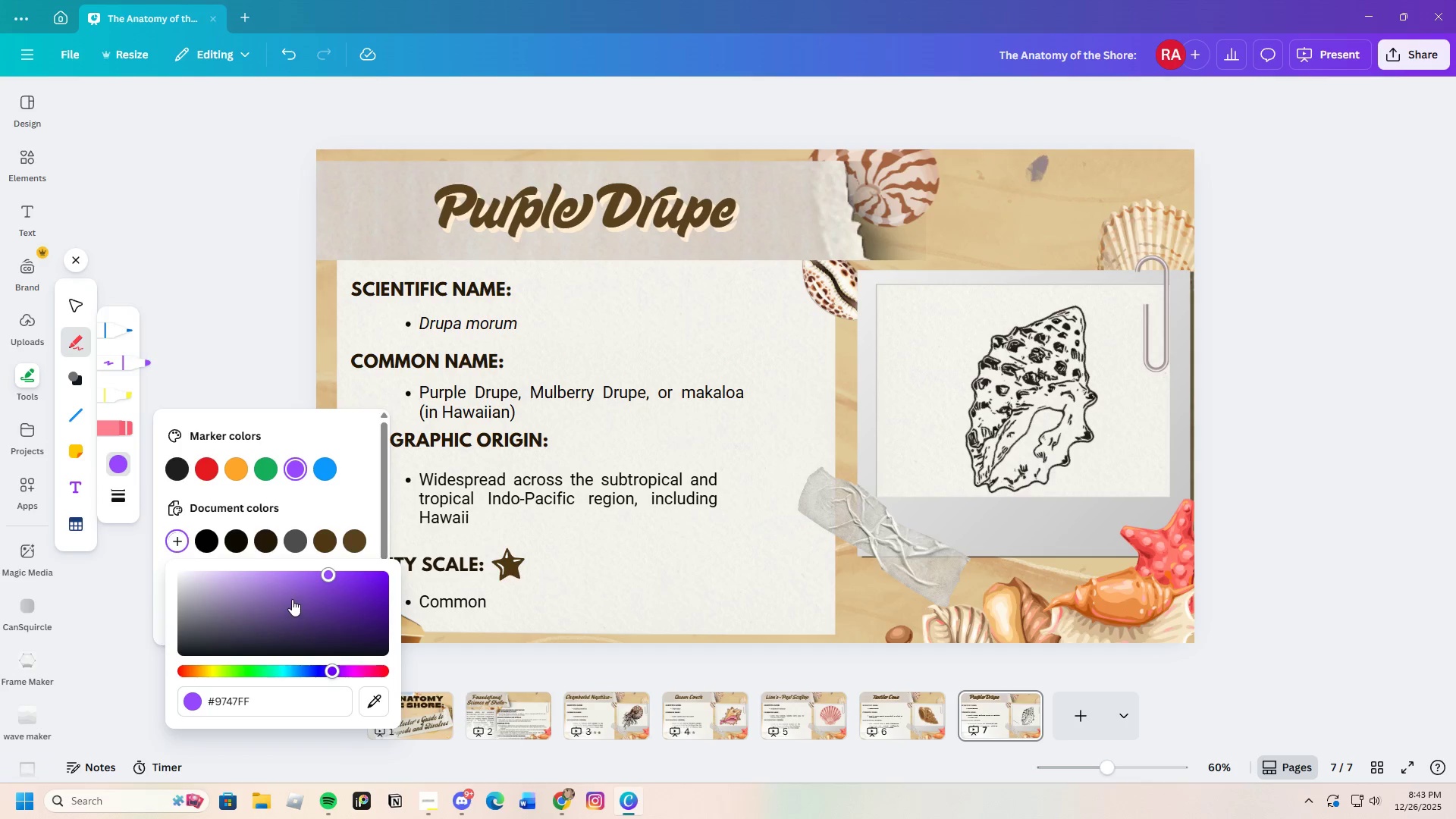 
left_click_drag(start_coordinate=[292, 588], to_coordinate=[200, 583])
 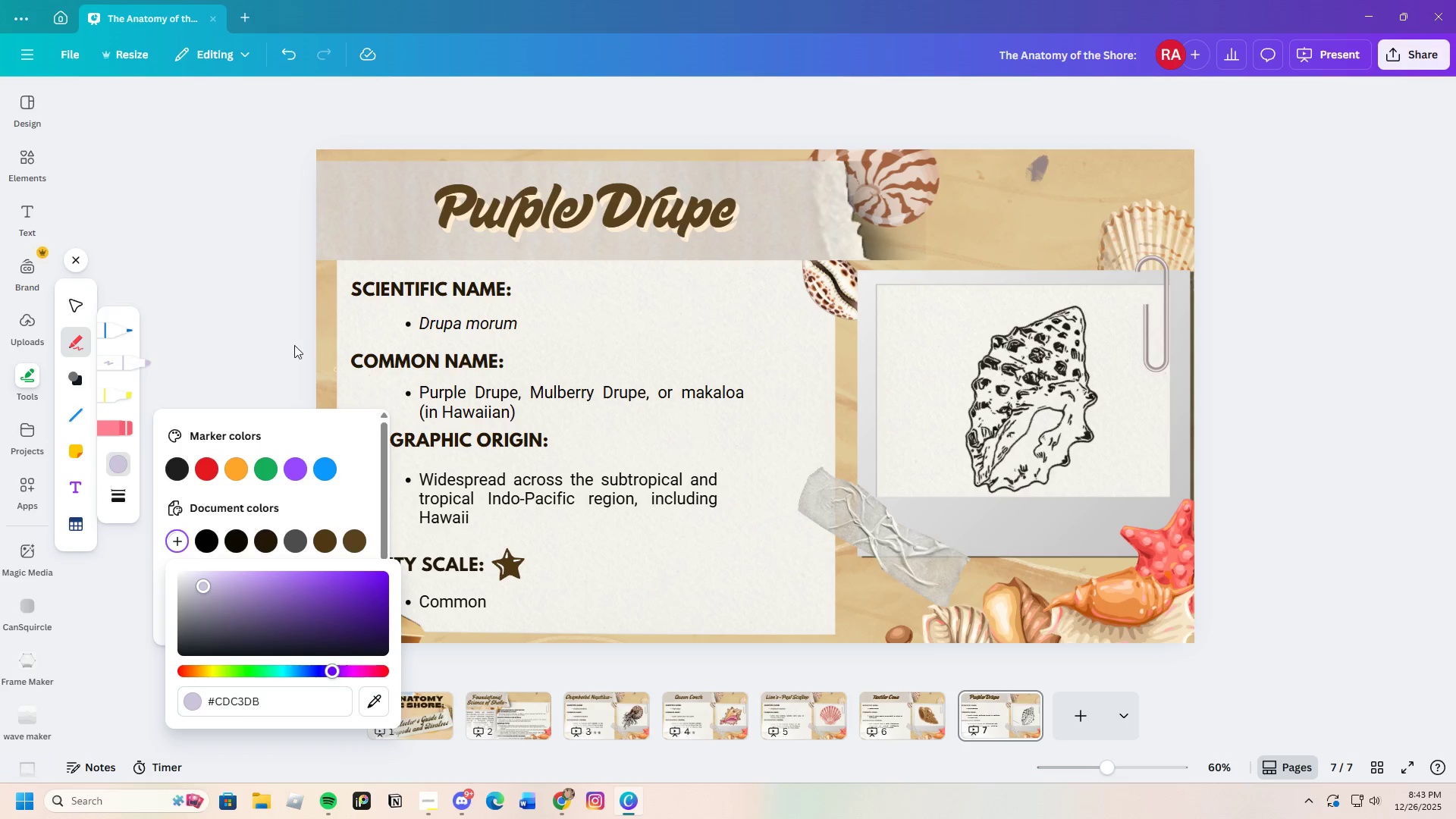 
left_click([265, 339])
 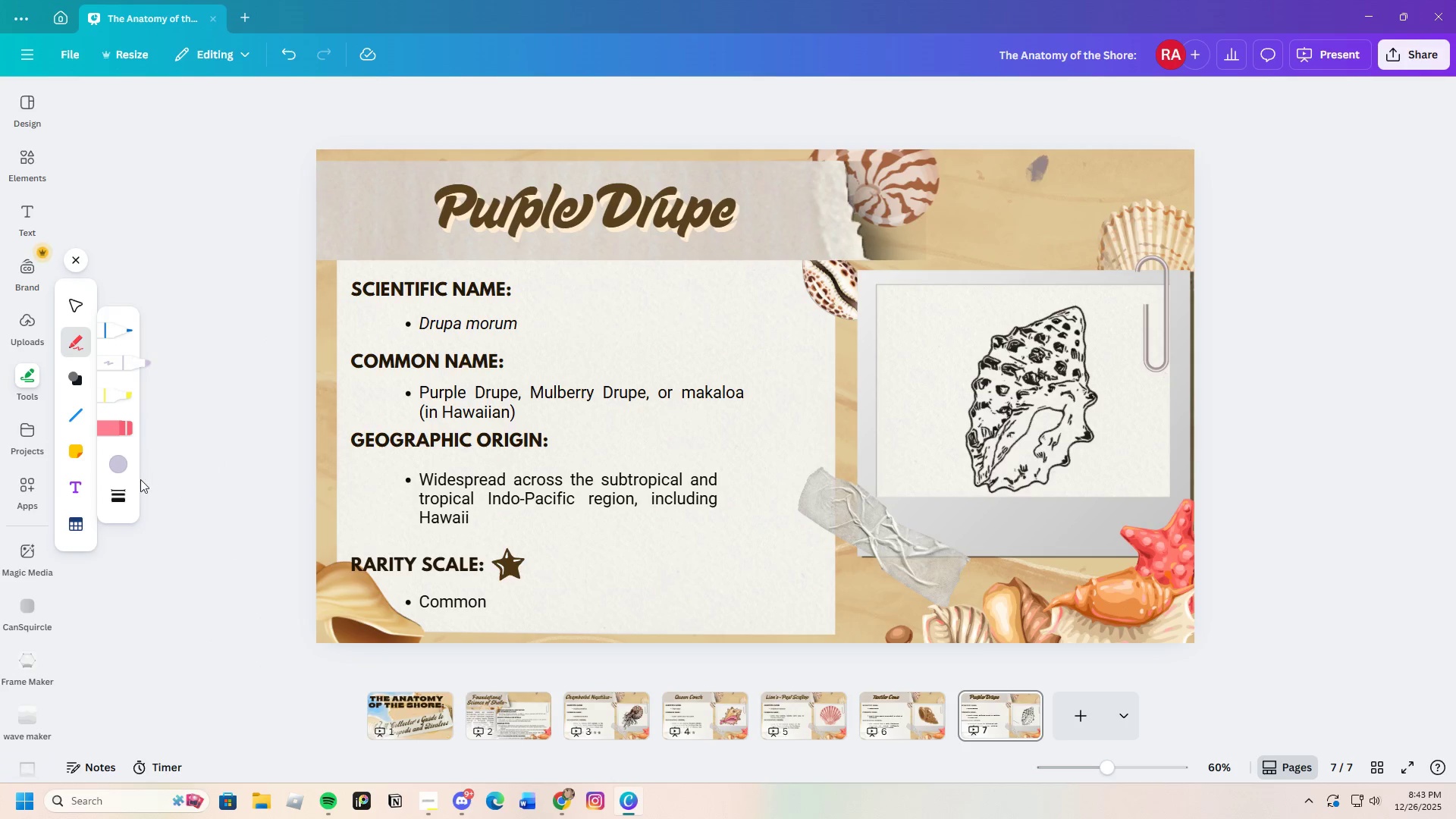 
left_click([122, 502])
 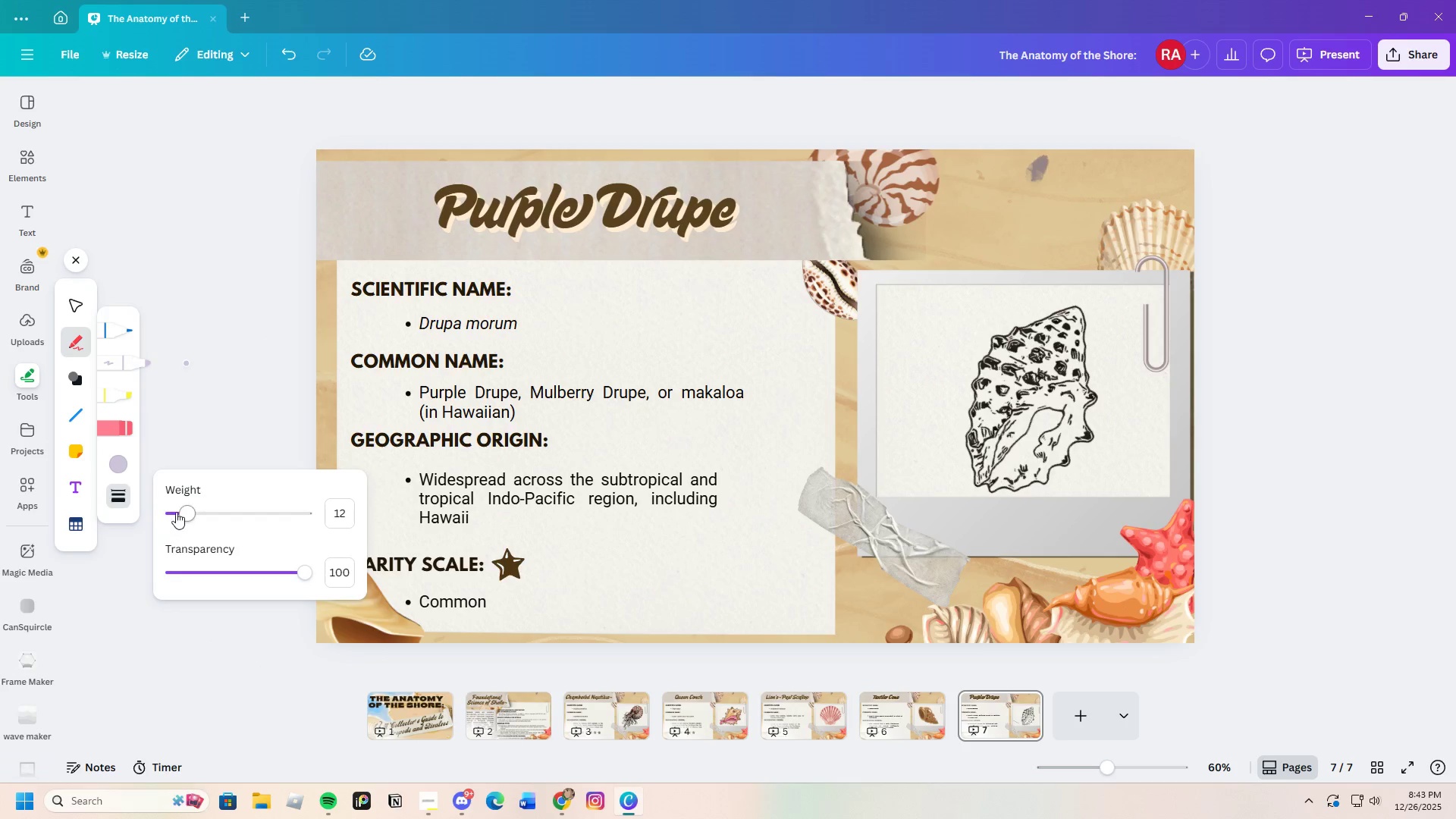 
left_click_drag(start_coordinate=[189, 512], to_coordinate=[218, 516])
 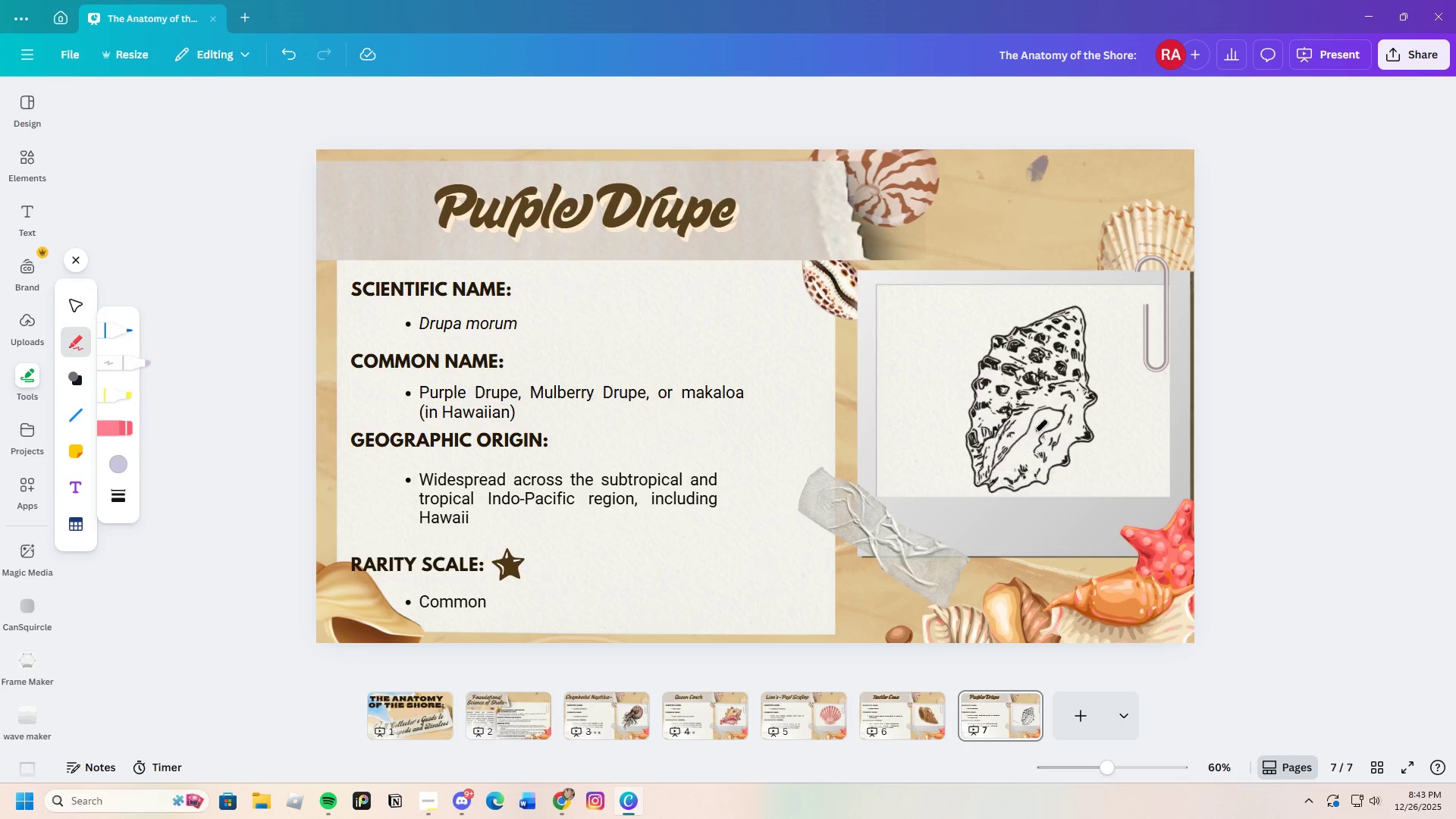 
left_click_drag(start_coordinate=[1018, 393], to_coordinate=[988, 420])
 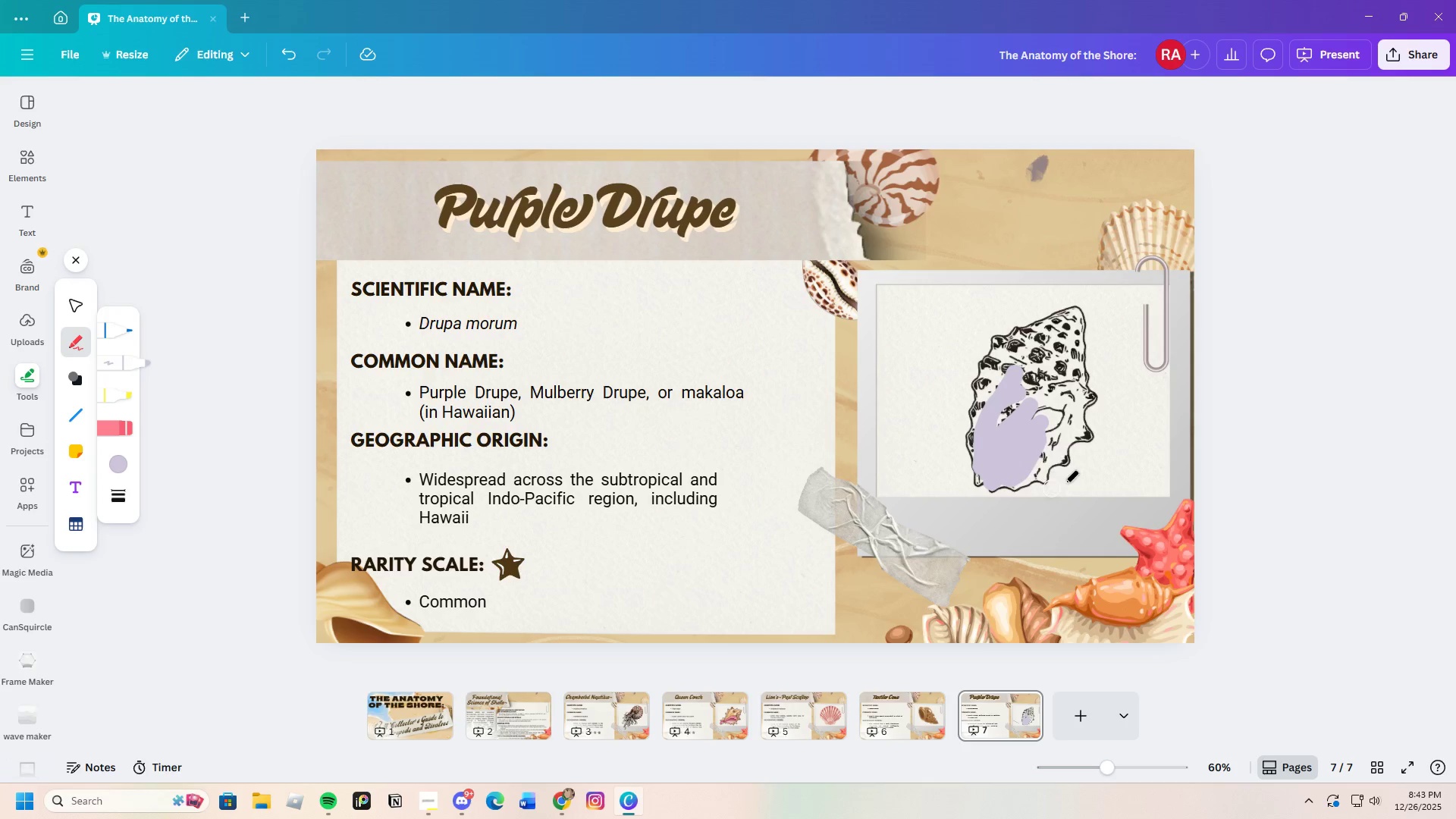 
scroll: coordinate [1074, 473], scroll_direction: up, amount: 2.0
 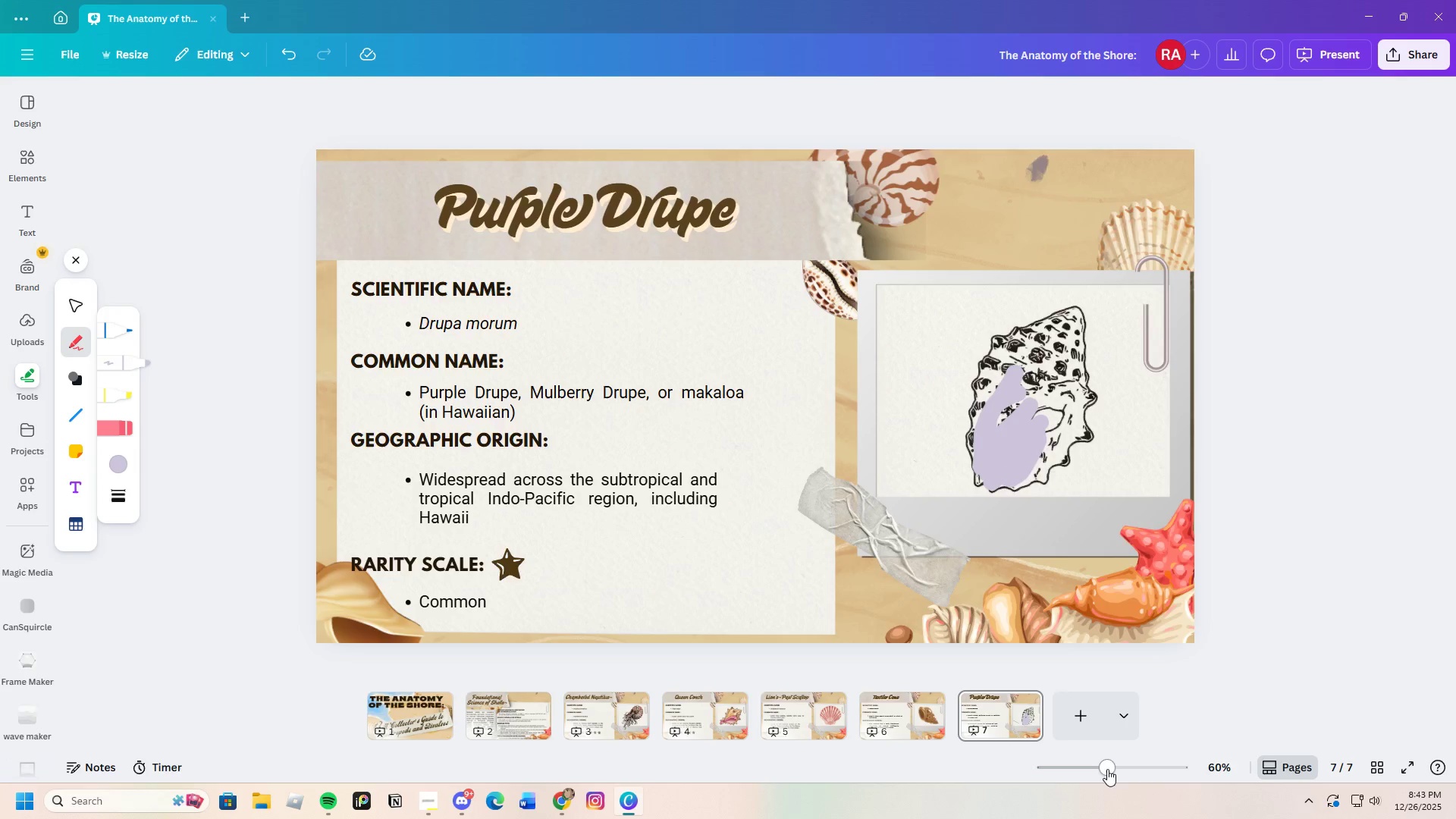 
left_click_drag(start_coordinate=[1112, 769], to_coordinate=[1106, 753])
 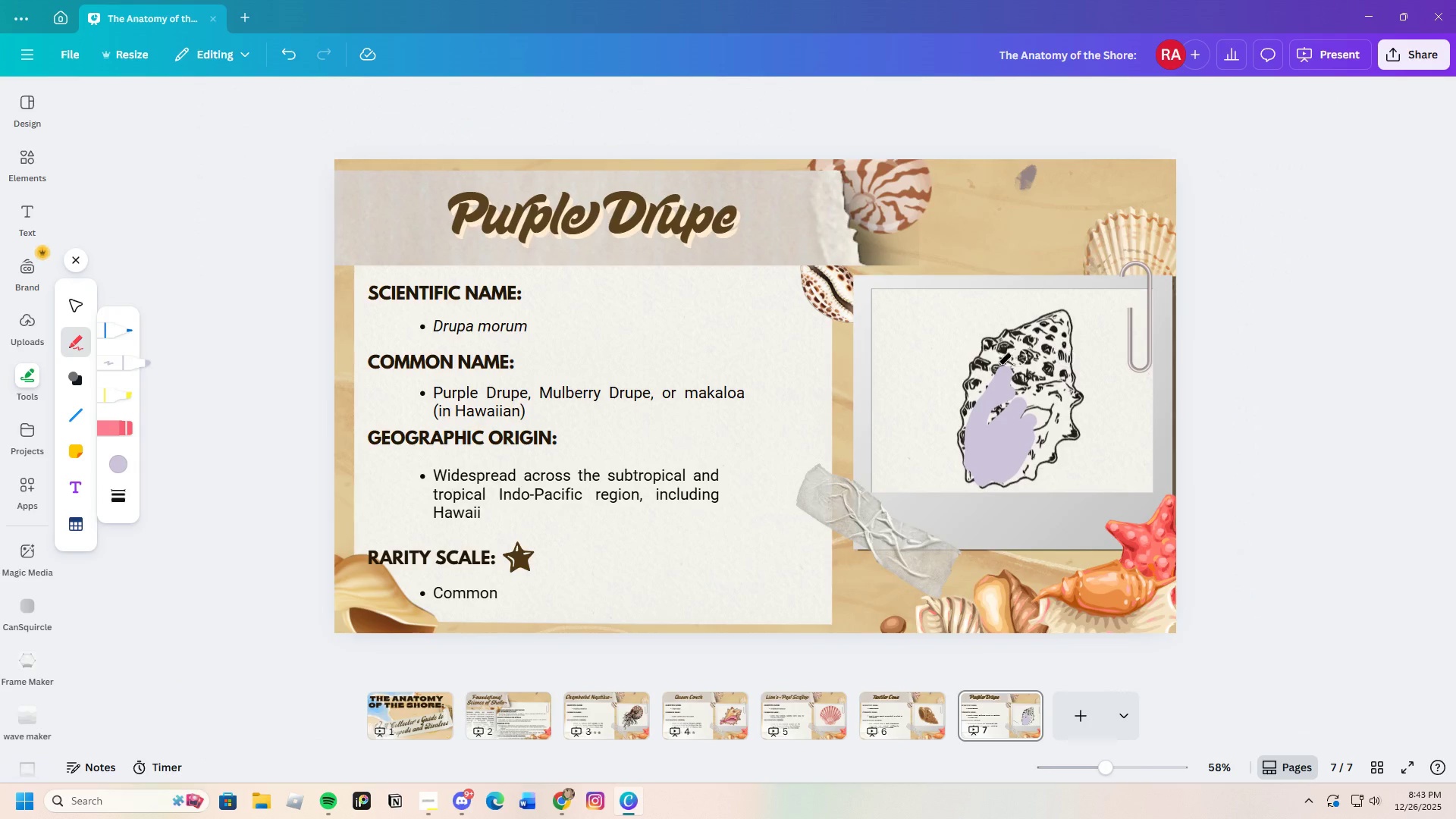 
left_click_drag(start_coordinate=[1006, 356], to_coordinate=[971, 413])
 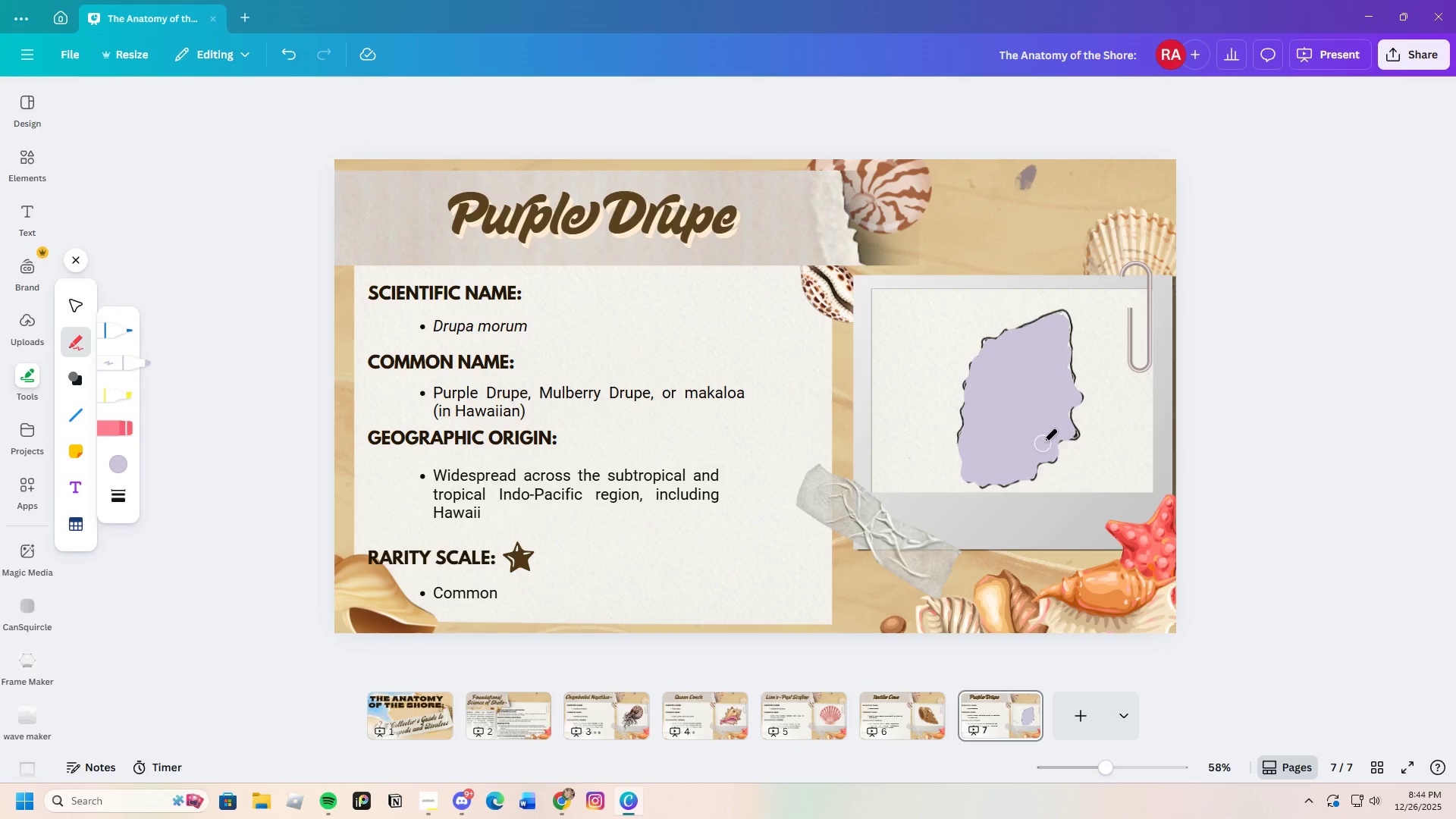 
left_click_drag(start_coordinate=[1059, 422], to_coordinate=[1056, 330])
 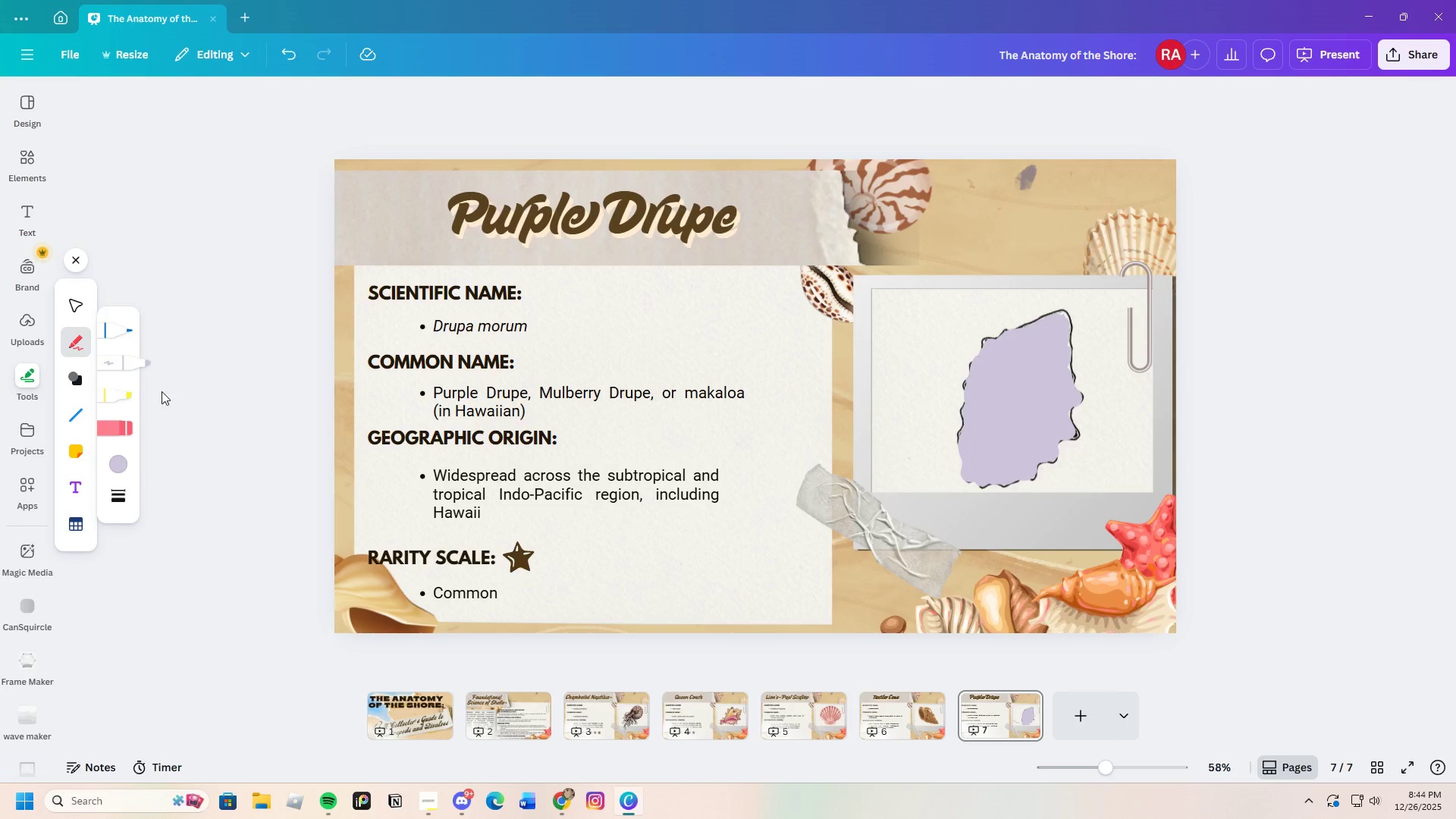 
left_click([114, 332])
 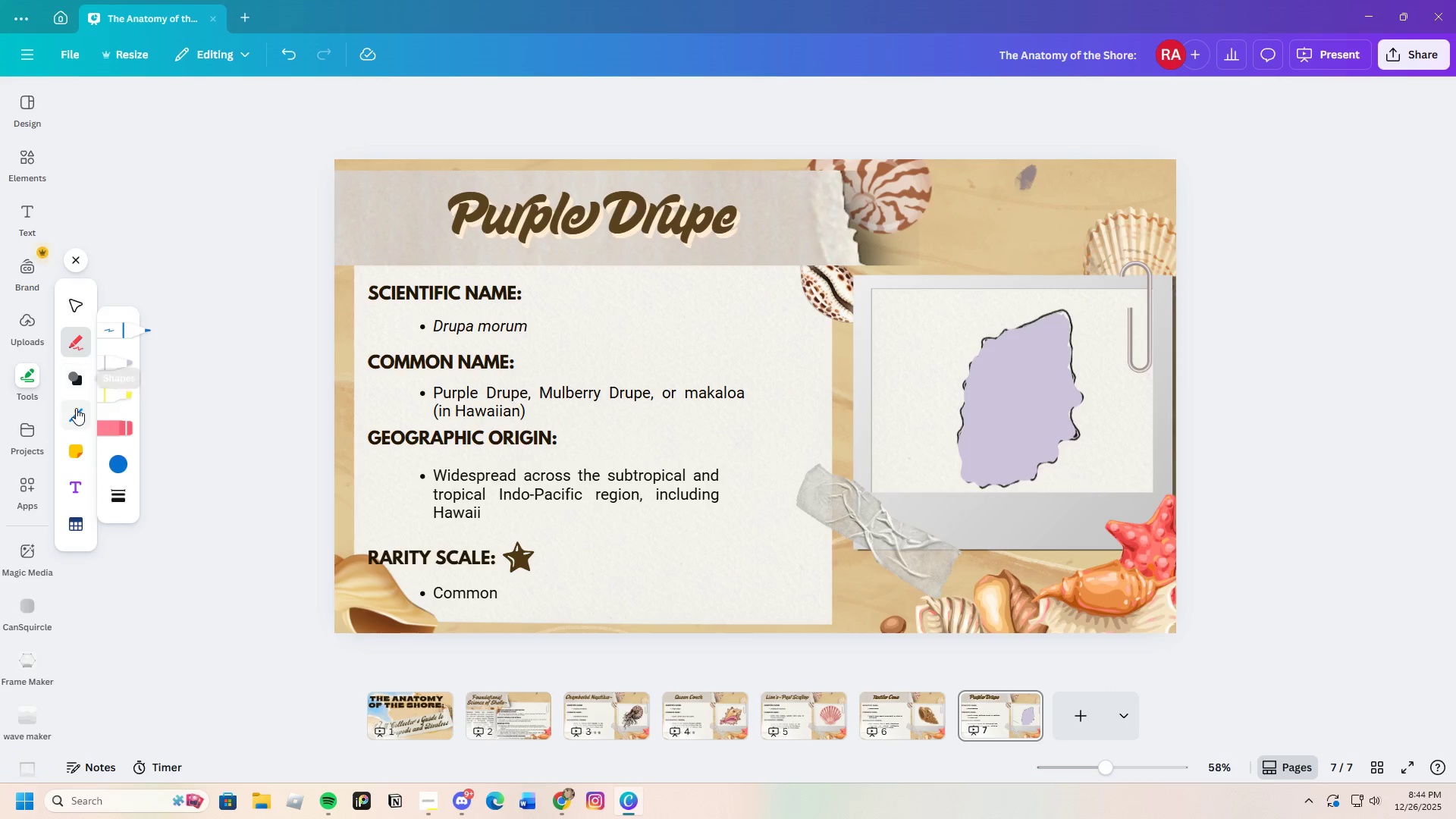 
wait(8.48)
 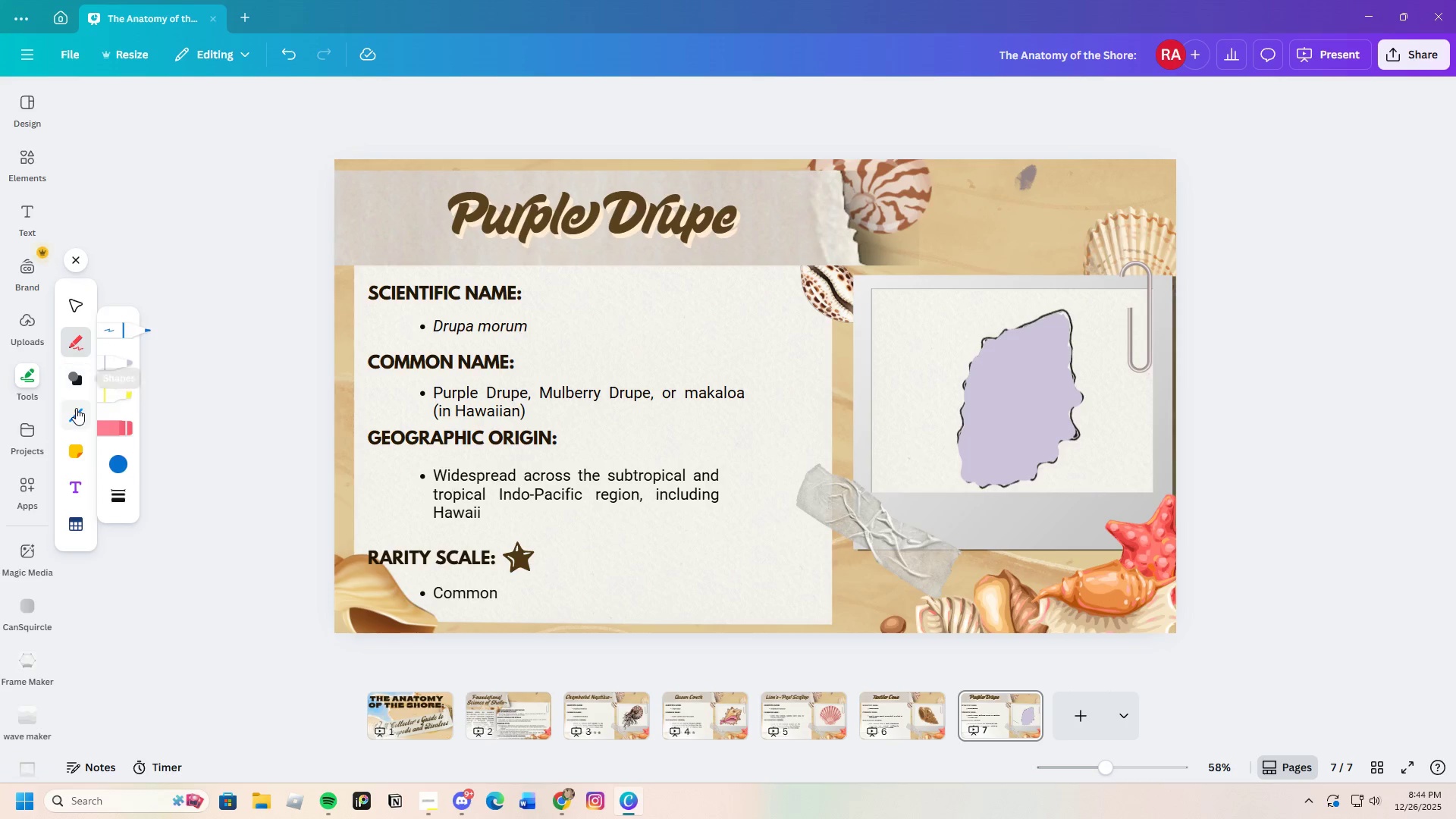 
left_click([82, 262])
 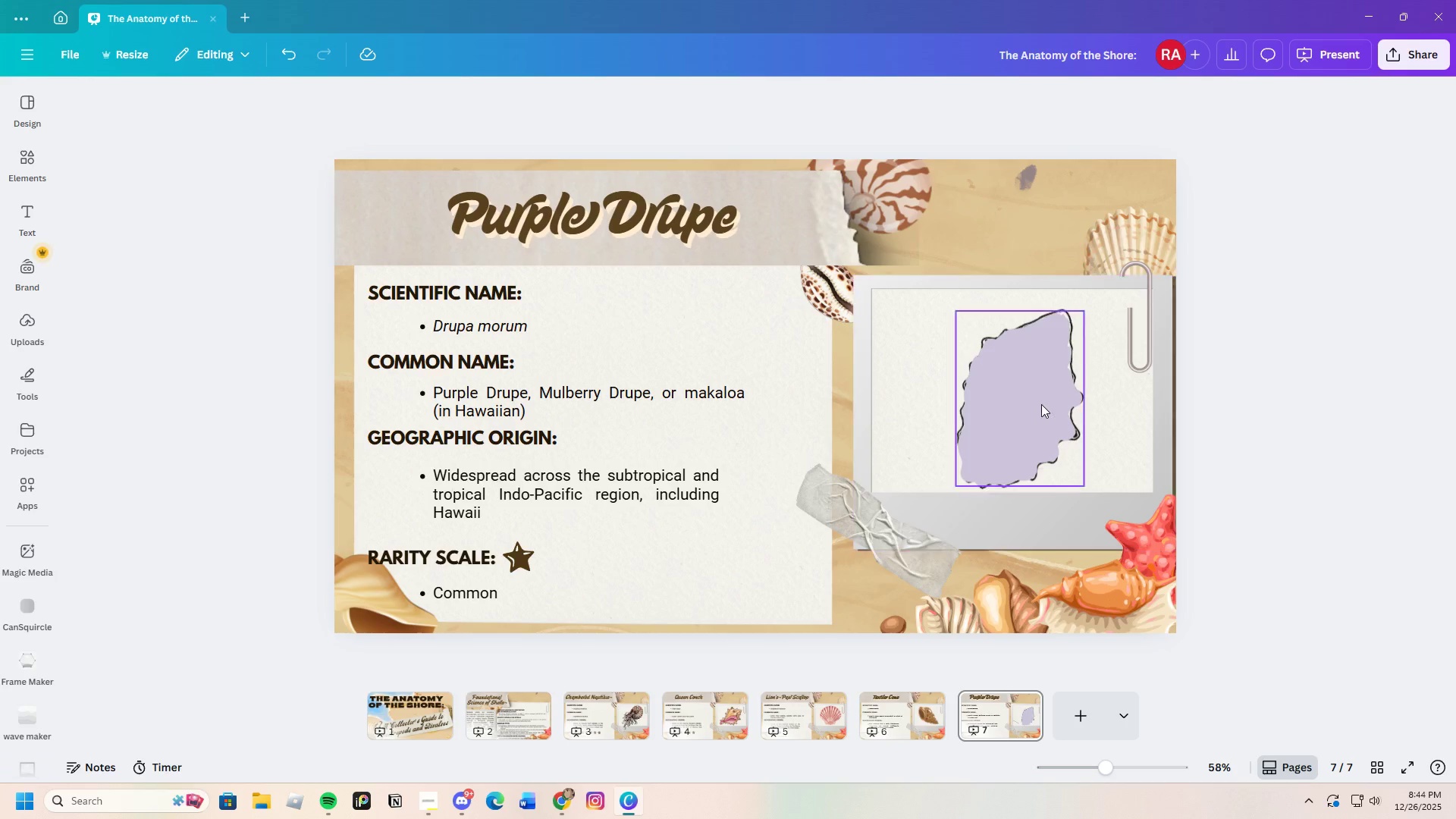 
left_click([1042, 404])
 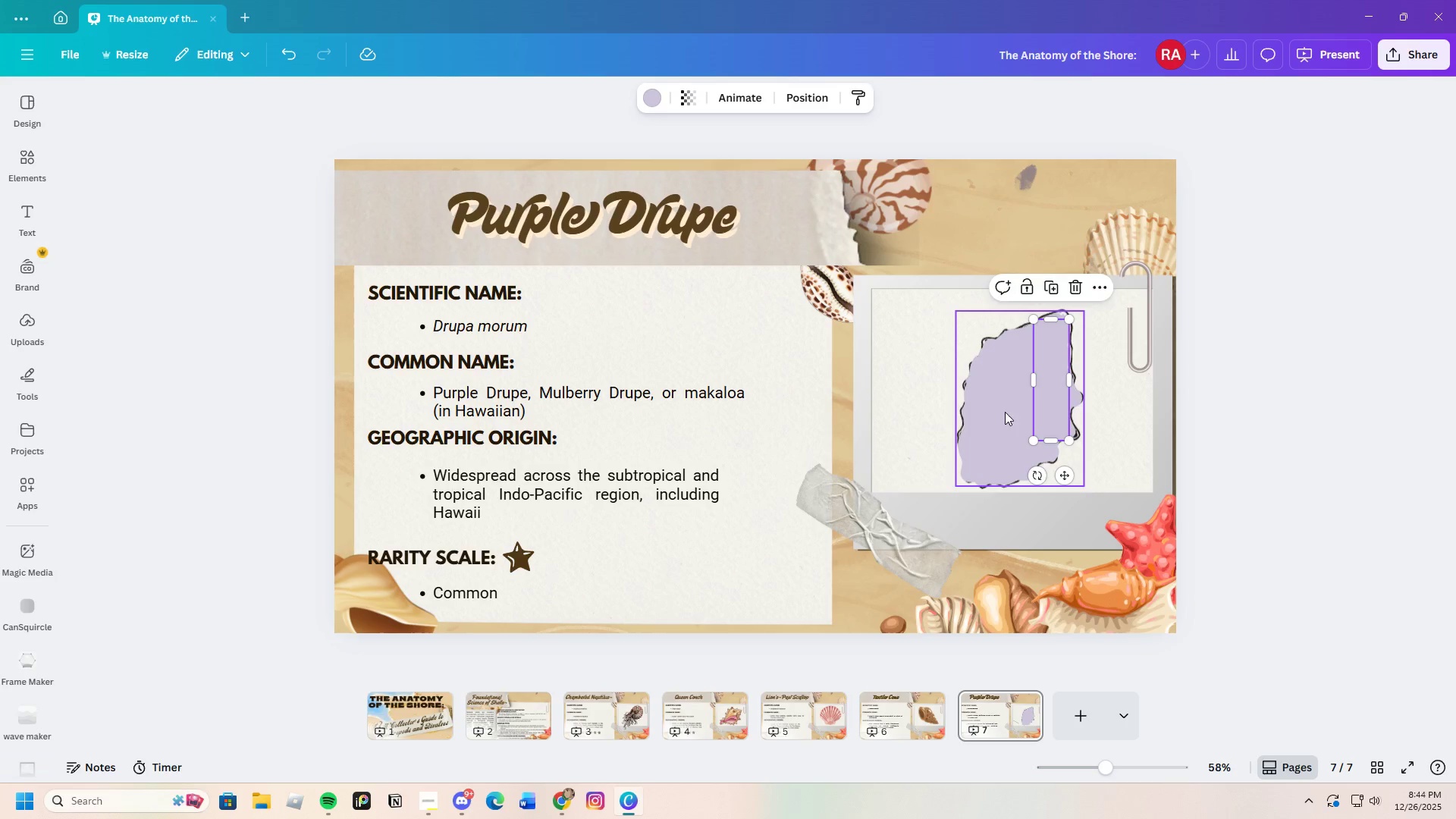 
left_click([1006, 411])
 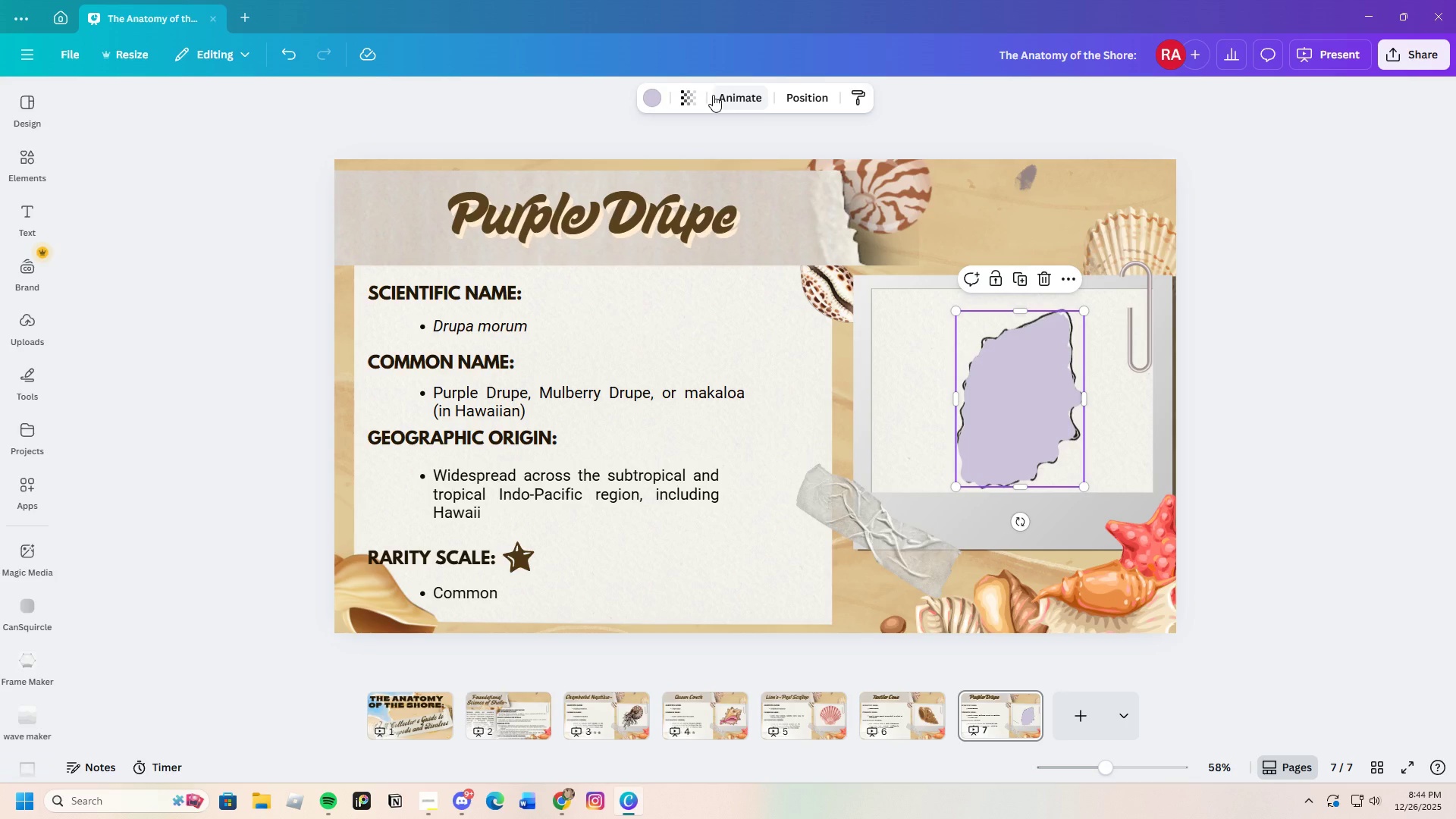 
left_click([684, 90])
 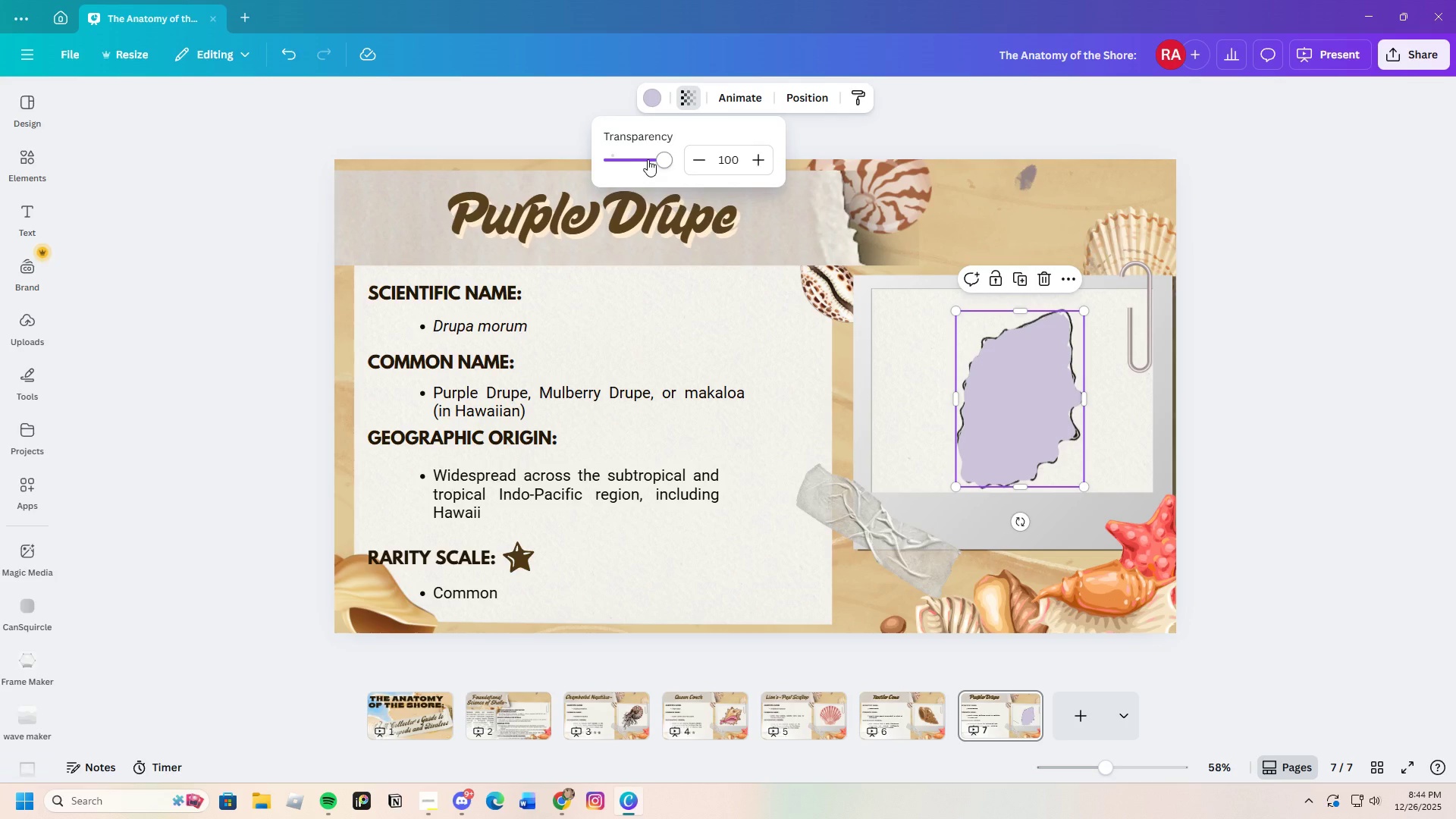 
left_click_drag(start_coordinate=[655, 159], to_coordinate=[646, 165])
 